 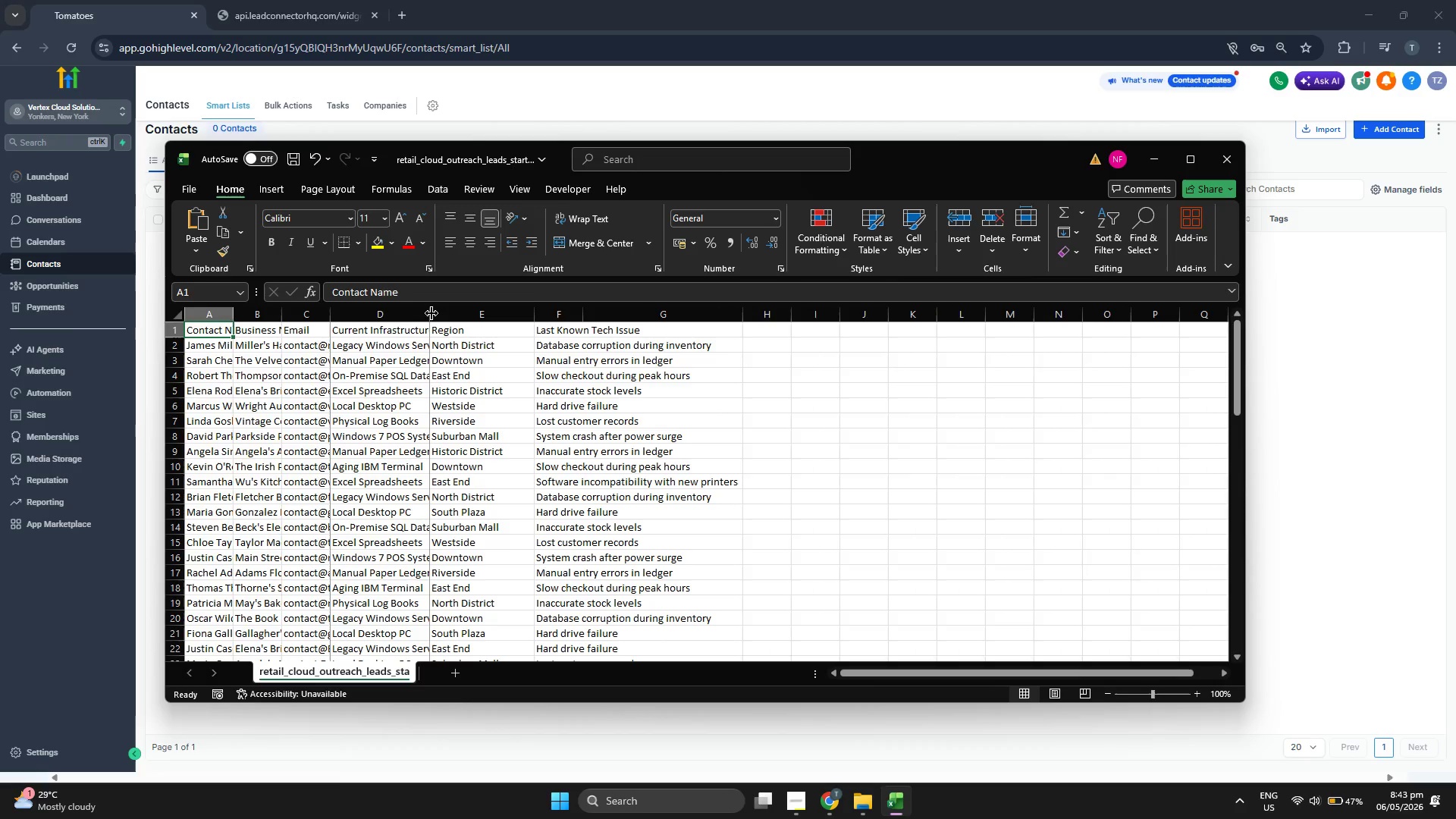 
left_click_drag(start_coordinate=[431, 313], to_coordinate=[446, 314])
 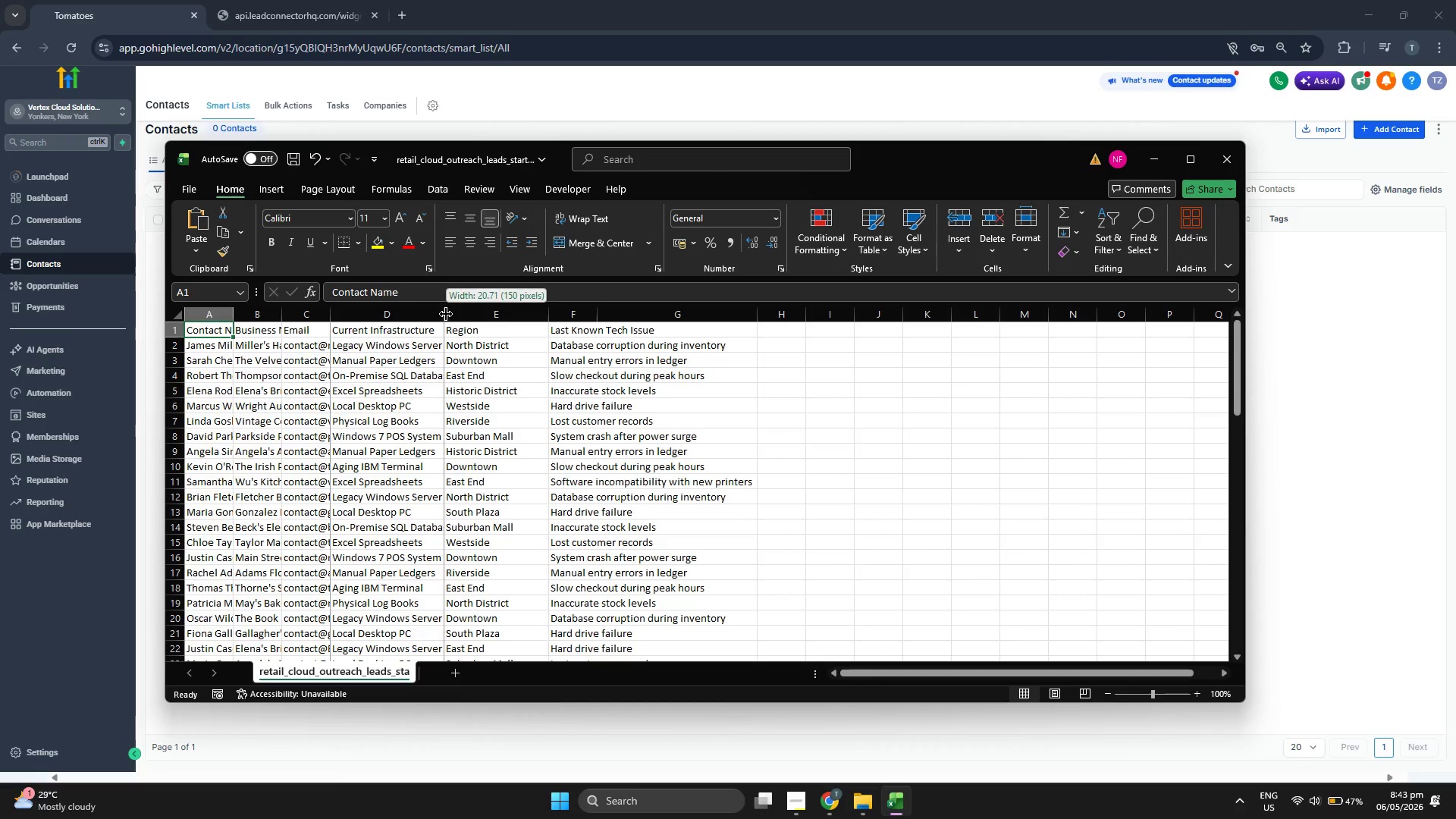 
left_click_drag(start_coordinate=[446, 314], to_coordinate=[464, 315])
 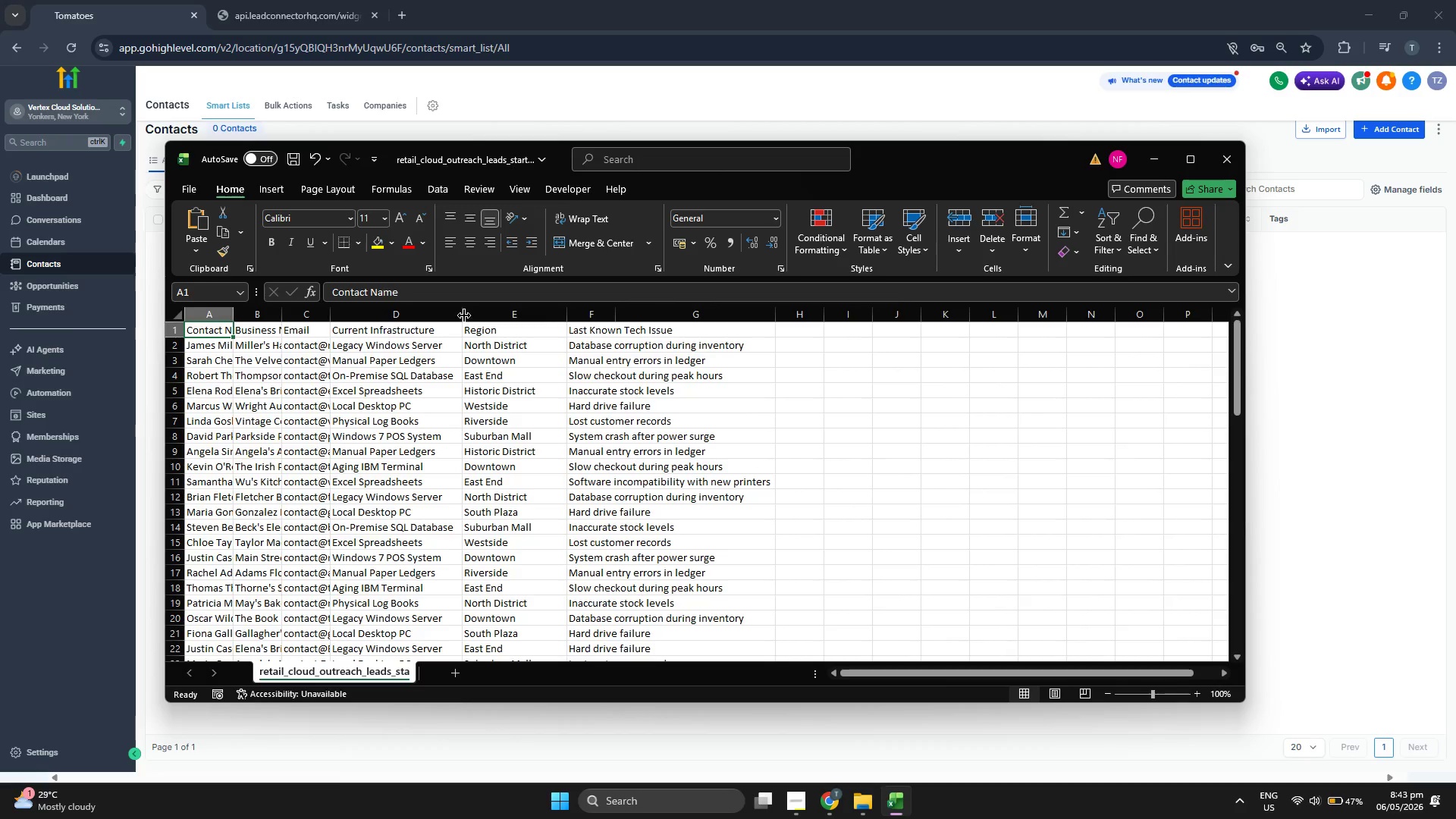 
left_click_drag(start_coordinate=[464, 315], to_coordinate=[477, 317])
 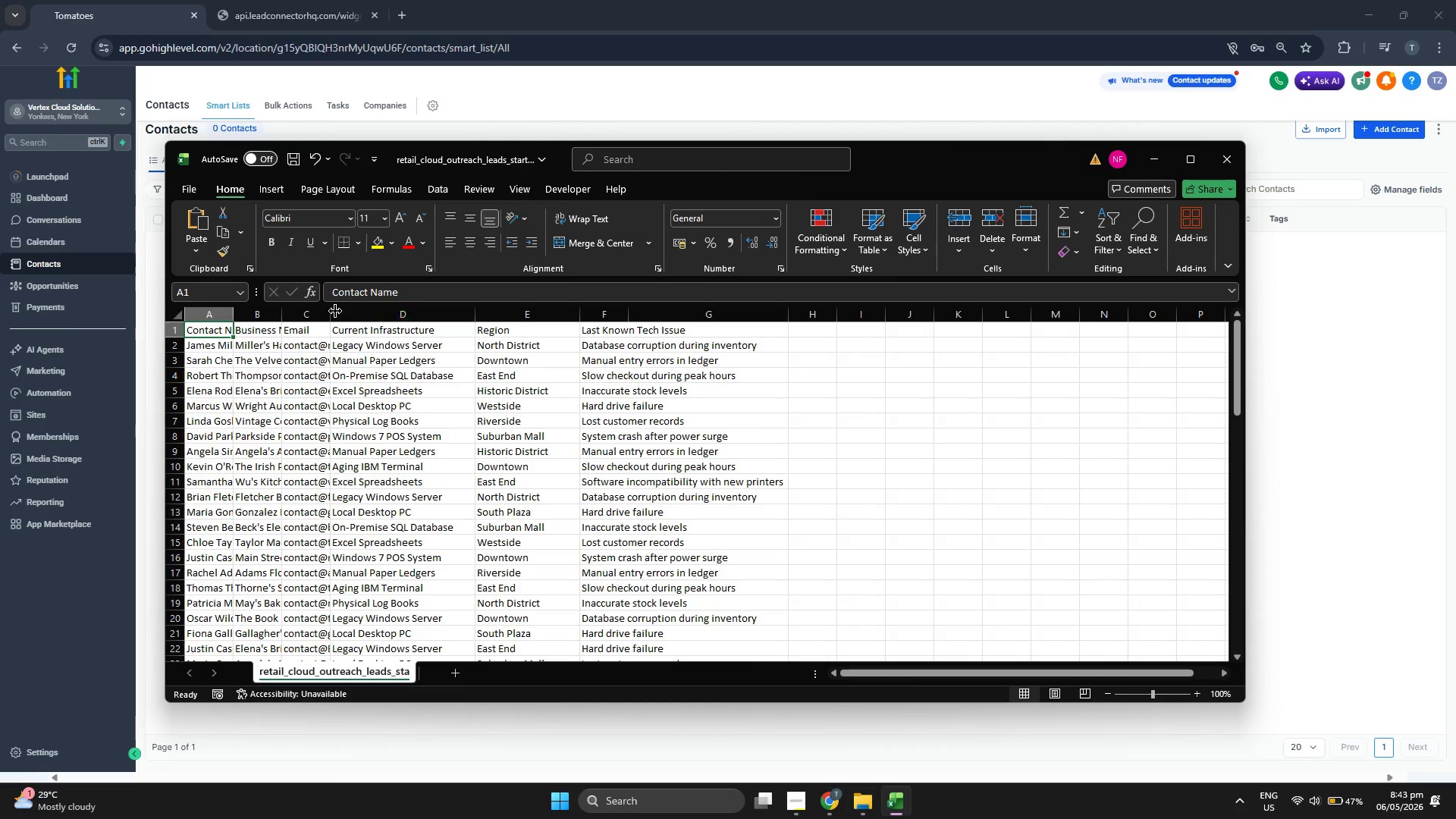 
left_click_drag(start_coordinate=[335, 312], to_coordinate=[372, 317])
 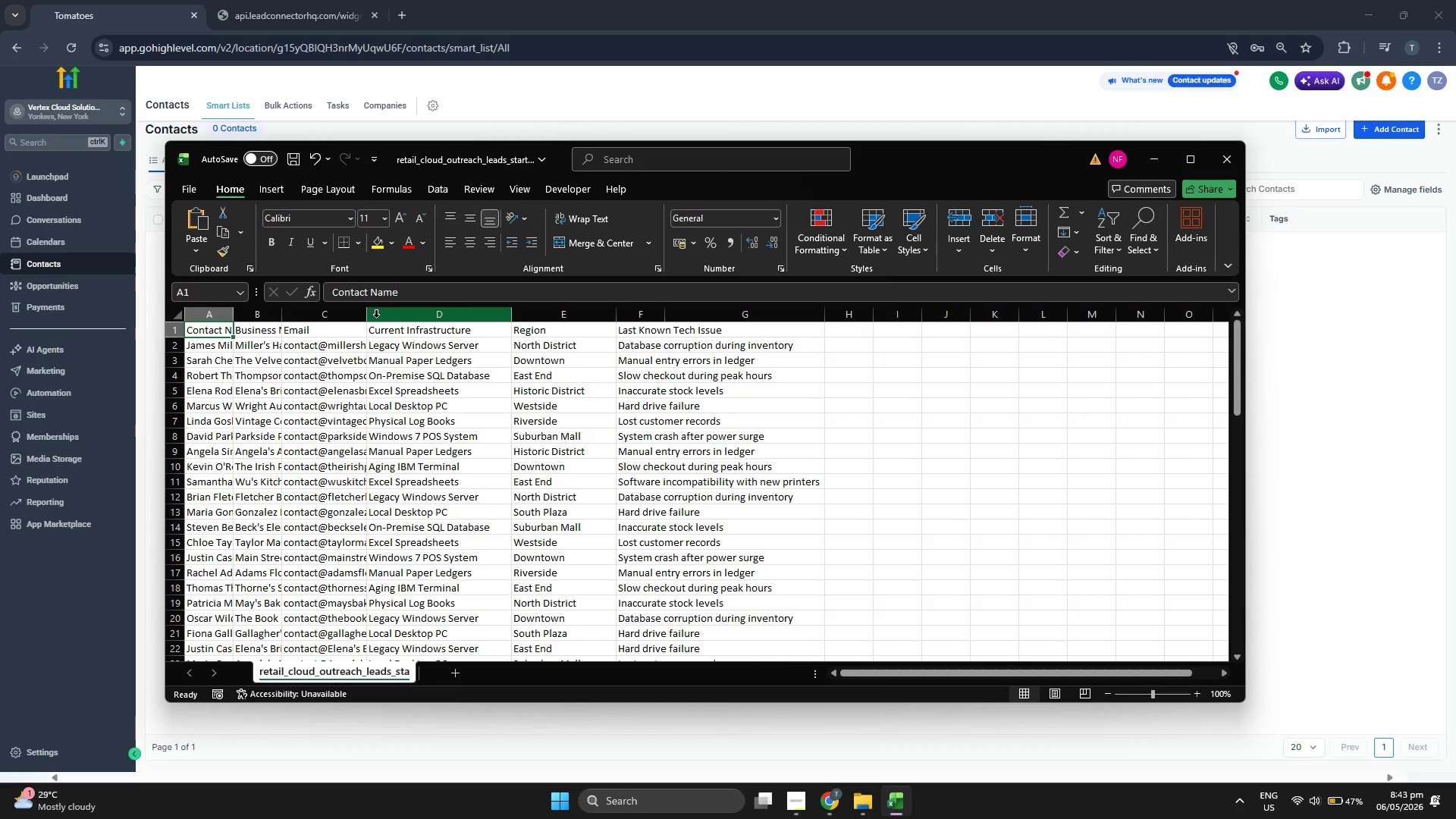 
left_click_drag(start_coordinate=[376, 317], to_coordinate=[394, 317])
 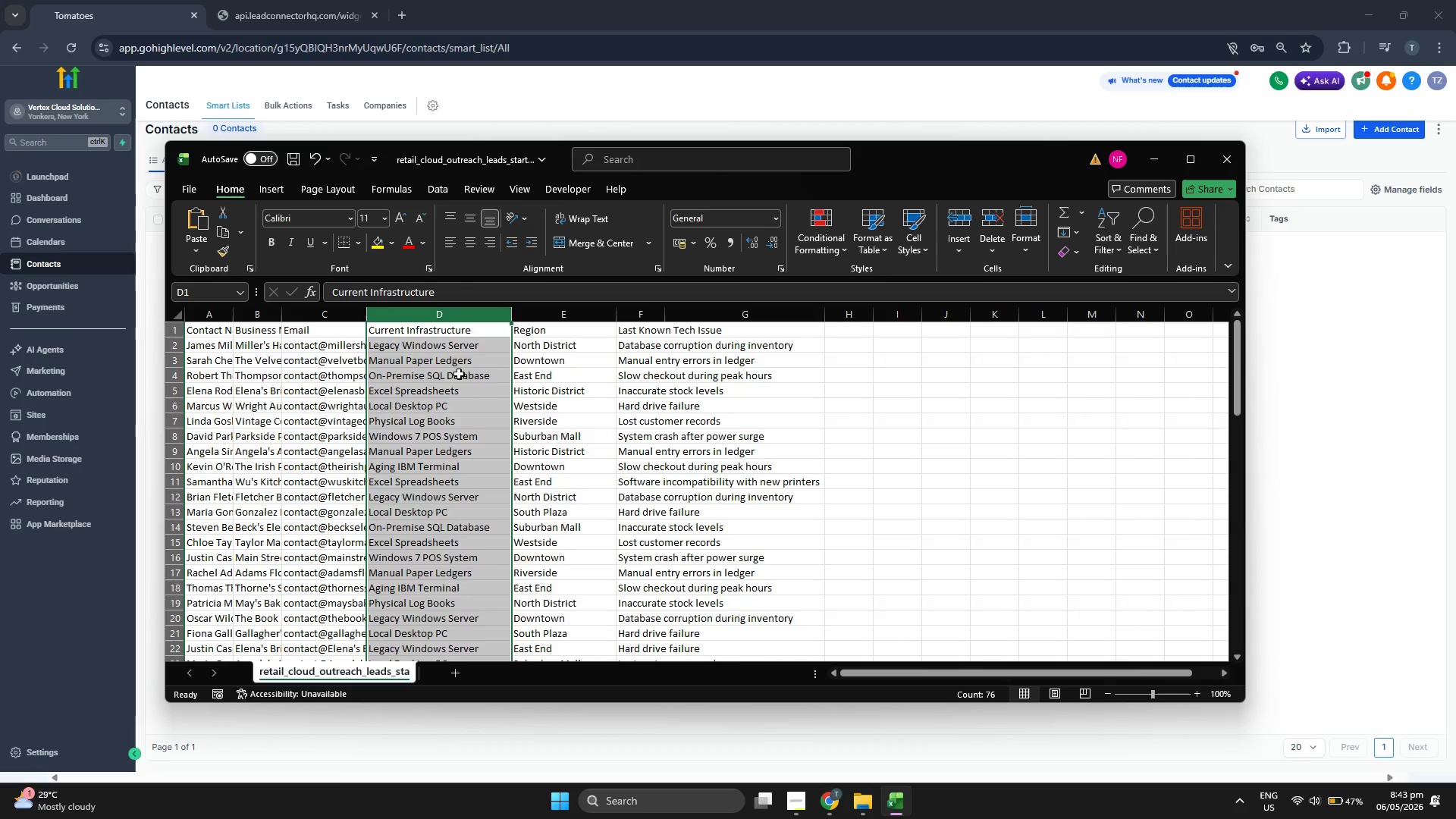 
left_click([570, 369])
 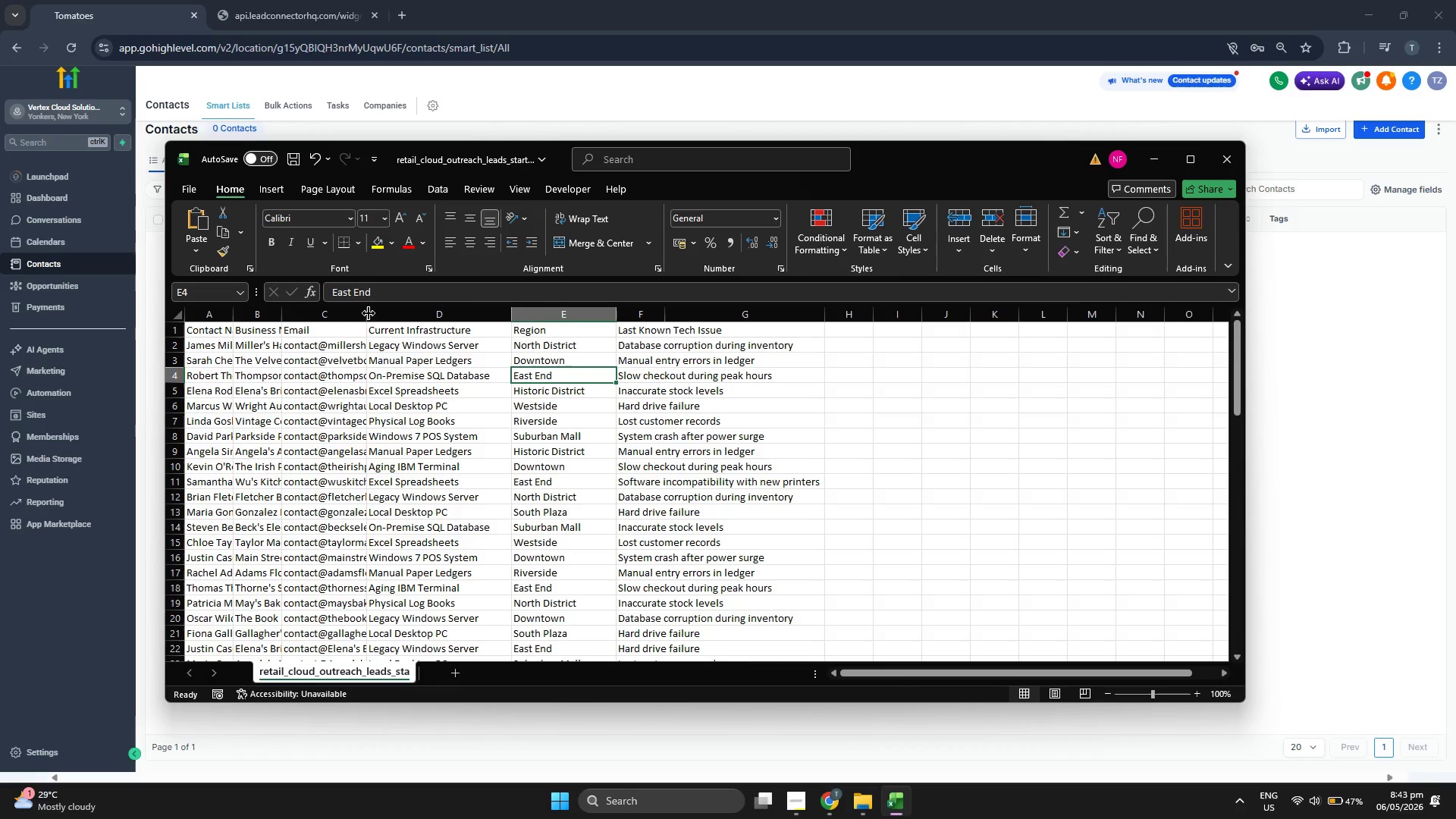 
left_click_drag(start_coordinate=[368, 313], to_coordinate=[401, 315])
 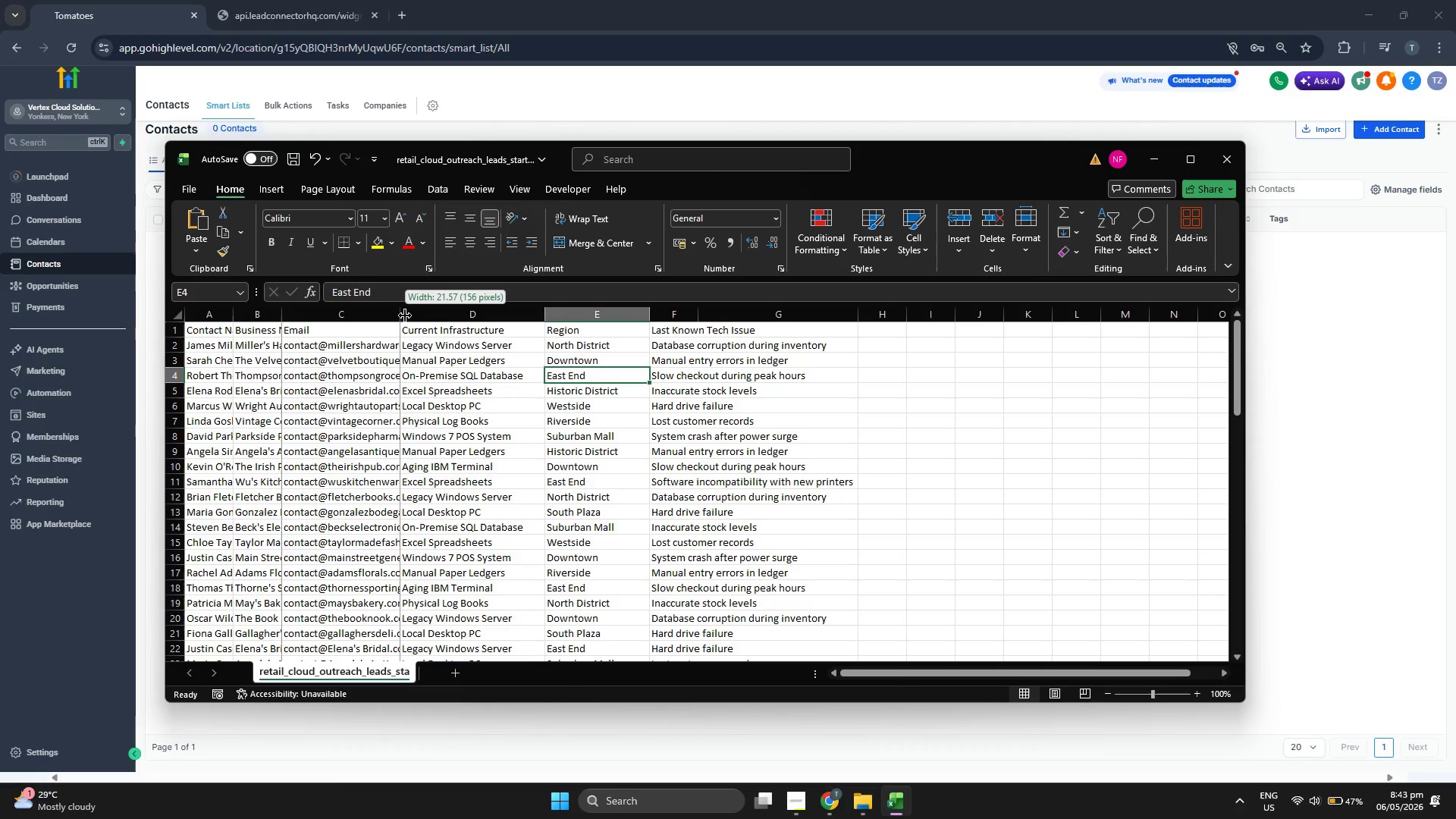 
left_click_drag(start_coordinate=[405, 315], to_coordinate=[427, 316])
 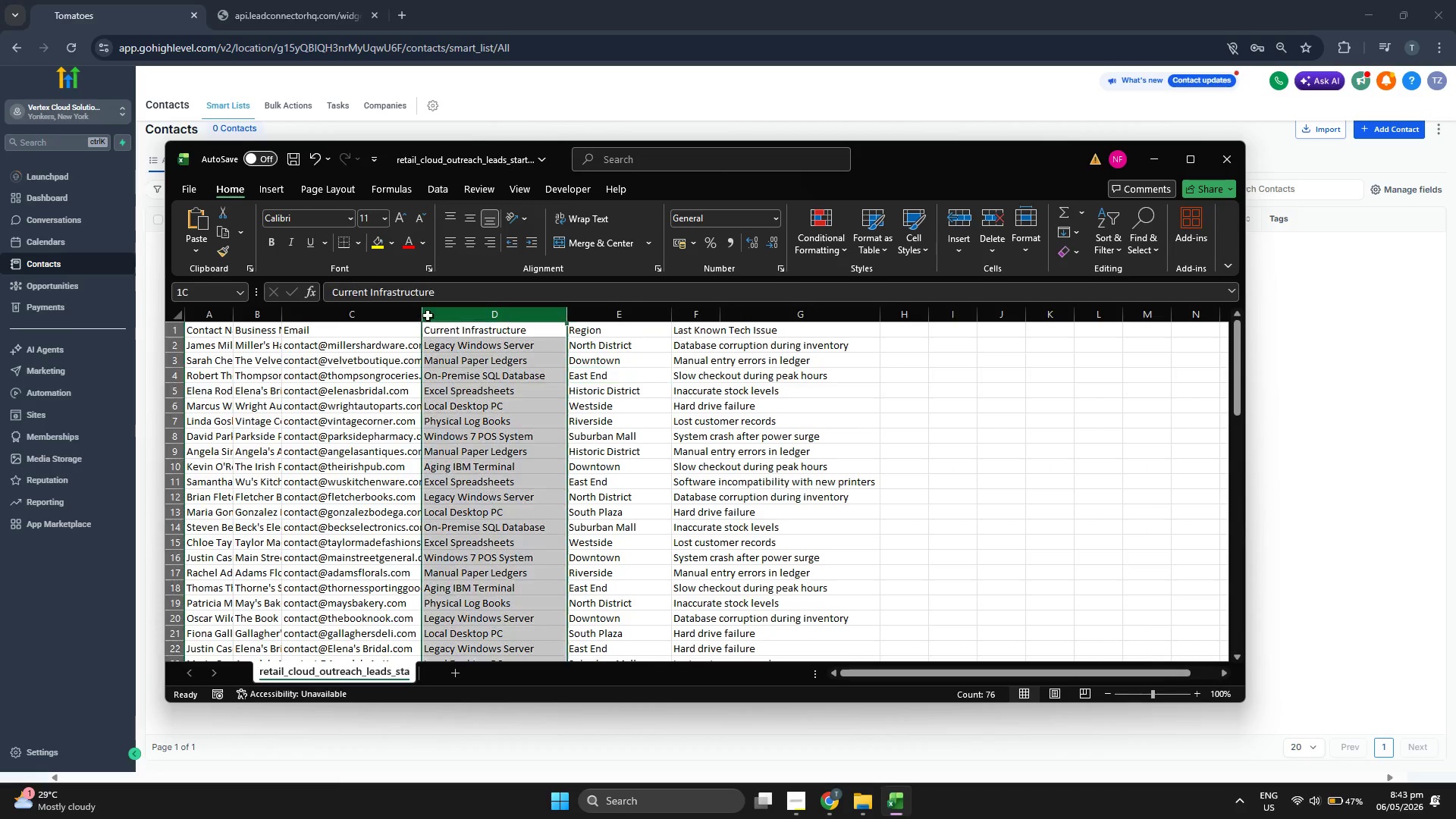 
left_click_drag(start_coordinate=[428, 315], to_coordinate=[444, 315])
 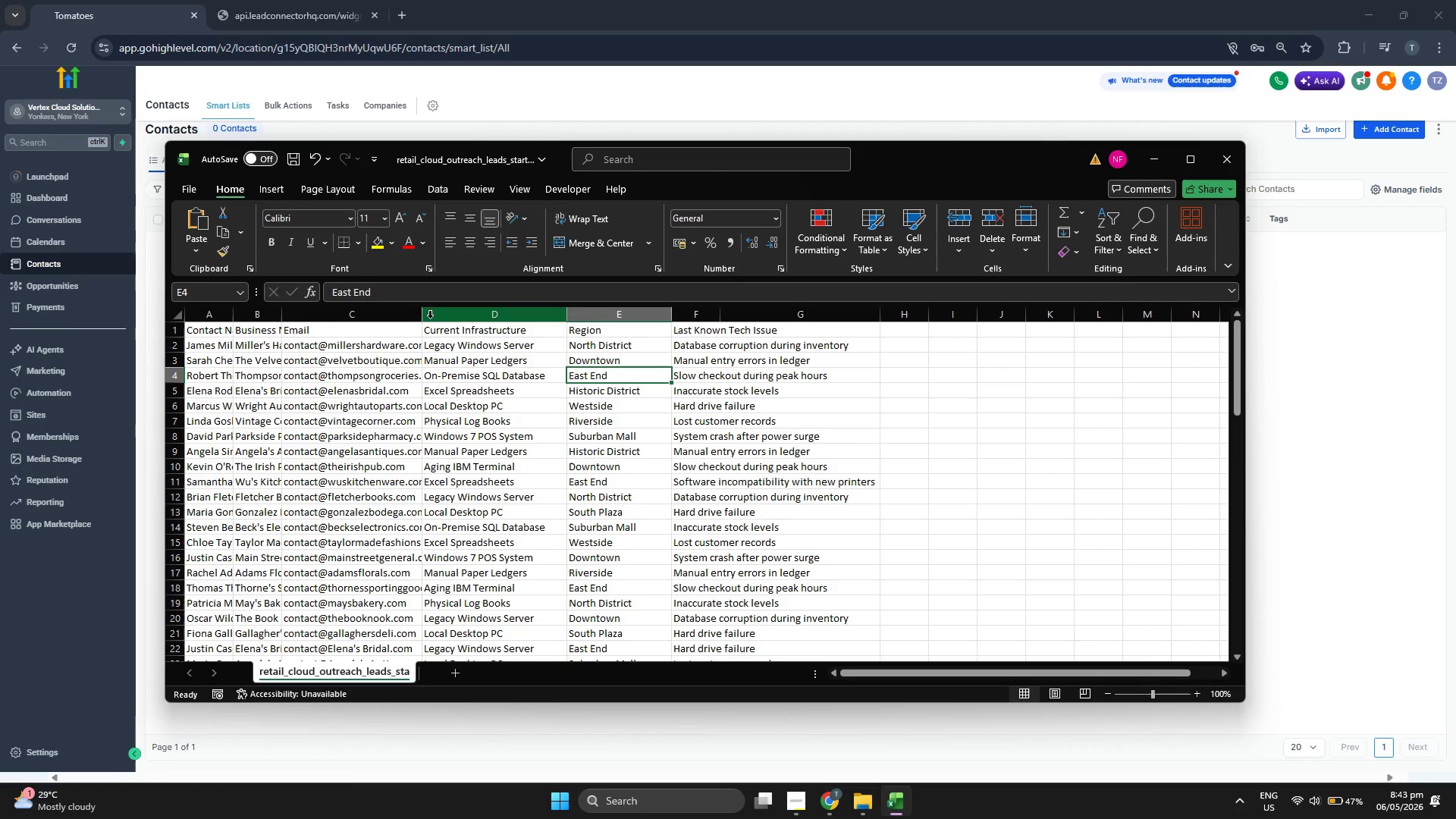 
left_click_drag(start_coordinate=[422, 316], to_coordinate=[442, 318])
 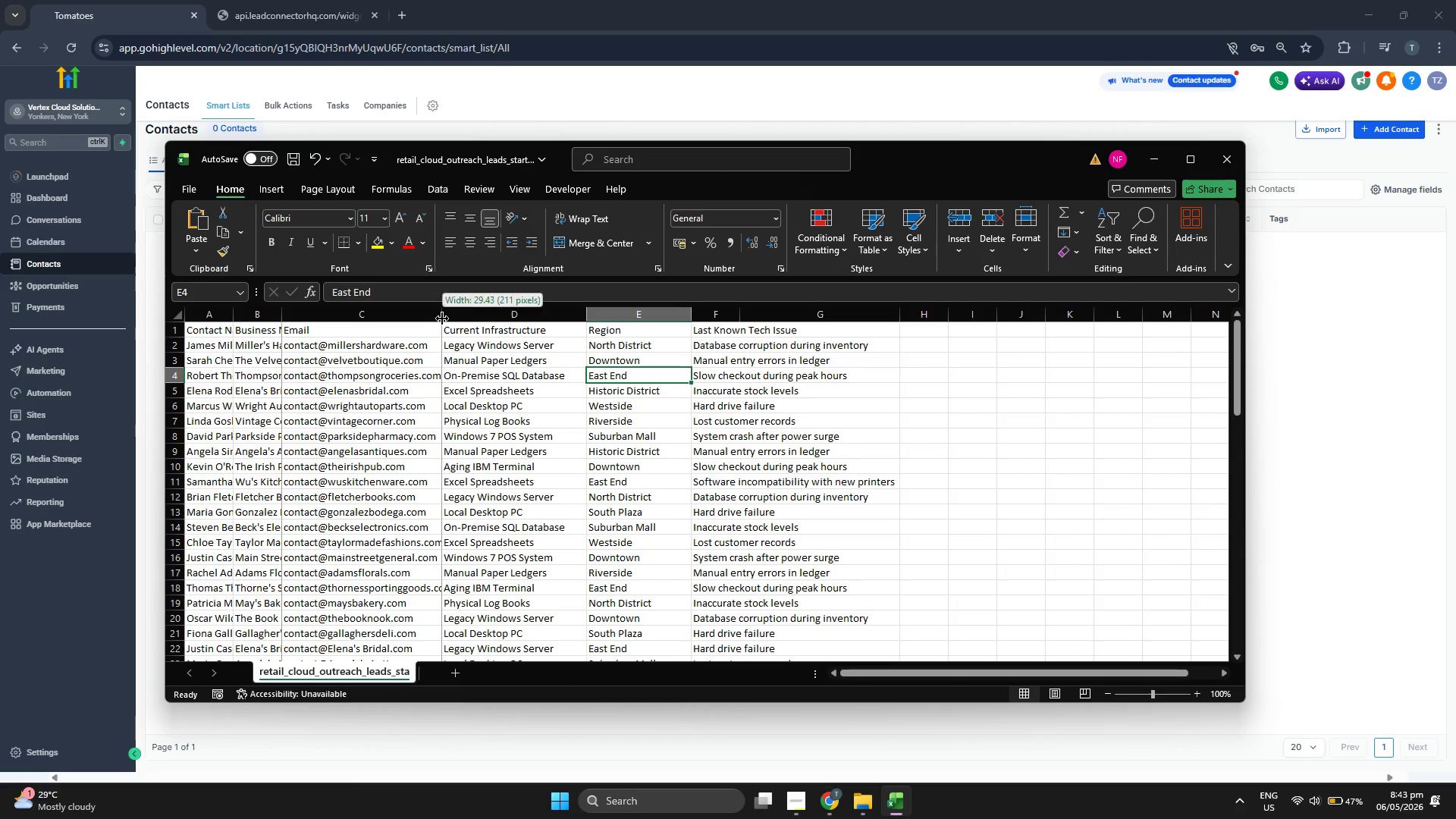 
left_click_drag(start_coordinate=[442, 318], to_coordinate=[453, 320])
 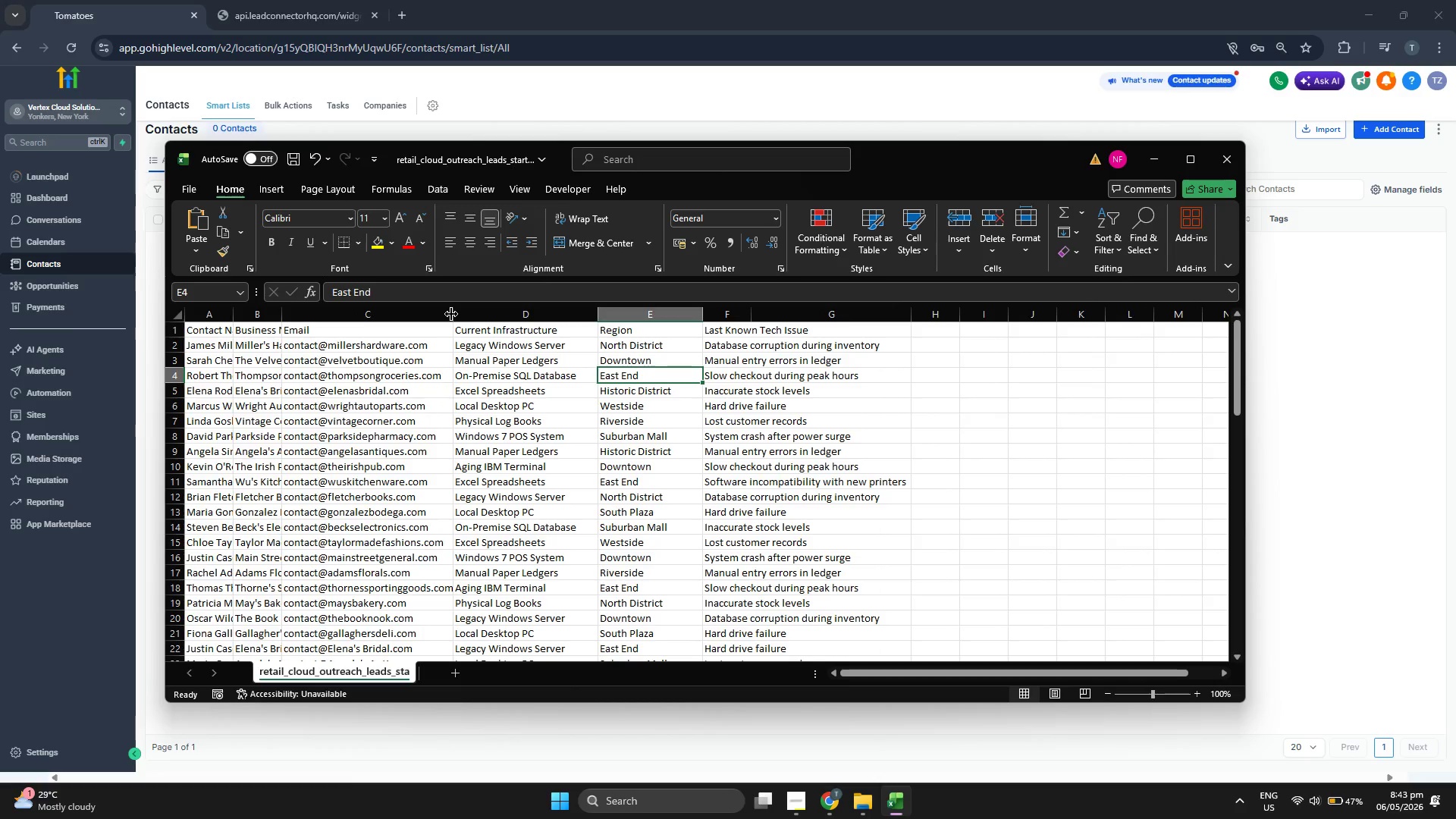 
left_click_drag(start_coordinate=[451, 314], to_coordinate=[469, 316])
 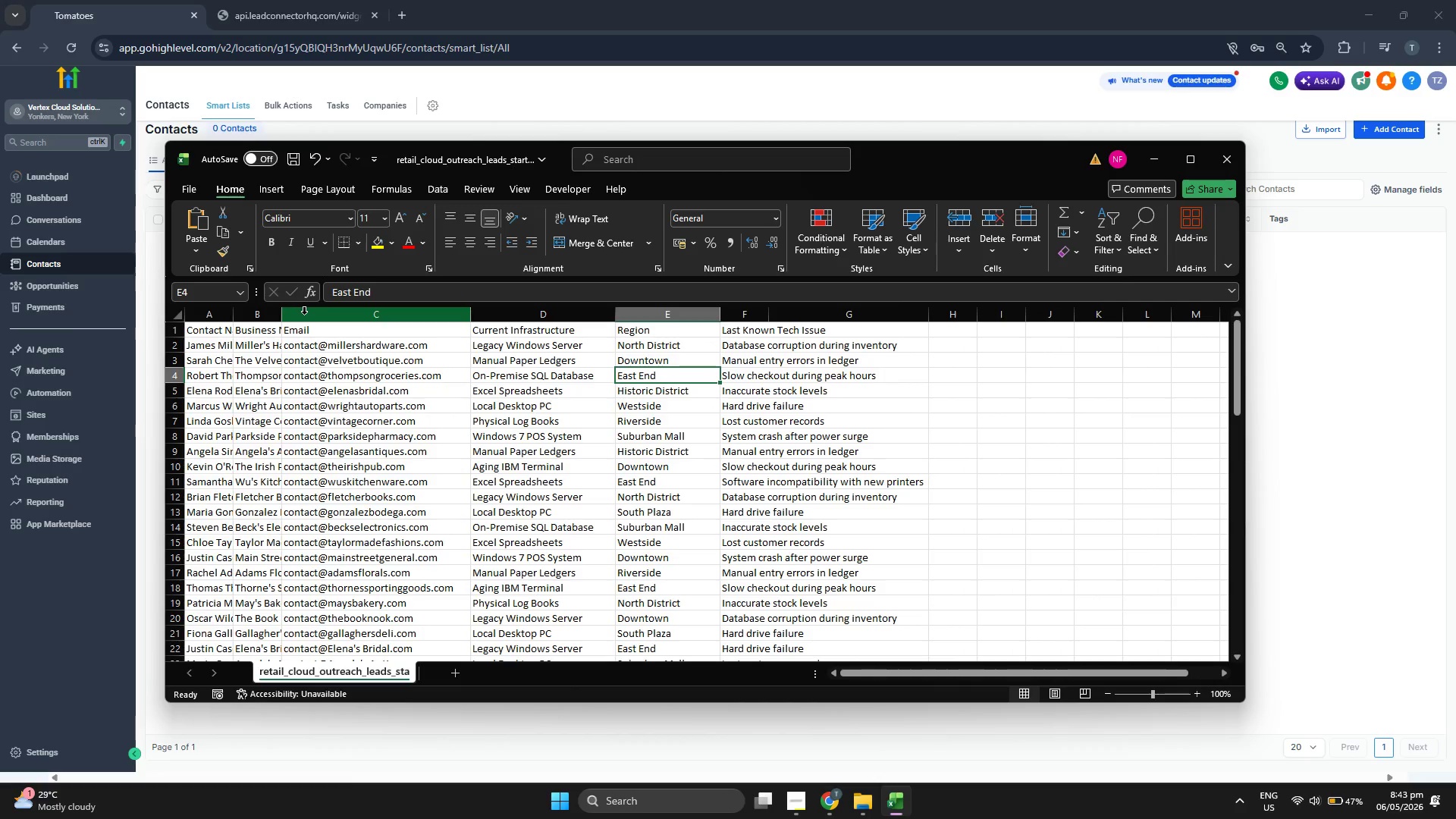 
left_click_drag(start_coordinate=[283, 315], to_coordinate=[315, 320])
 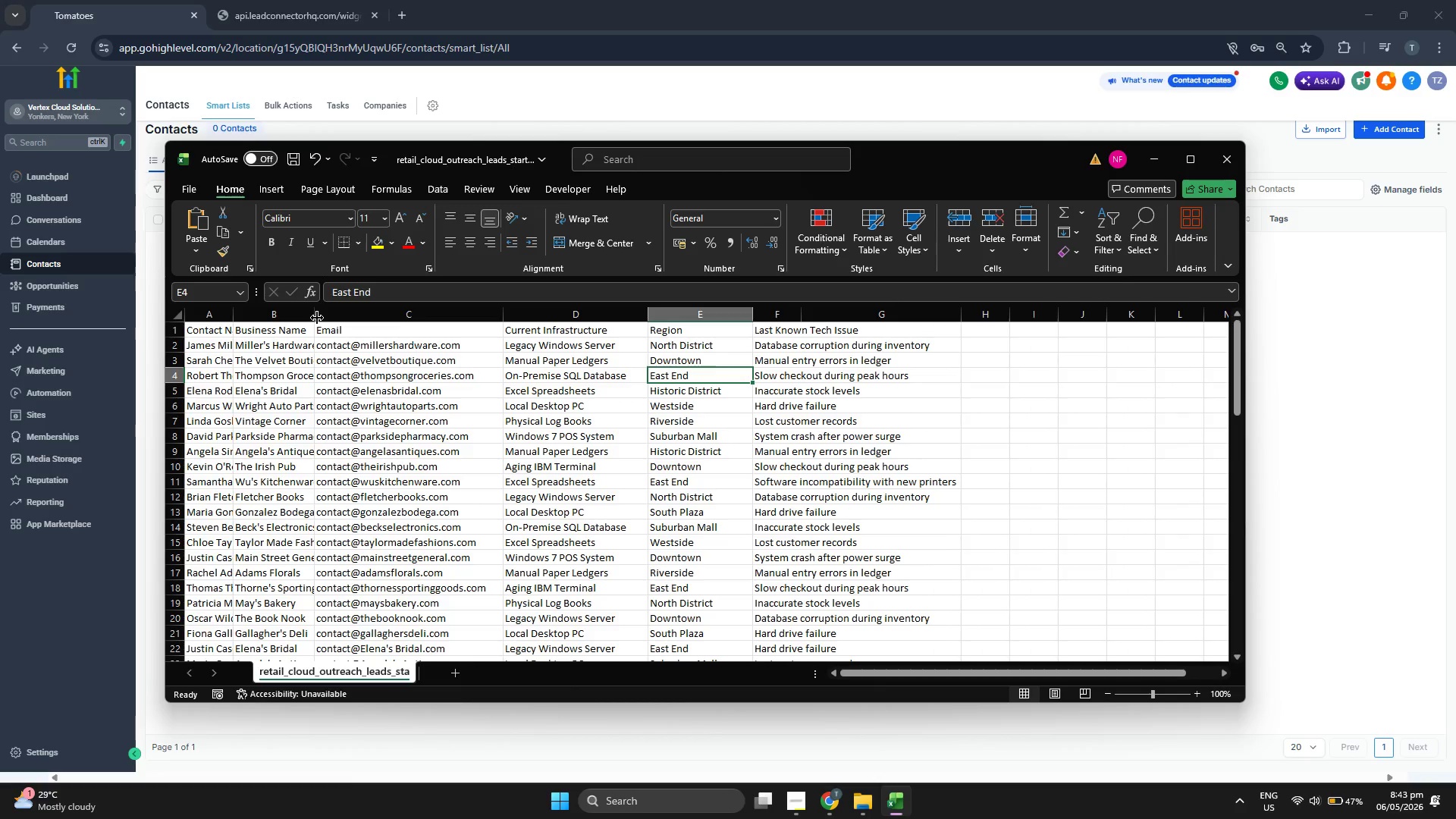 
left_click_drag(start_coordinate=[317, 318], to_coordinate=[345, 318])
 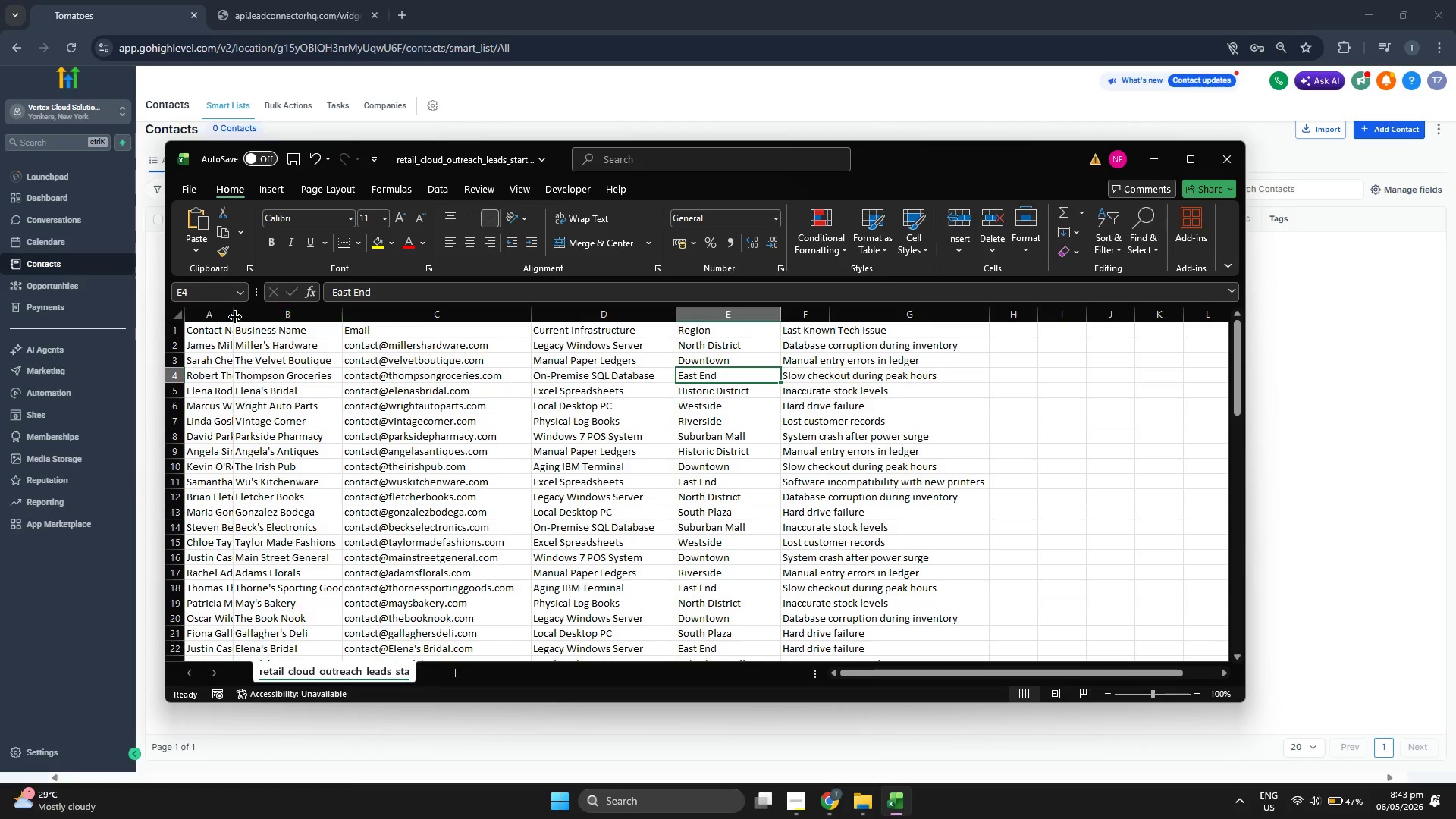 
left_click_drag(start_coordinate=[234, 317], to_coordinate=[264, 317])
 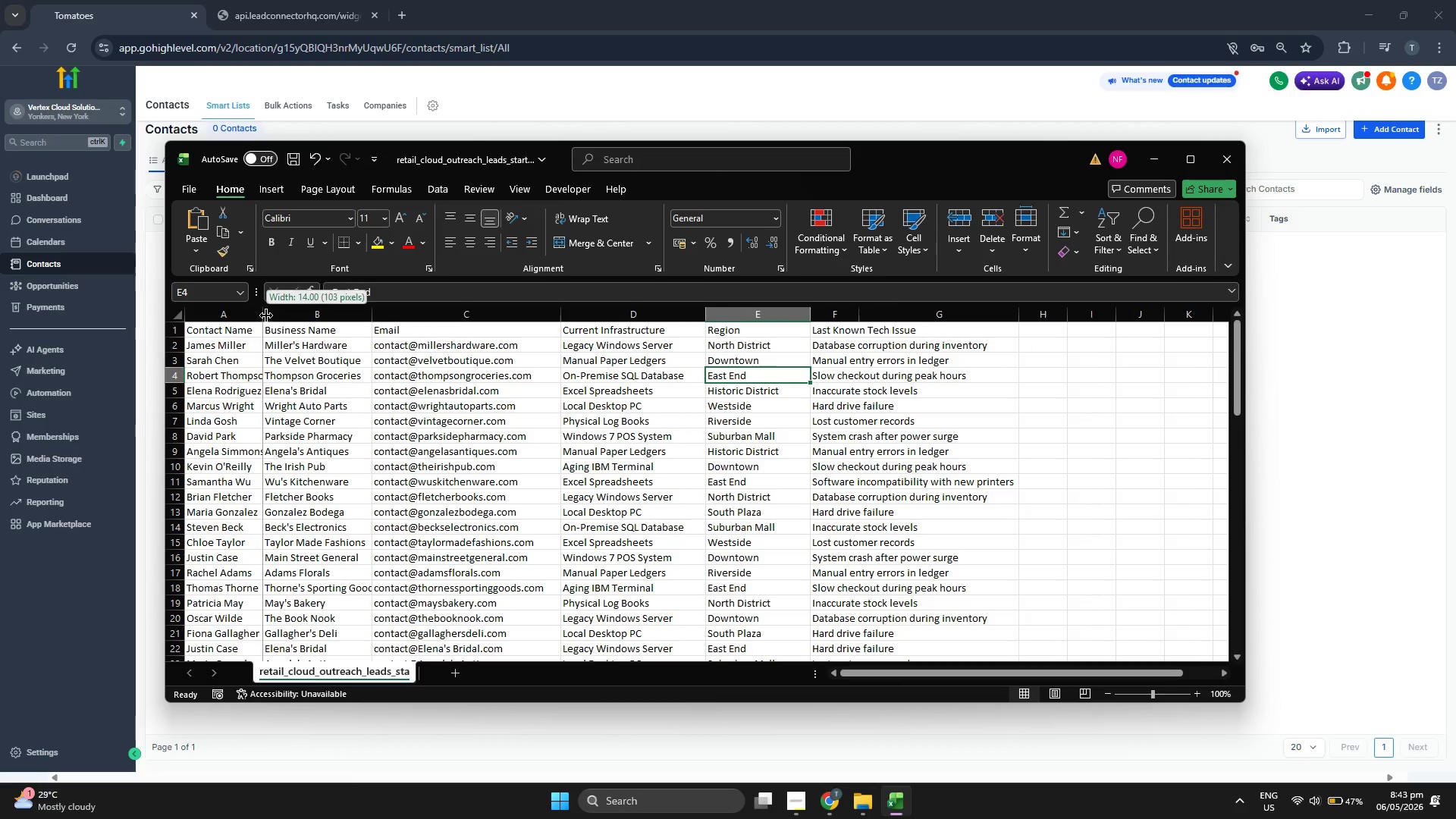 
left_click_drag(start_coordinate=[266, 315], to_coordinate=[285, 315])
 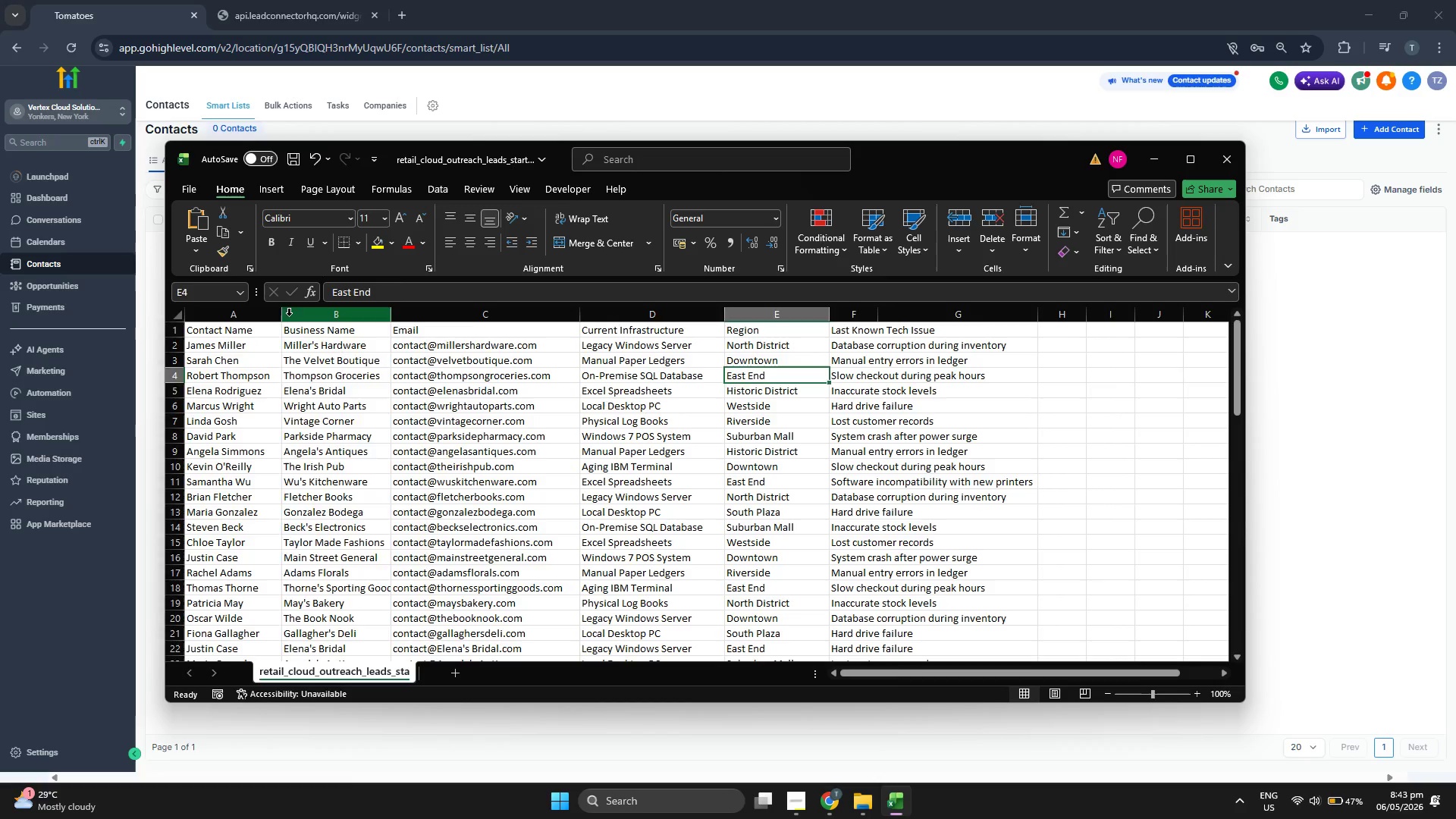 
left_click_drag(start_coordinate=[289, 315], to_coordinate=[294, 315])
 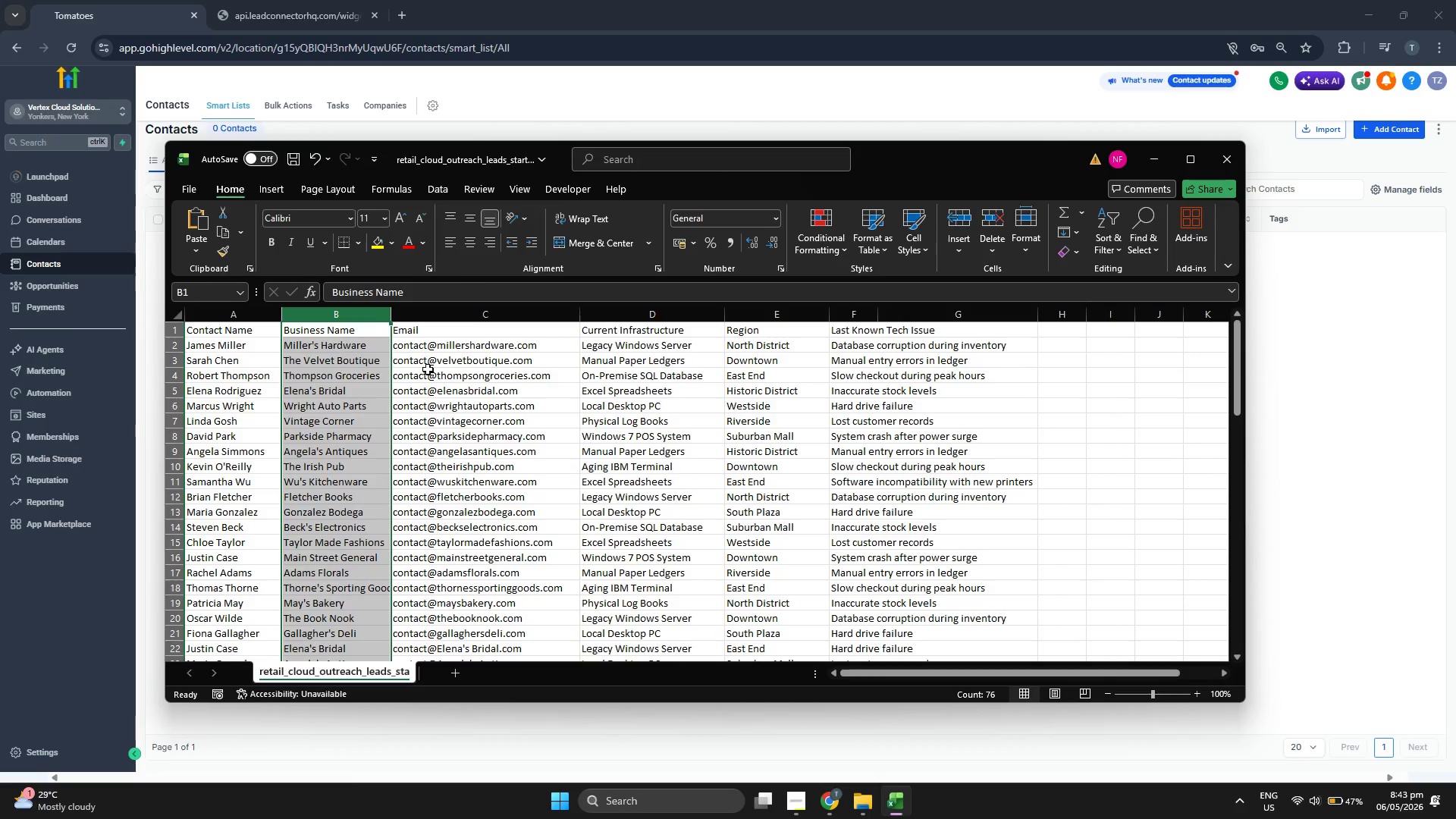 
left_click([428, 369])
 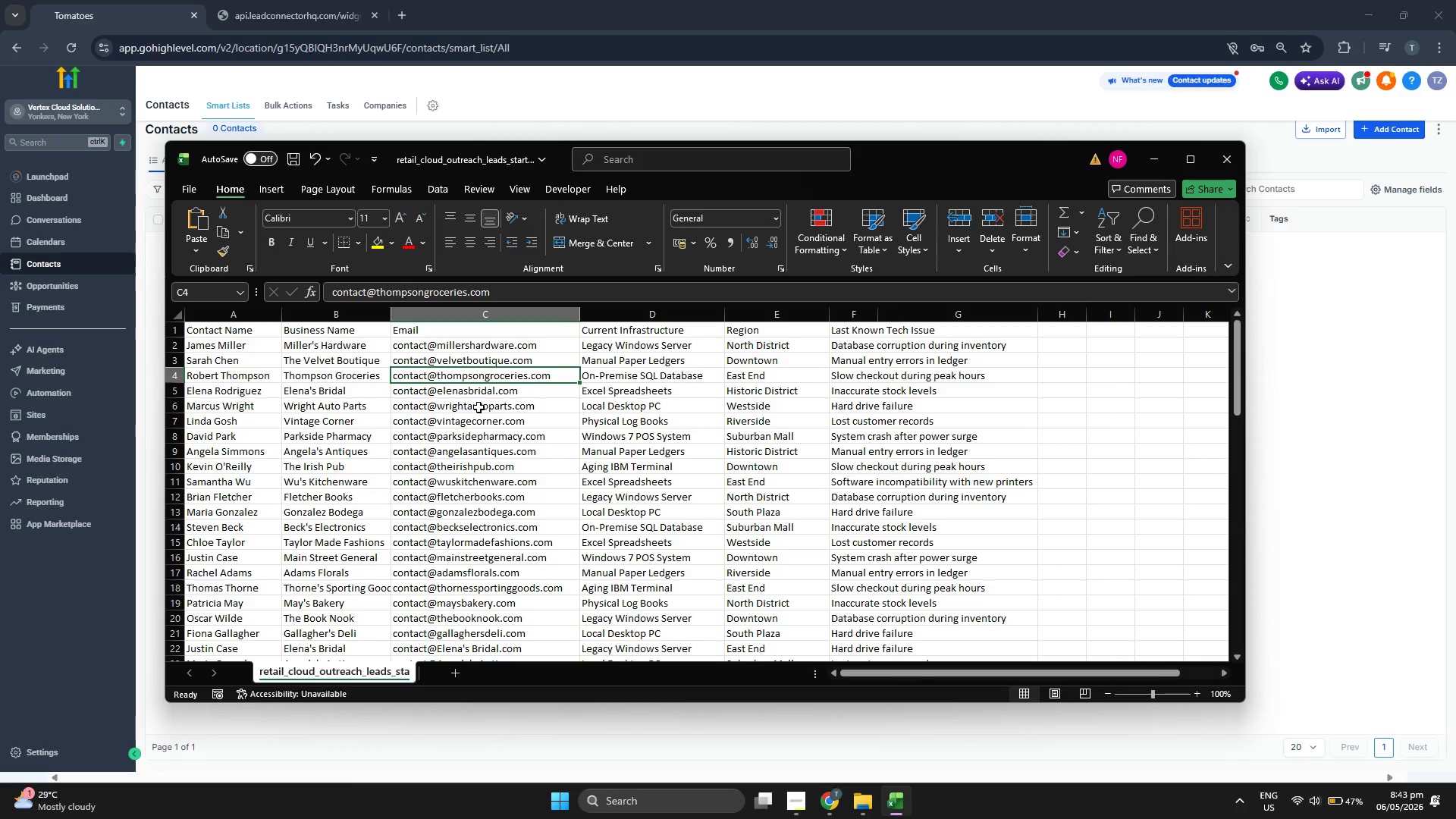 
scroll: coordinate [496, 406], scroll_direction: down, amount: 2.0
 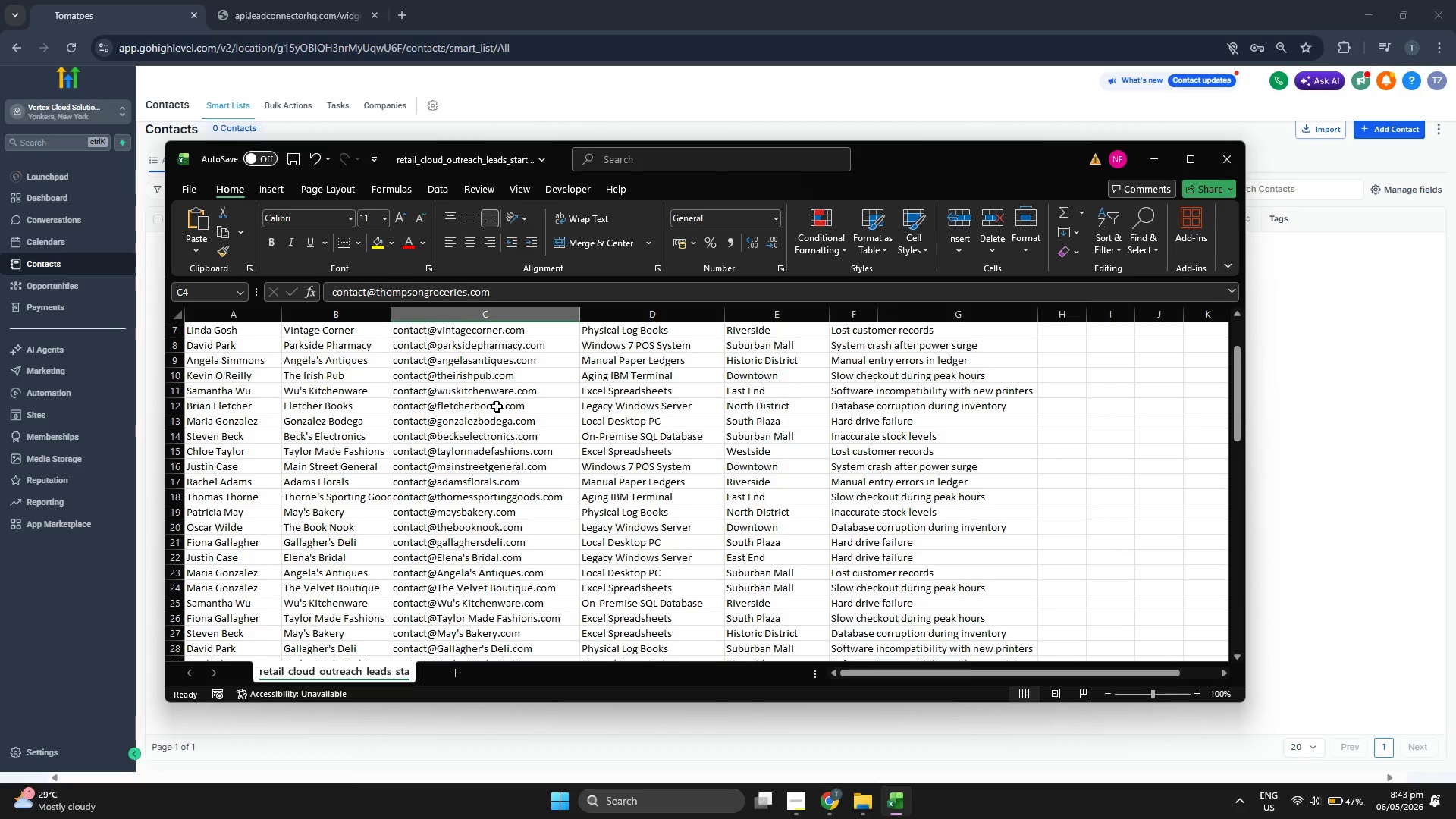 
scroll: coordinate [498, 406], scroll_direction: up, amount: 2.0
 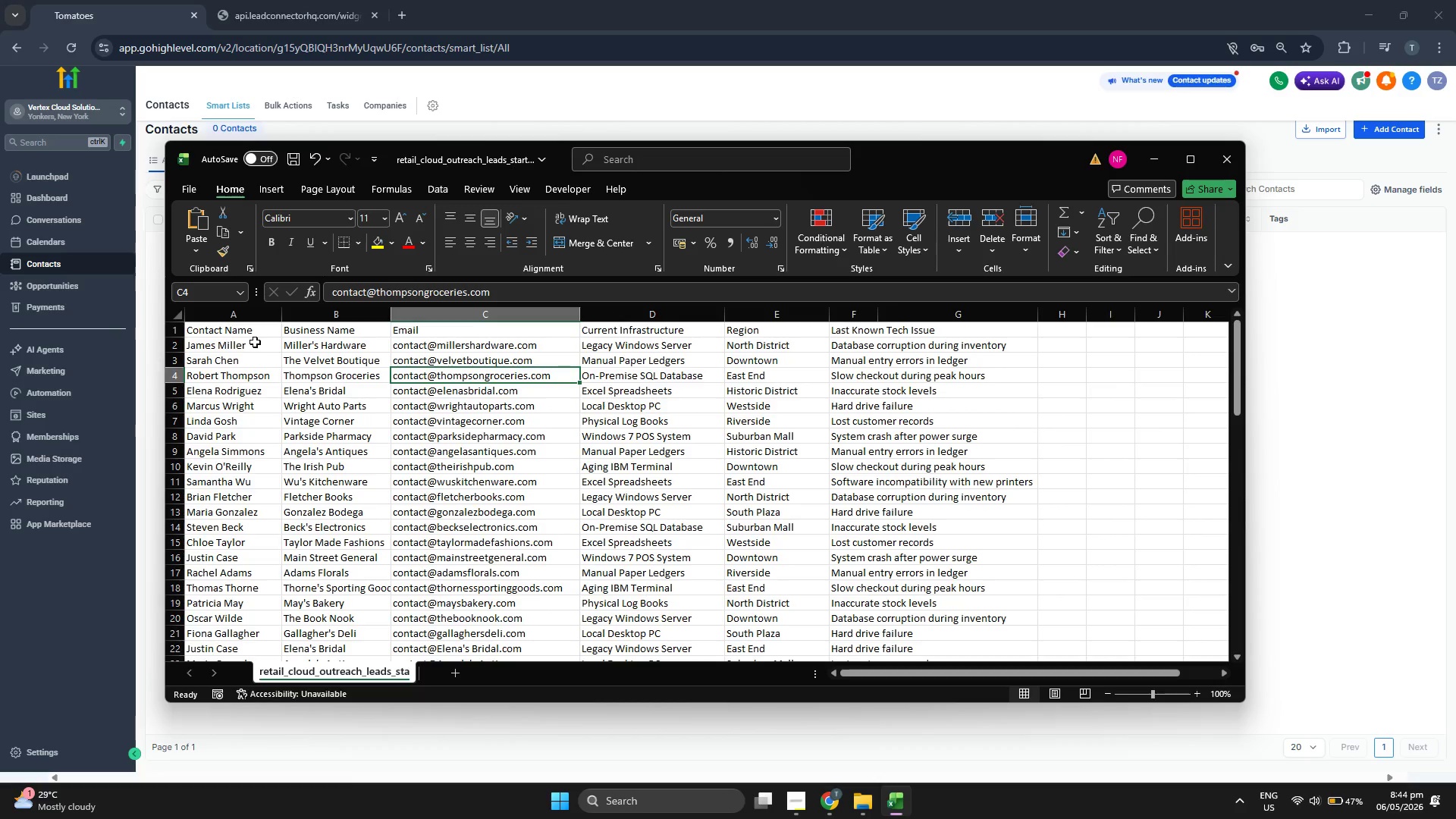 
left_click_drag(start_coordinate=[247, 331], to_coordinate=[913, 620])
 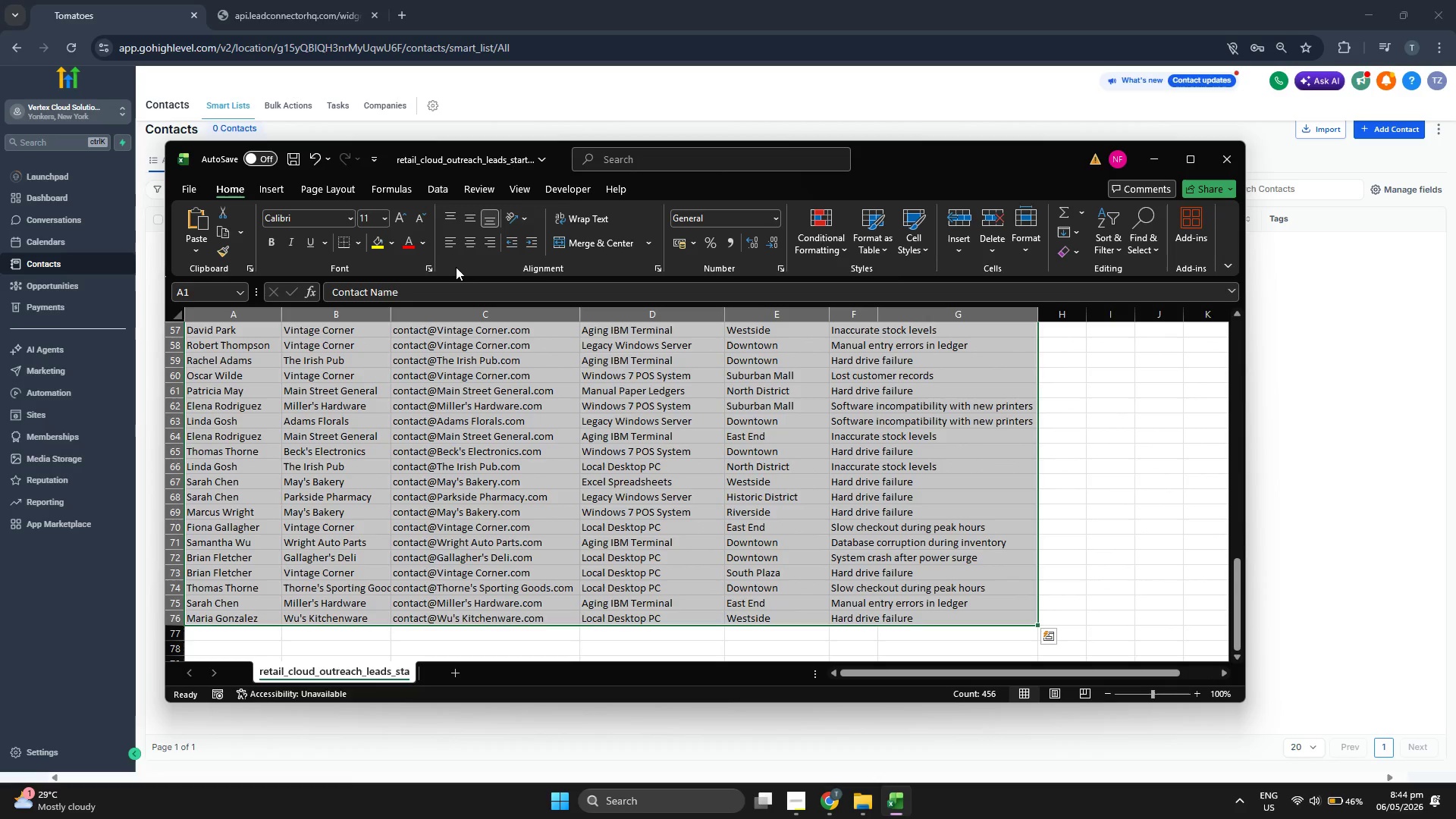 
left_click([469, 244])
 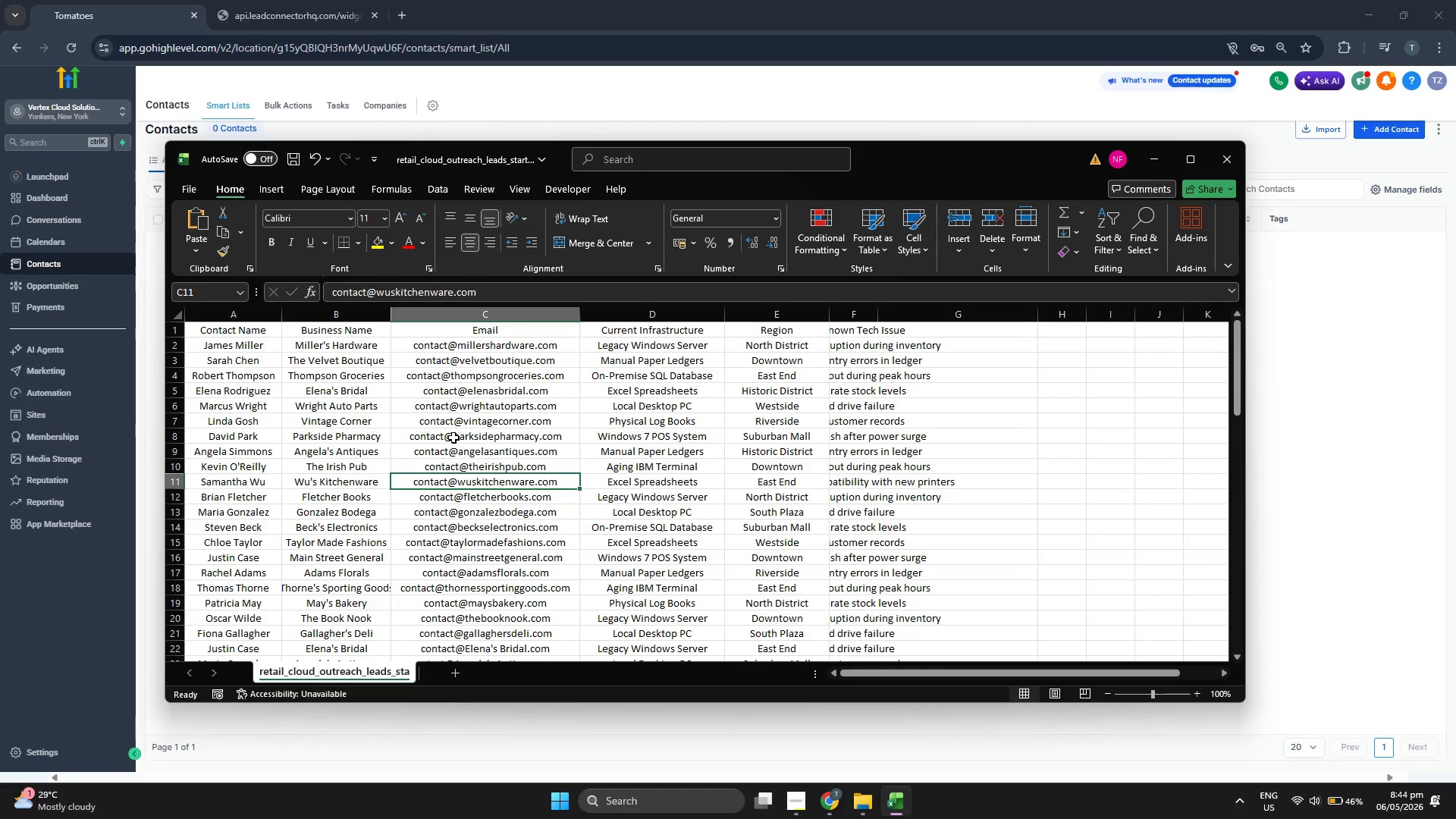 
scroll: coordinate [450, 436], scroll_direction: up, amount: 1.0
 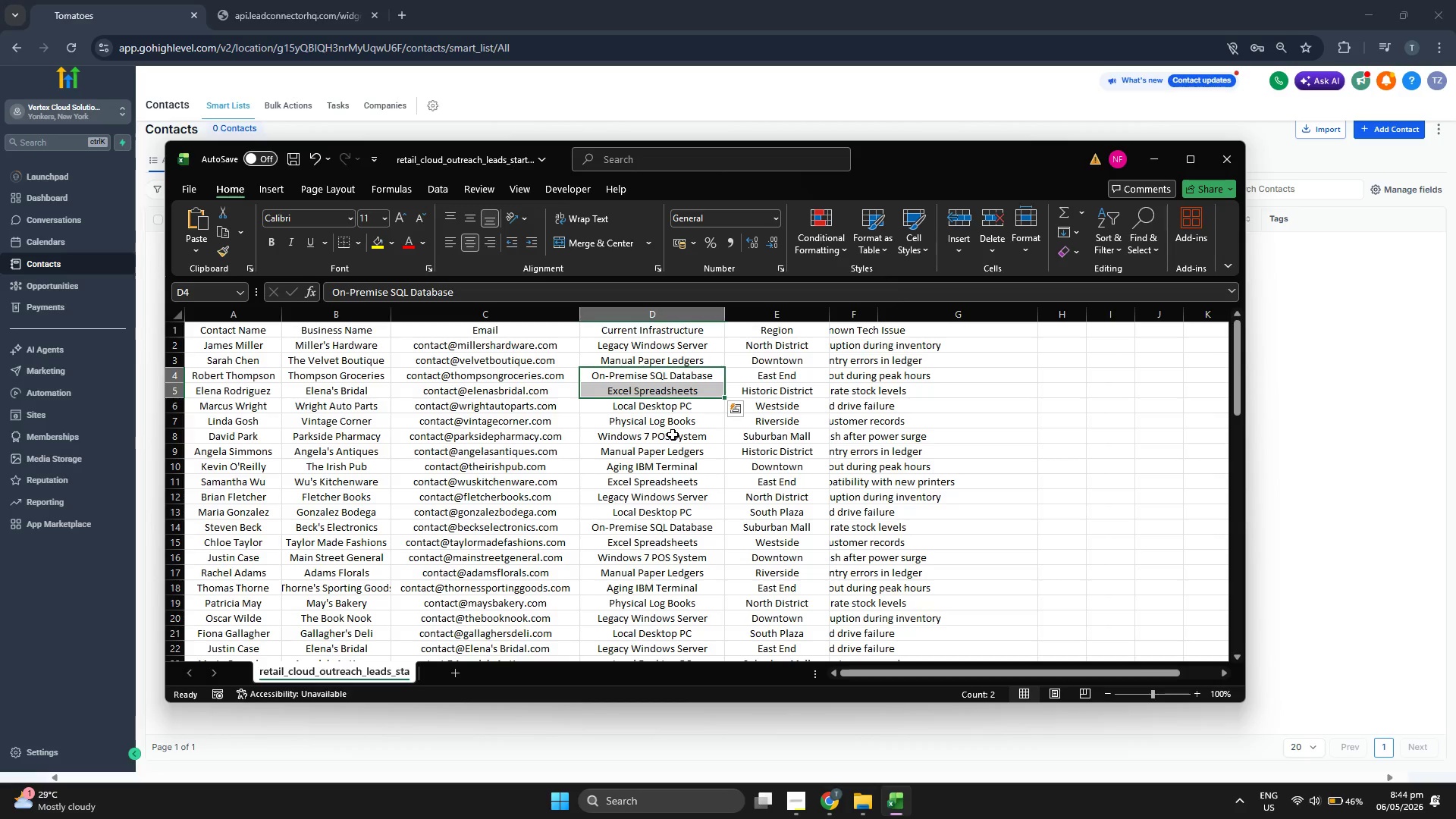 
scroll: coordinate [661, 444], scroll_direction: down, amount: 2.0
 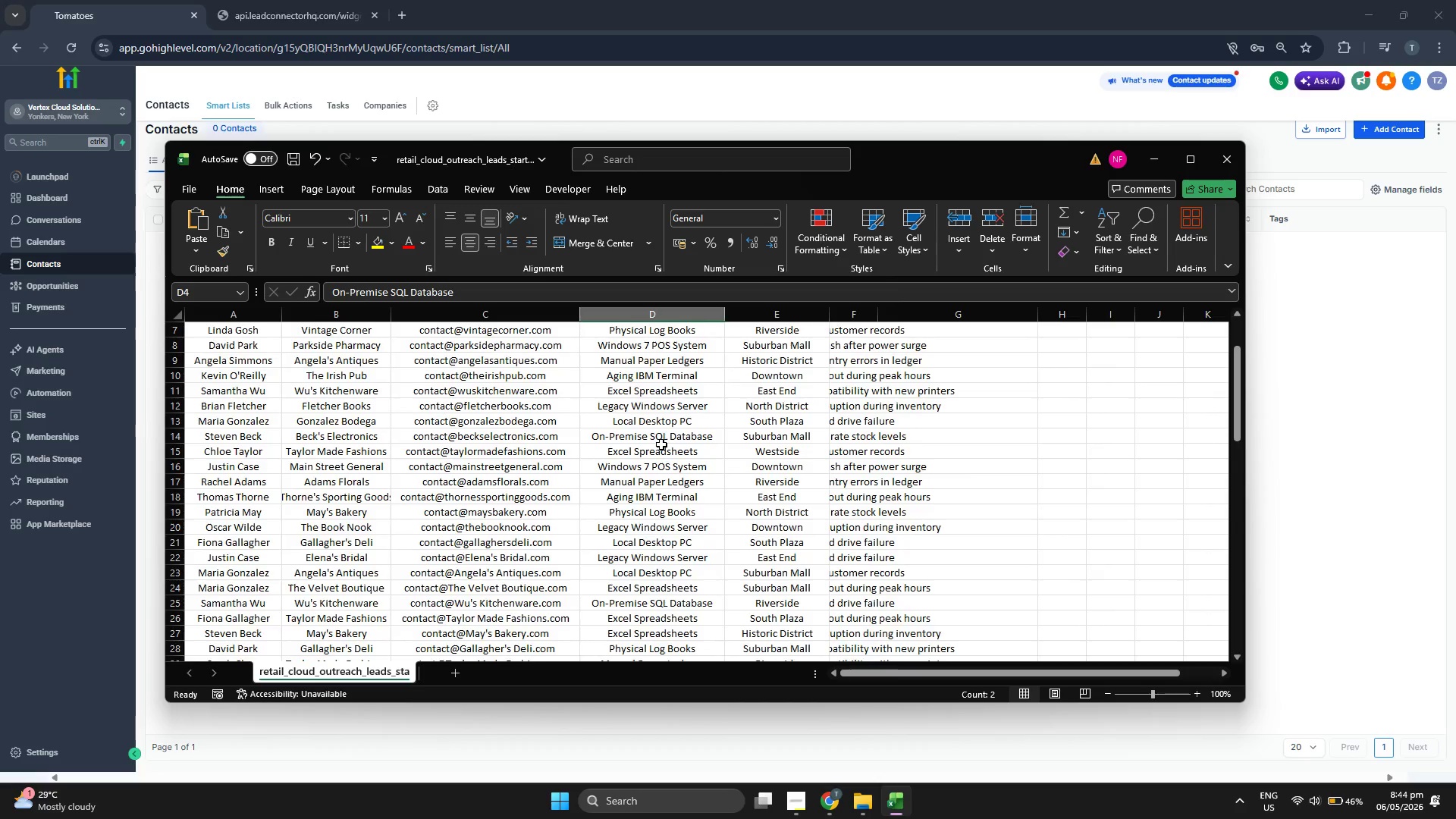 
scroll: coordinate [661, 444], scroll_direction: up, amount: 3.0
 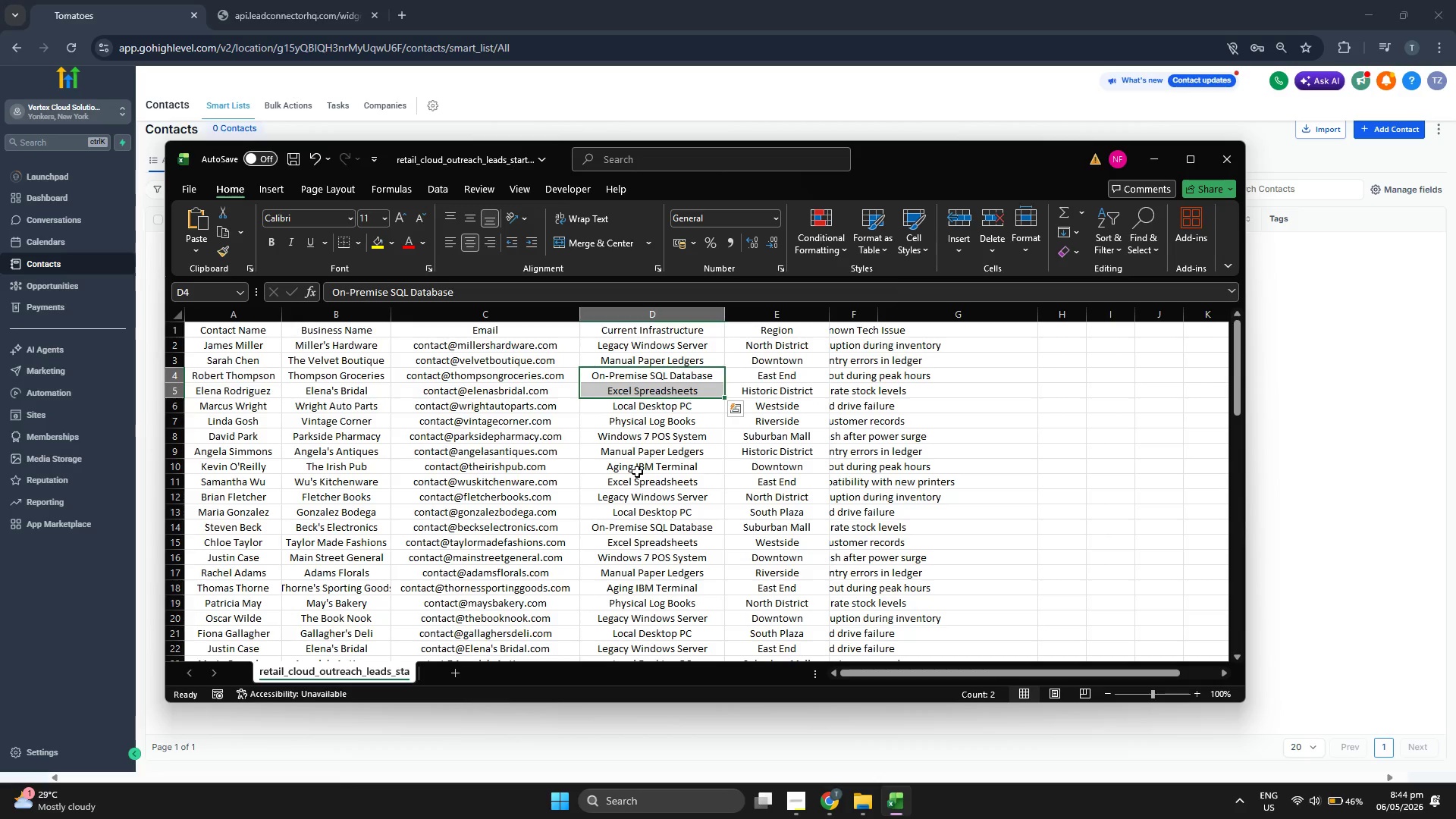 
left_click([637, 472])
 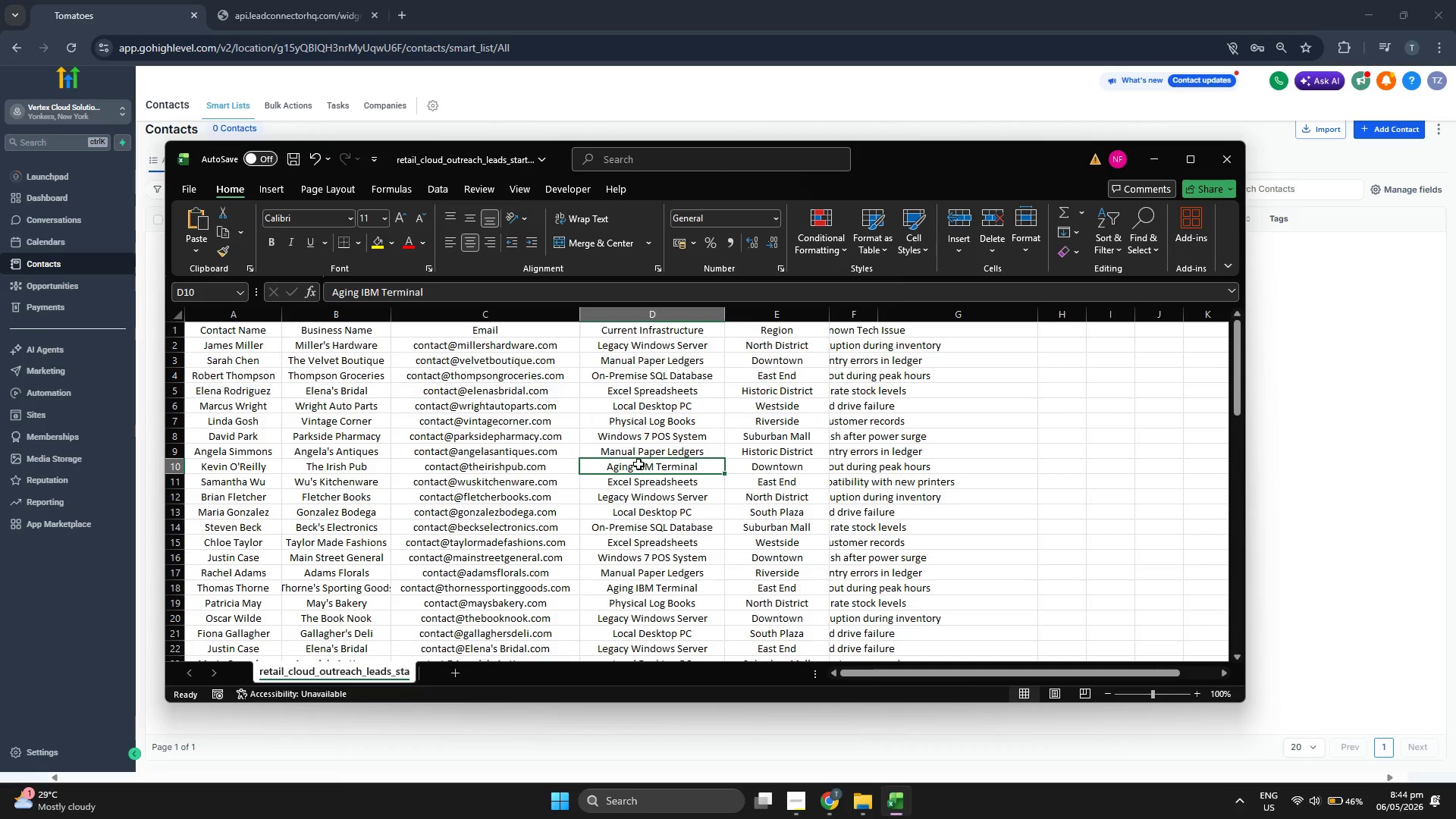 
scroll: coordinate [639, 450], scroll_direction: down, amount: 7.0
 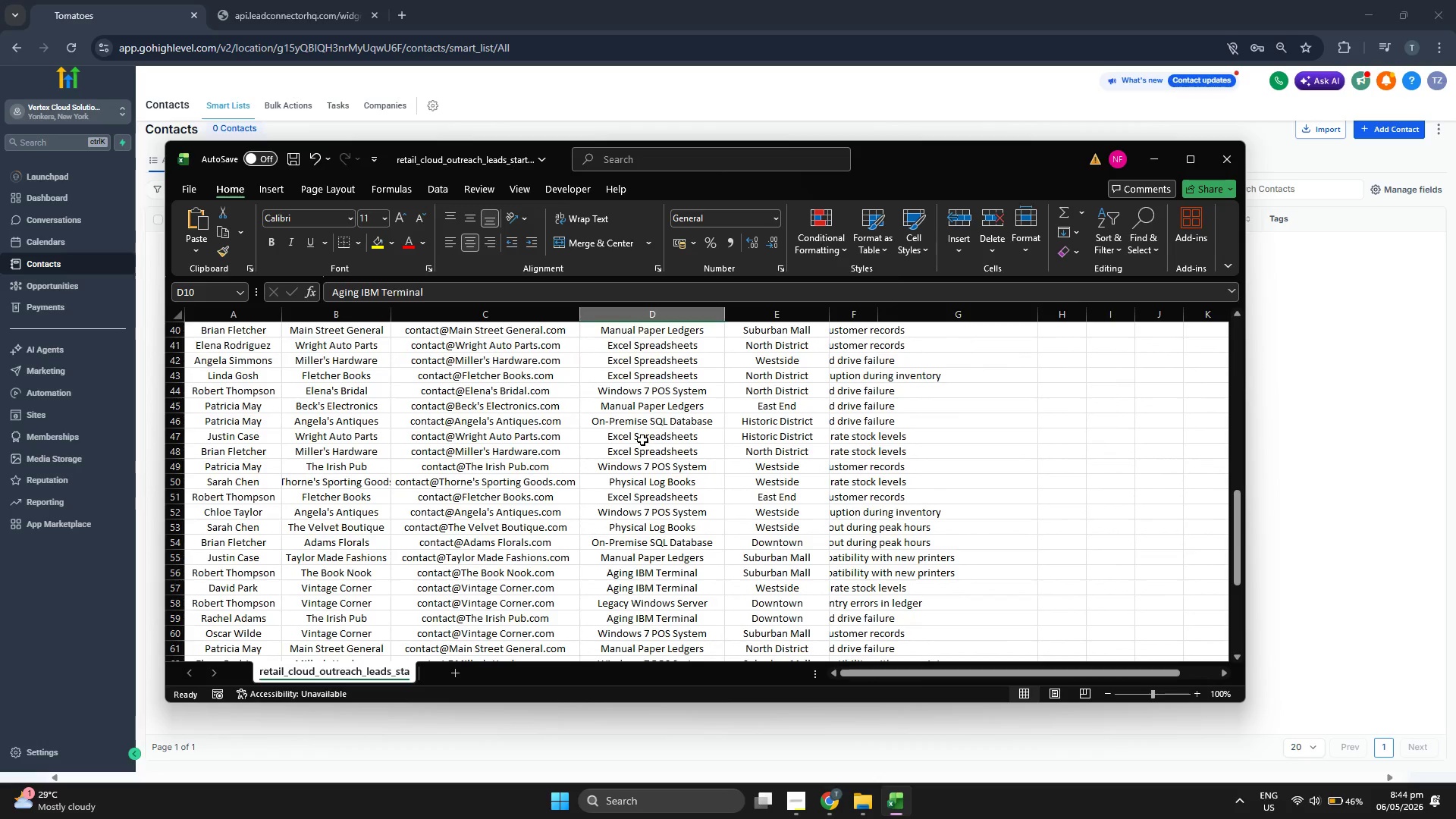 
scroll: coordinate [643, 435], scroll_direction: down, amount: 1.0
 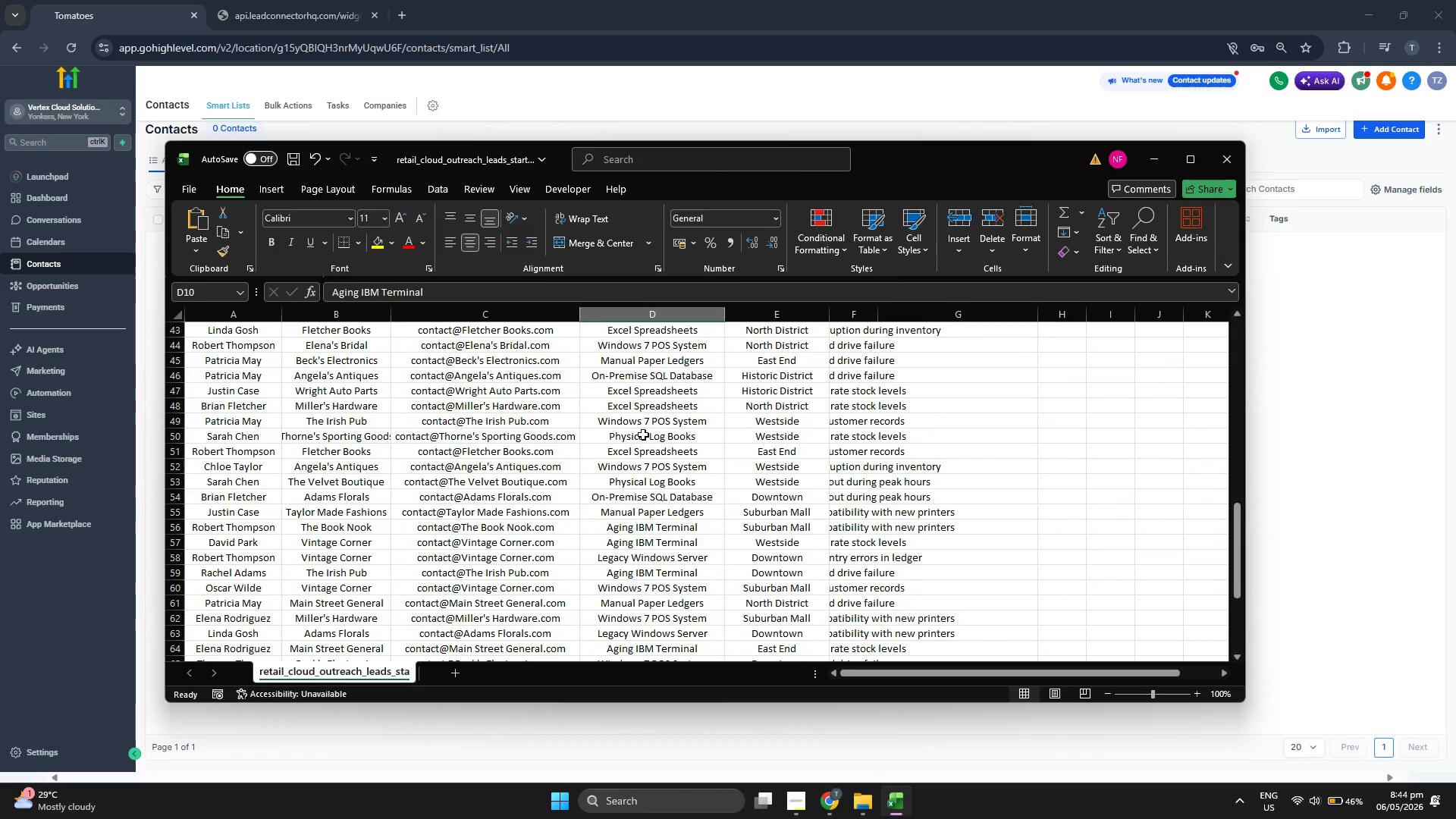 
scroll: coordinate [643, 435], scroll_direction: up, amount: 19.0
 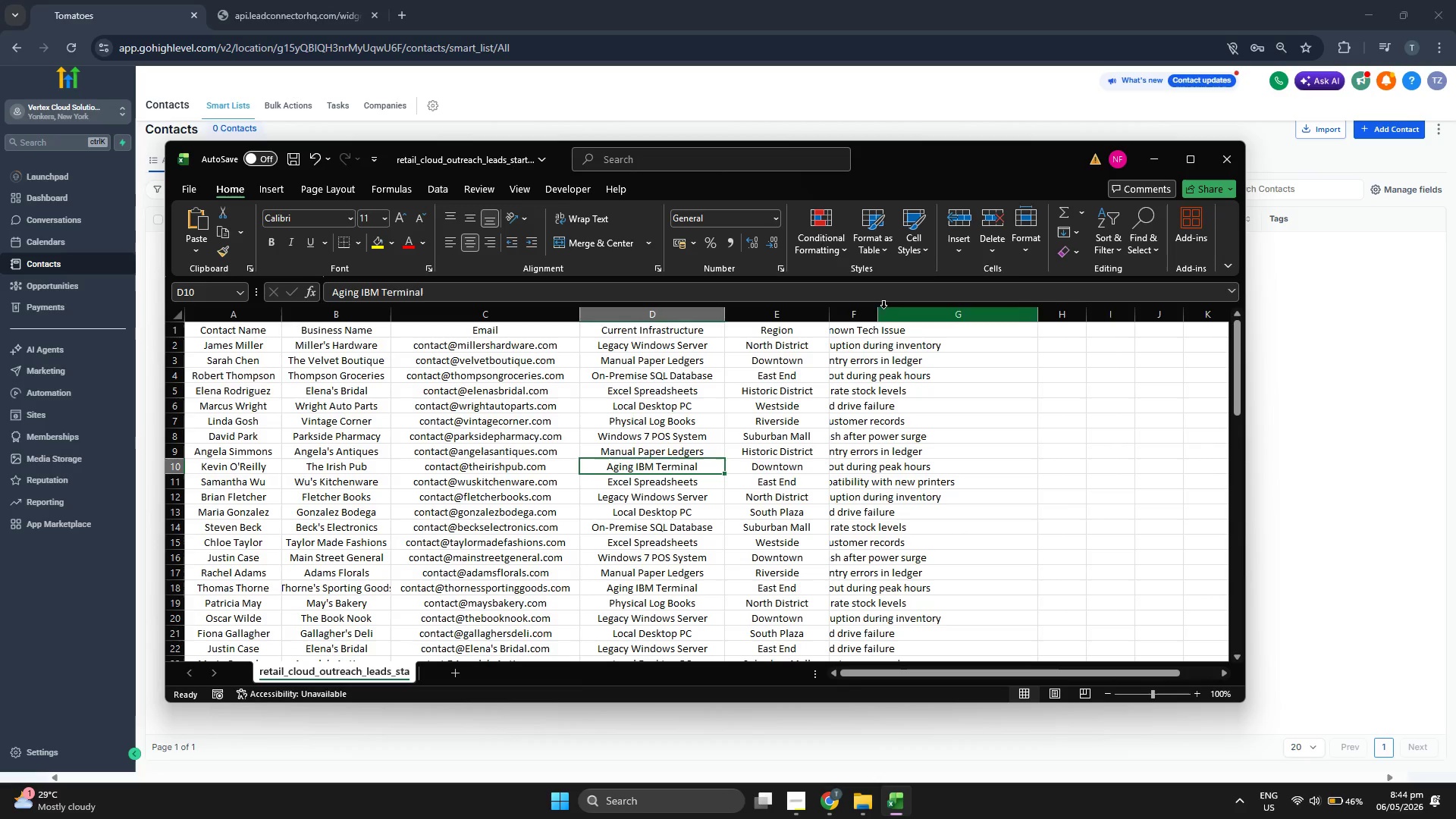 
left_click_drag(start_coordinate=[877, 309], to_coordinate=[946, 314])
 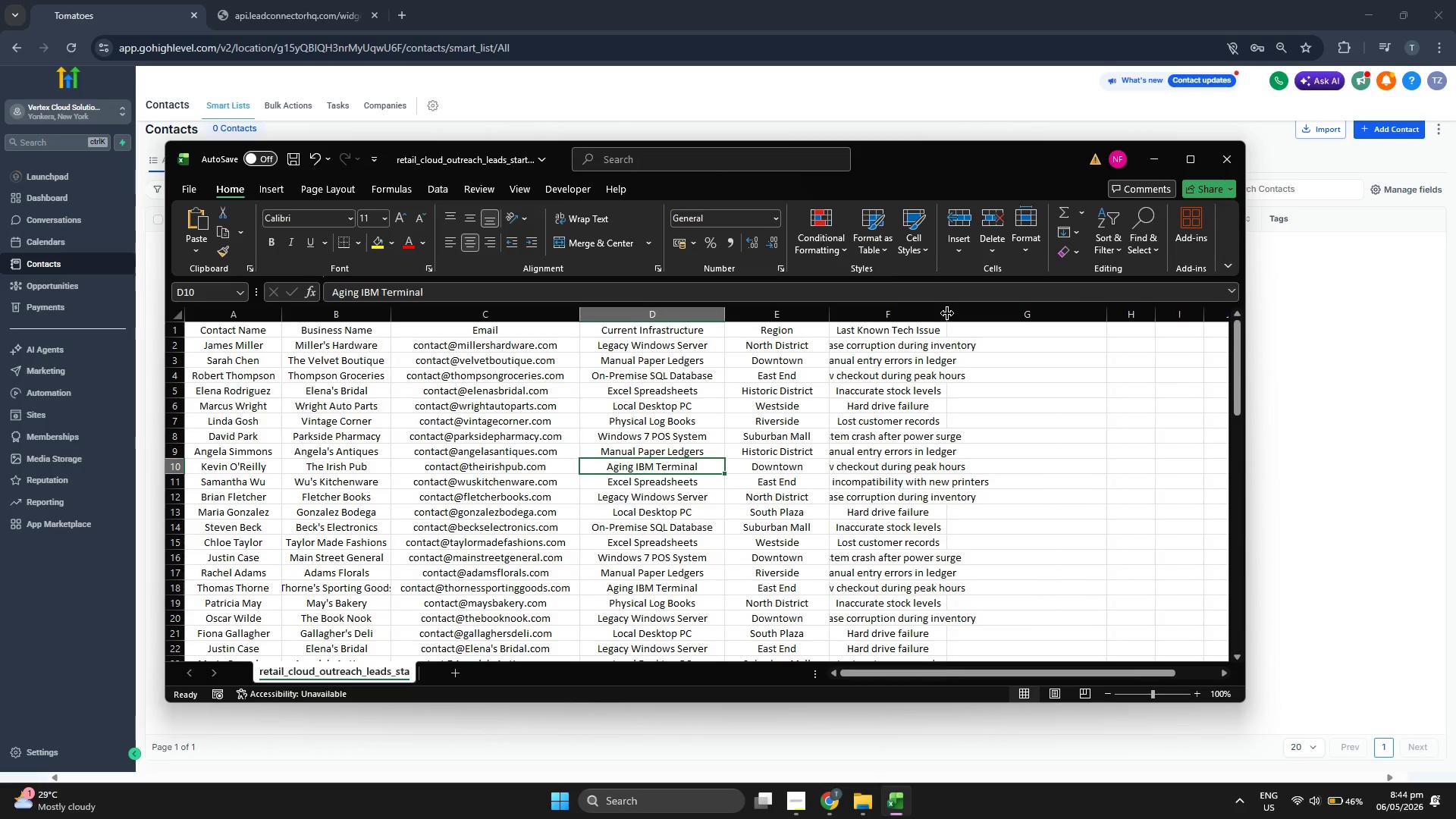 
left_click_drag(start_coordinate=[947, 312], to_coordinate=[987, 312])
 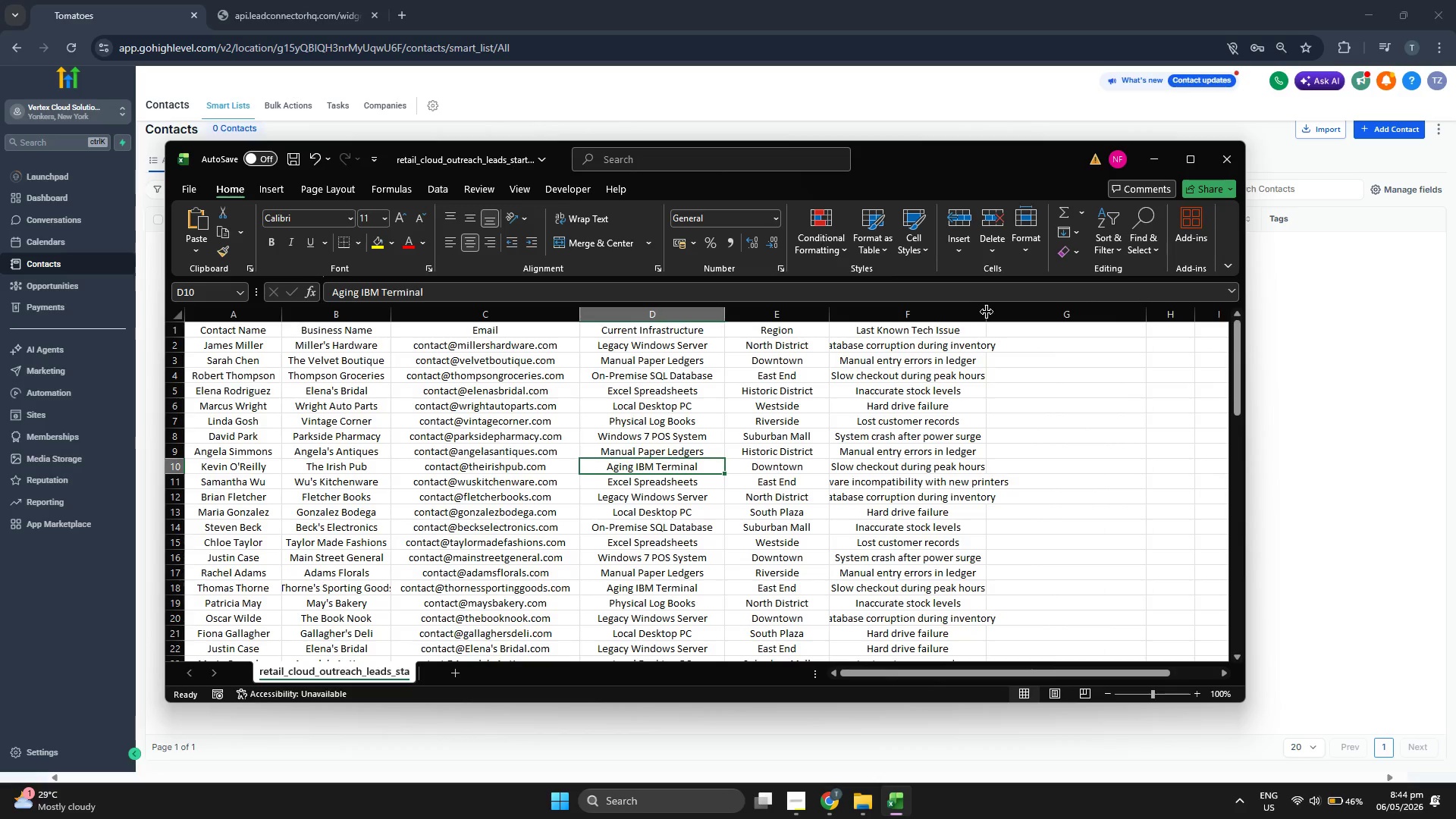 
left_click_drag(start_coordinate=[987, 312], to_coordinate=[1014, 312])
 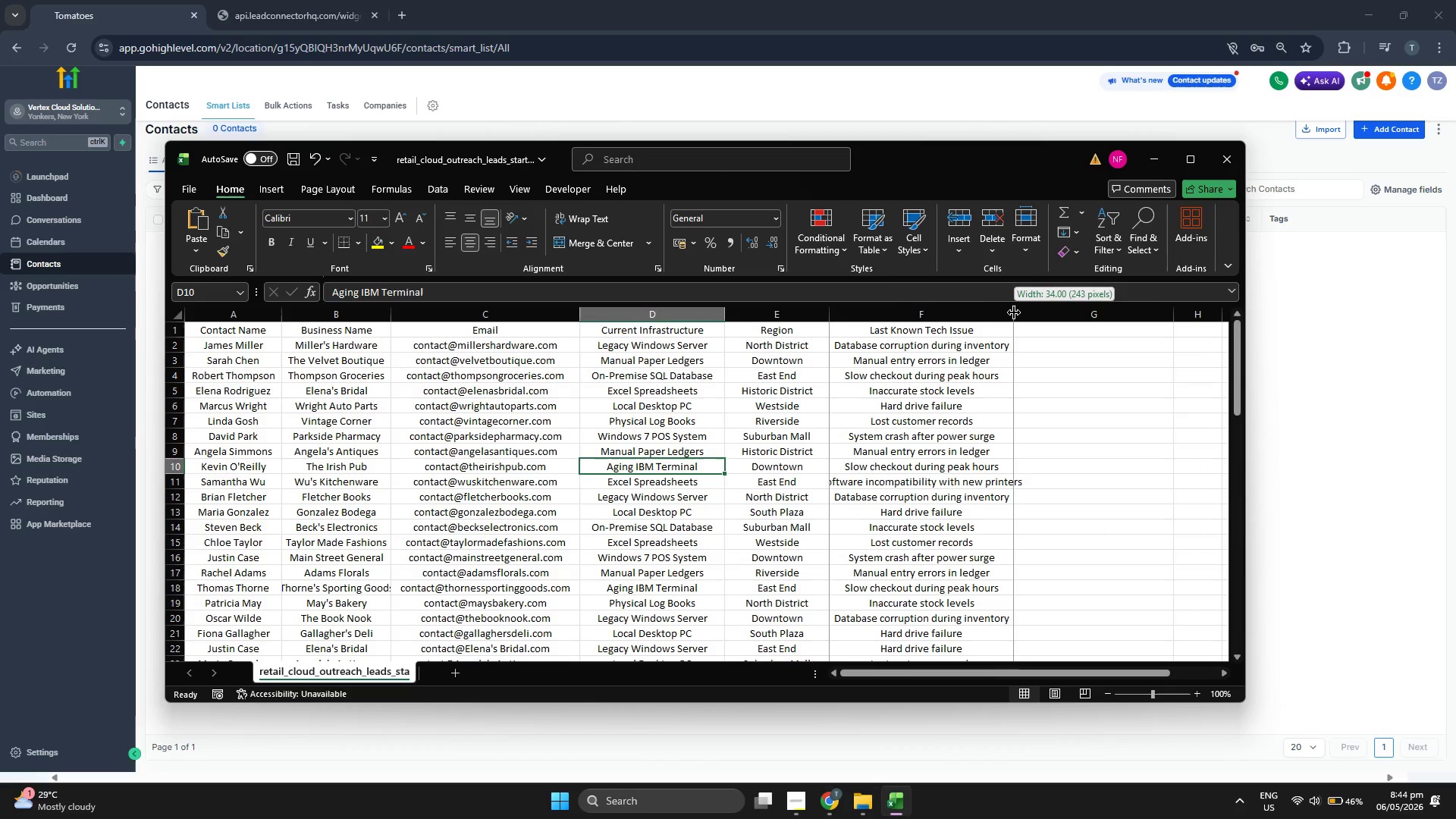 
left_click_drag(start_coordinate=[1014, 312], to_coordinate=[1023, 312])
 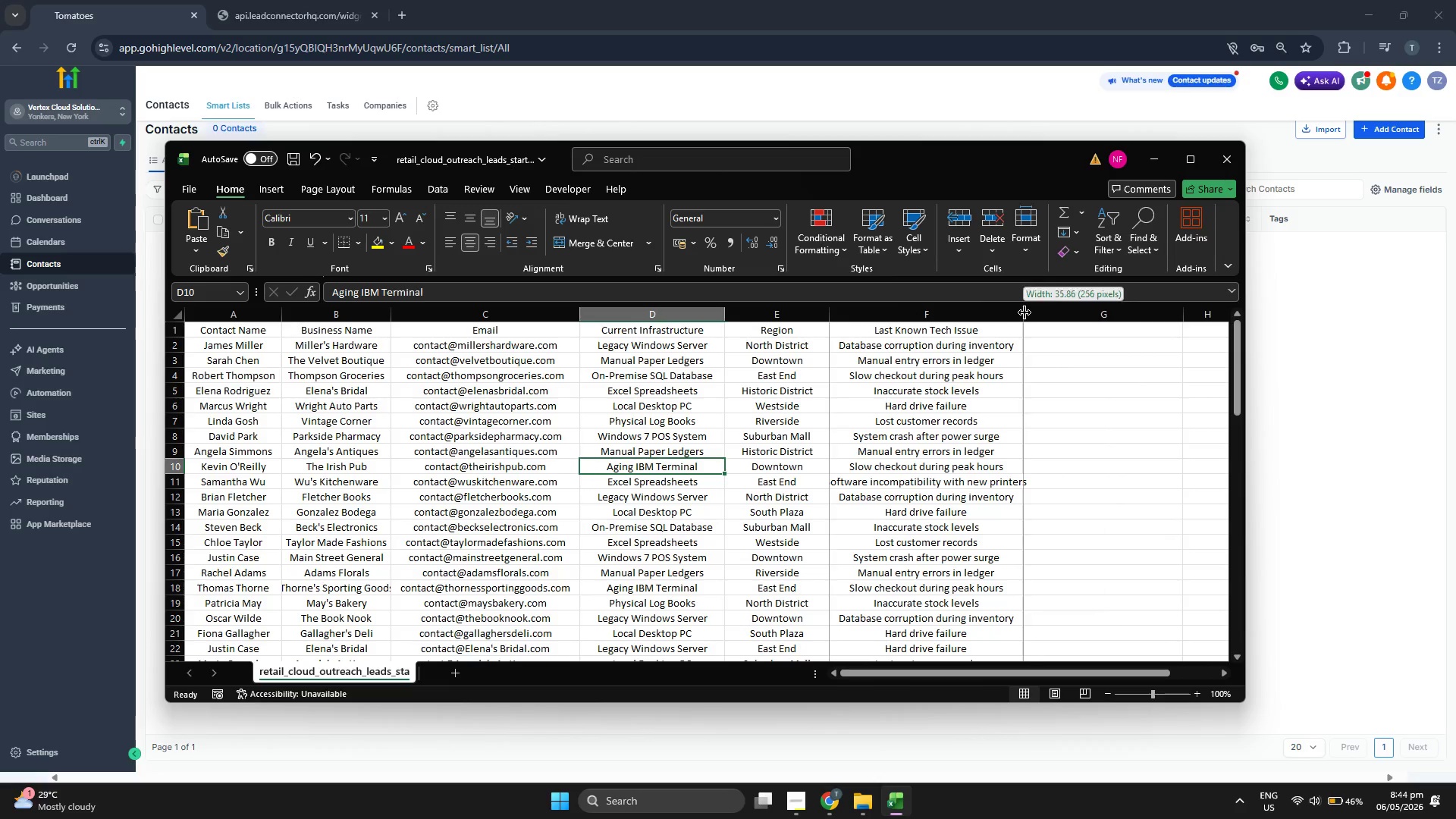 
left_click_drag(start_coordinate=[1023, 312], to_coordinate=[1045, 312])
 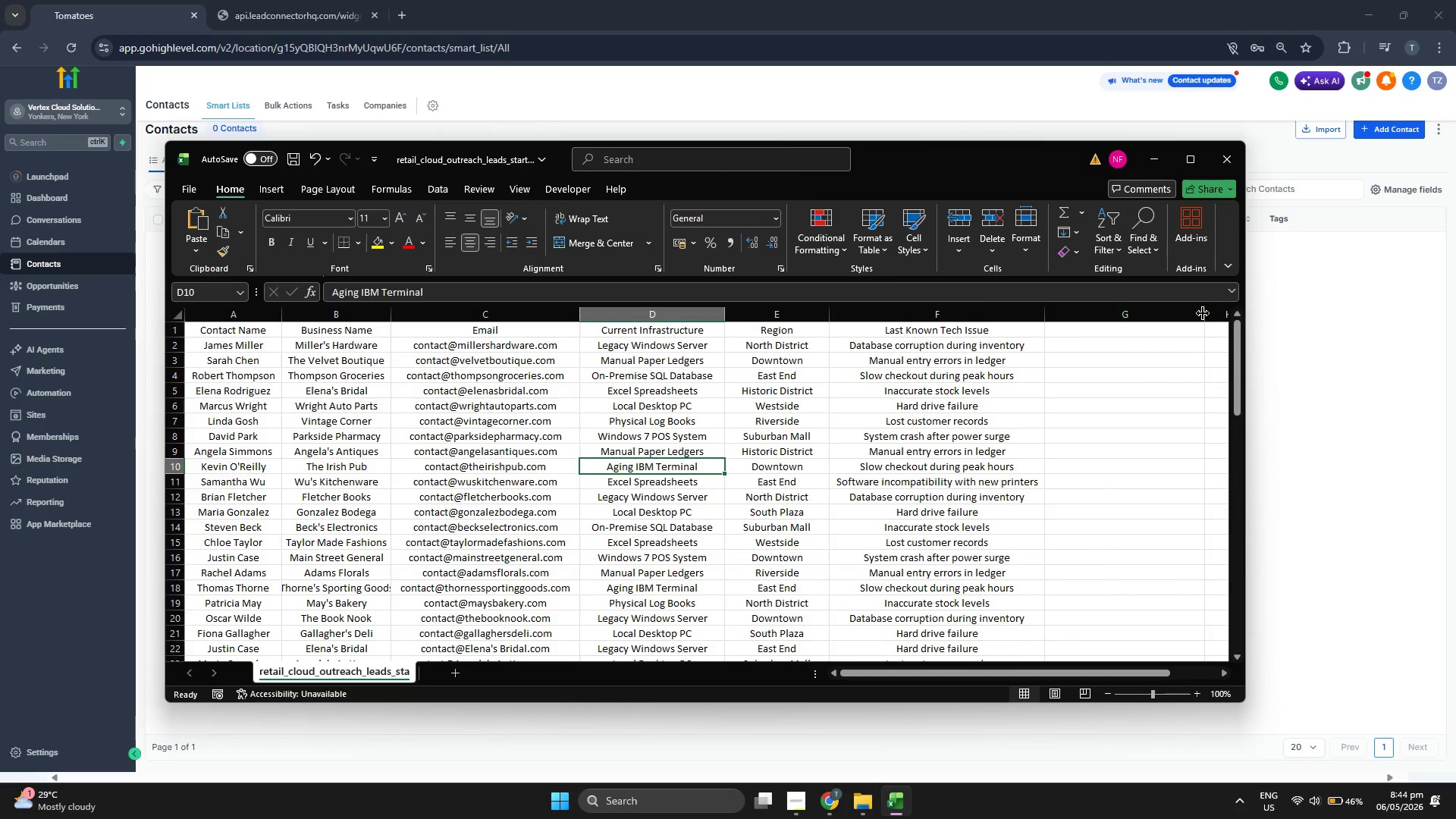 
left_click_drag(start_coordinate=[1203, 314], to_coordinate=[1191, 315])
 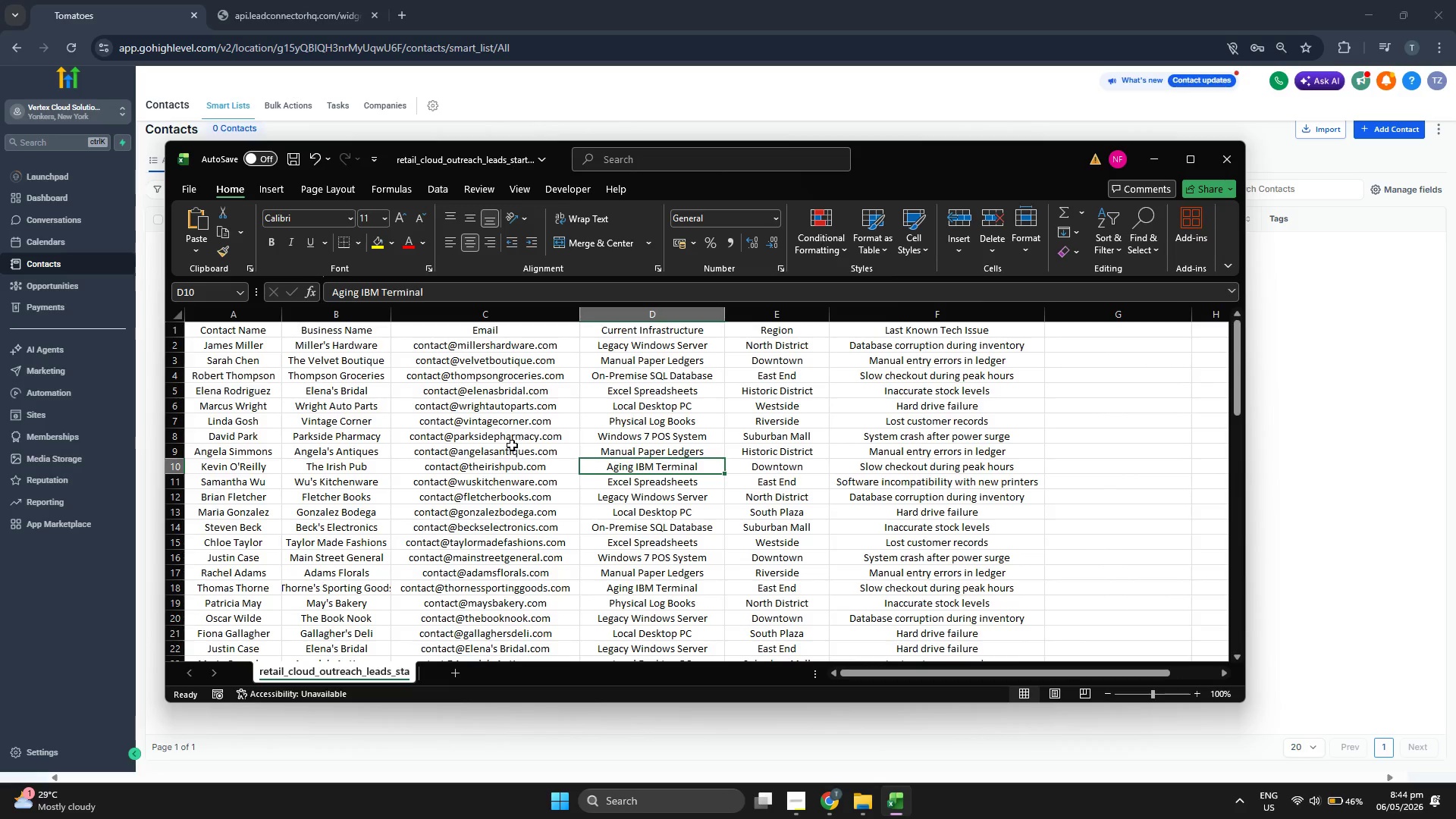 
scroll: coordinate [474, 447], scroll_direction: down, amount: 1.0
 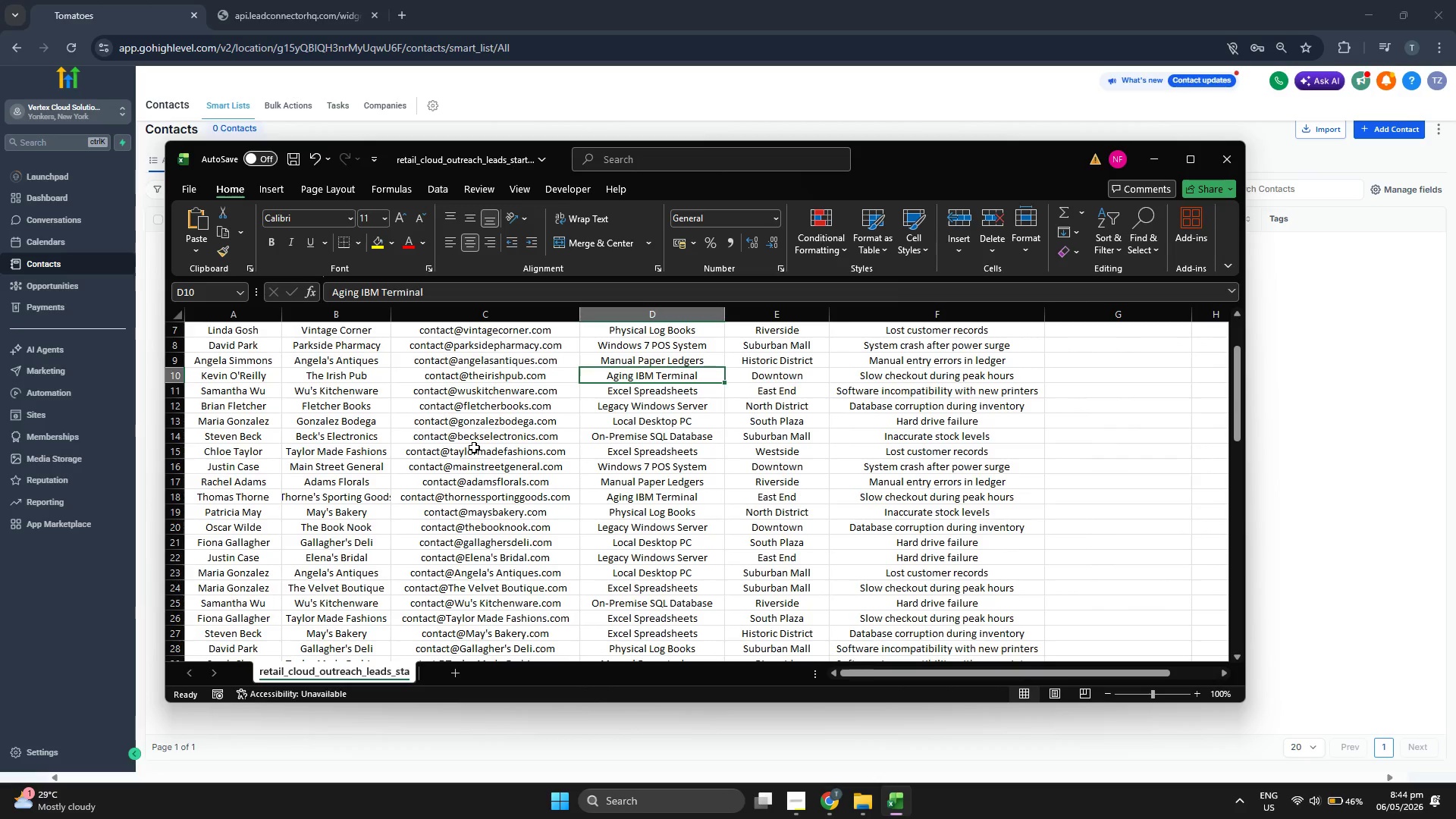 
scroll: coordinate [632, 432], scroll_direction: up, amount: 3.0
 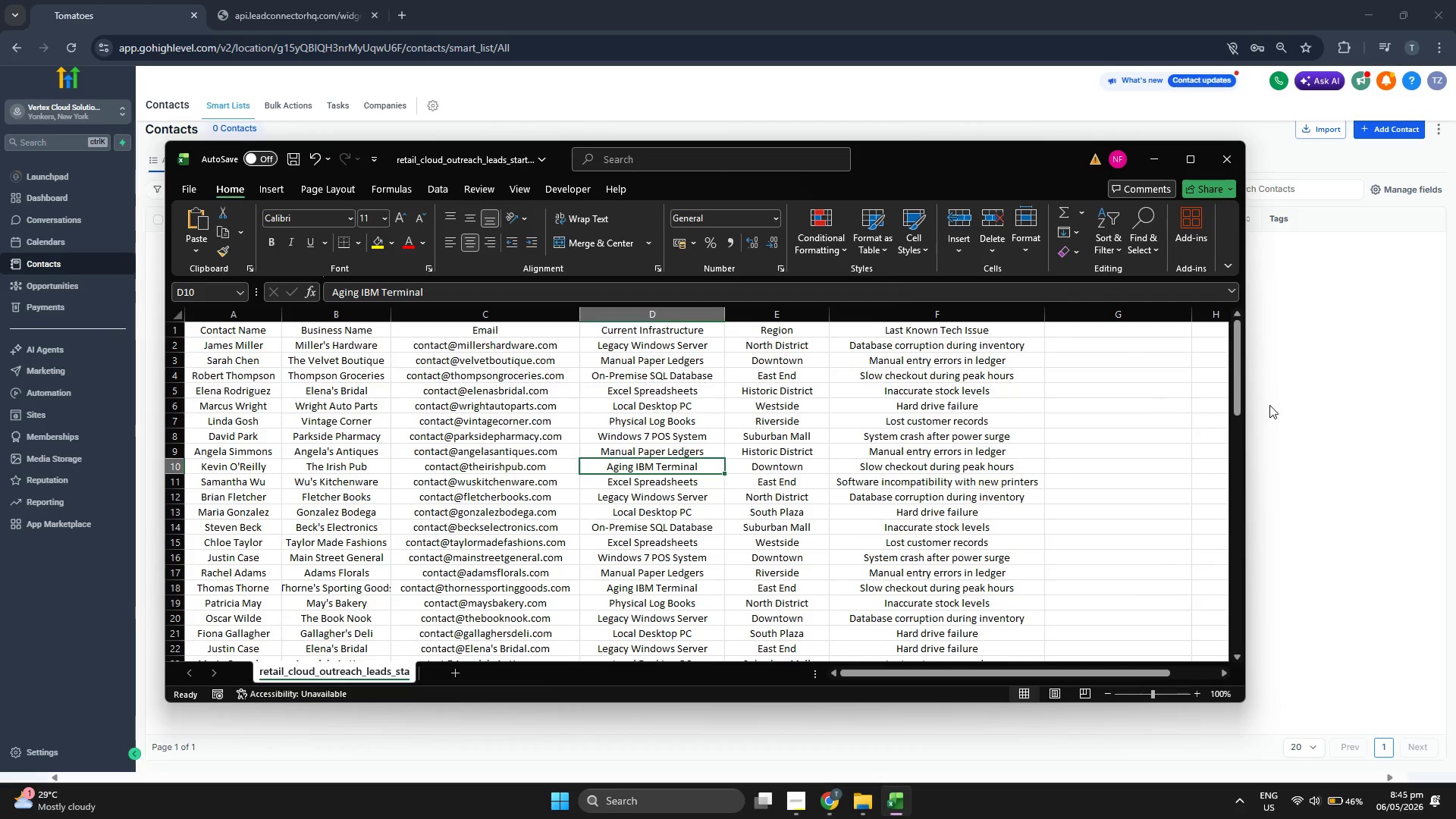 
left_click([1329, 399])
 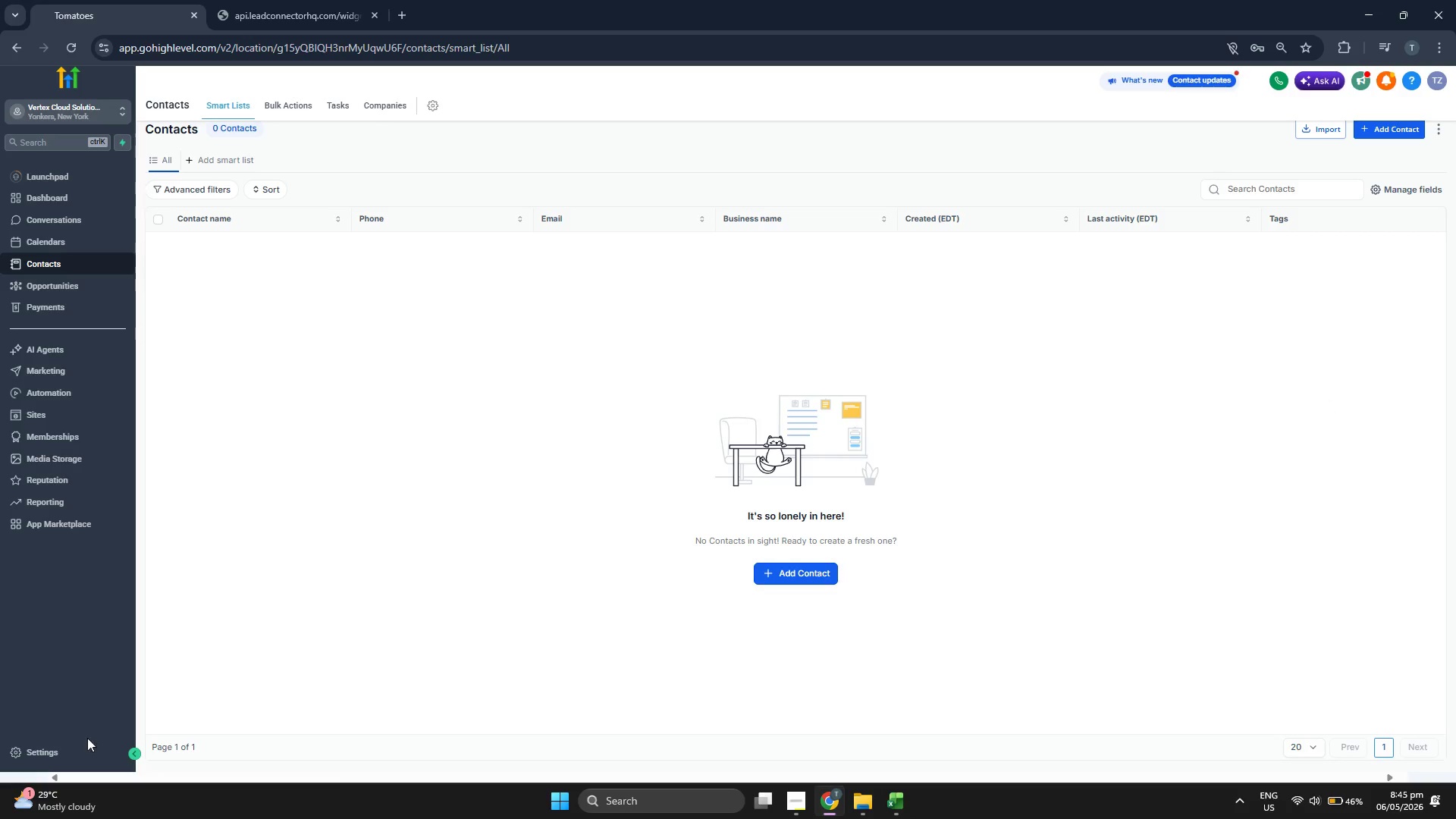 
left_click([78, 745])
 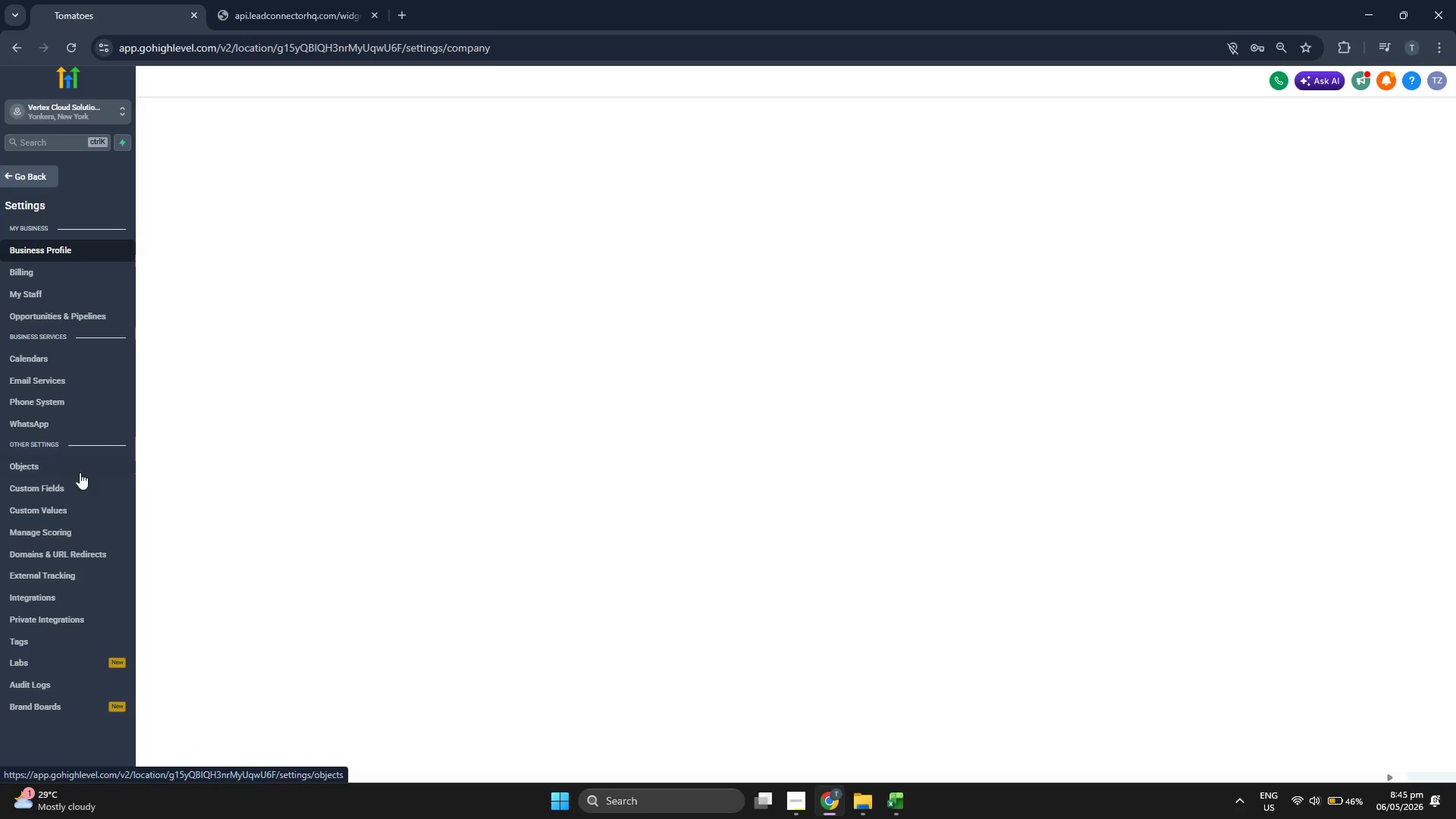 
left_click([62, 485])
 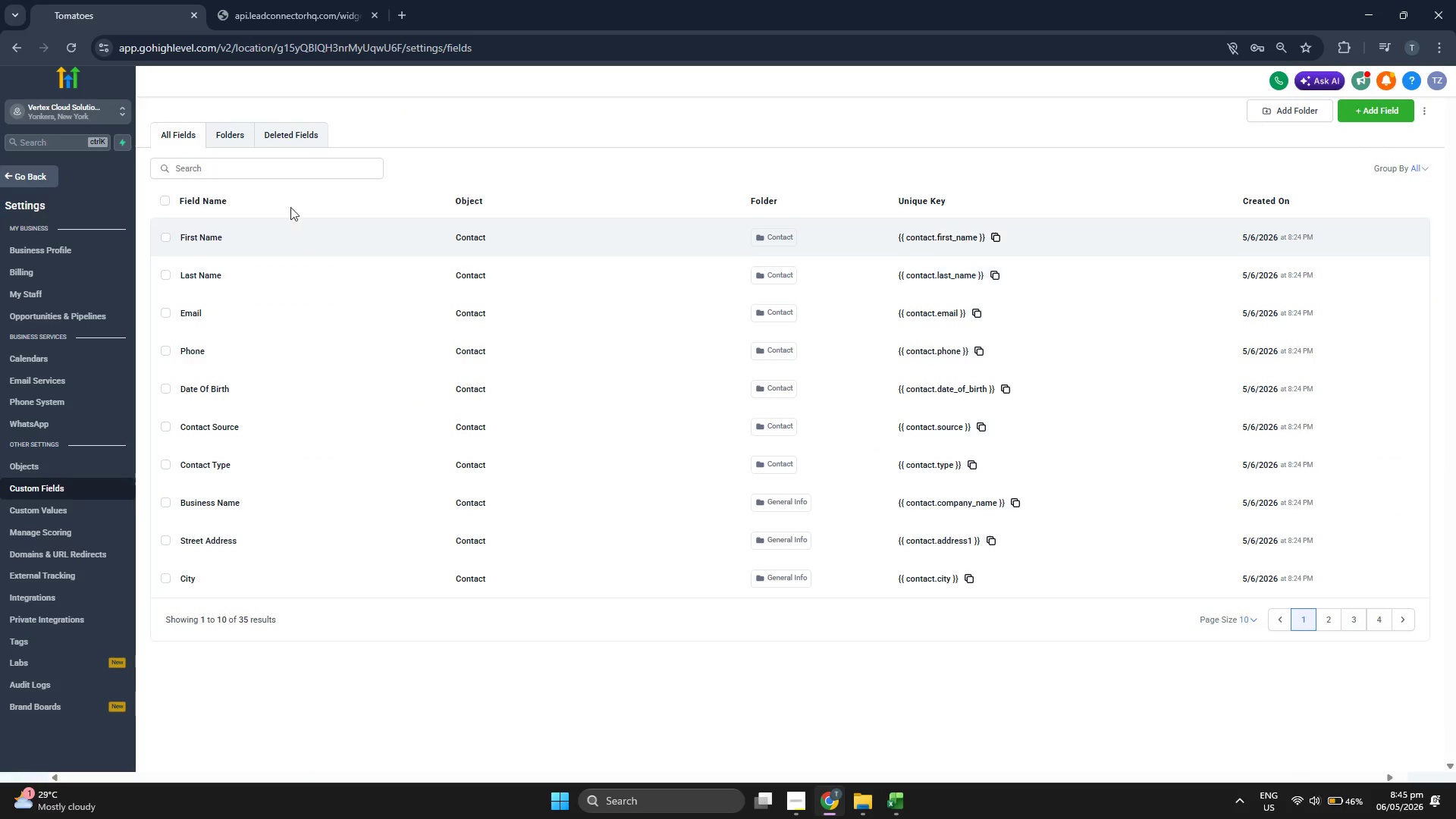 
left_click([221, 133])
 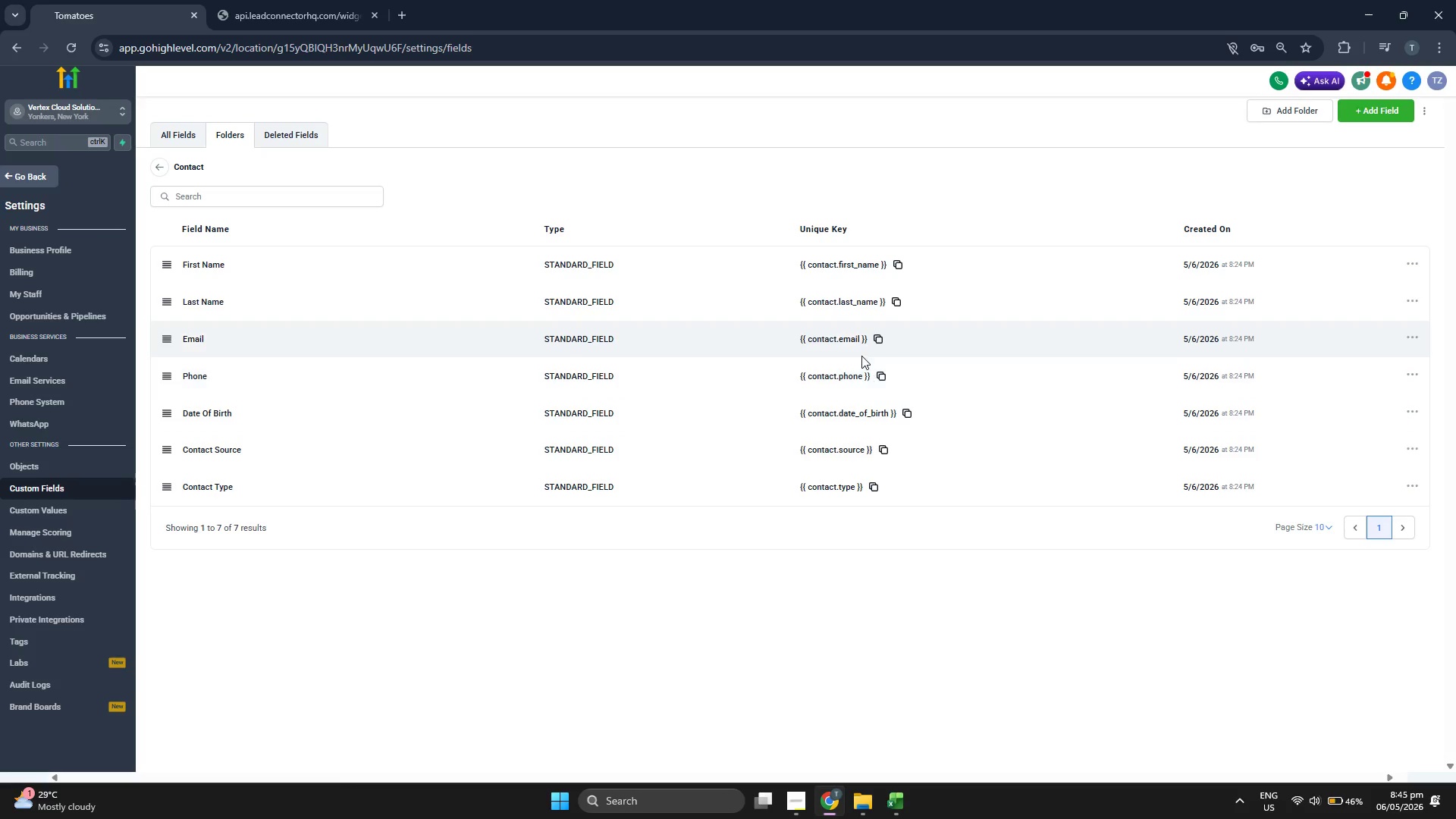 
left_click([1401, 114])
 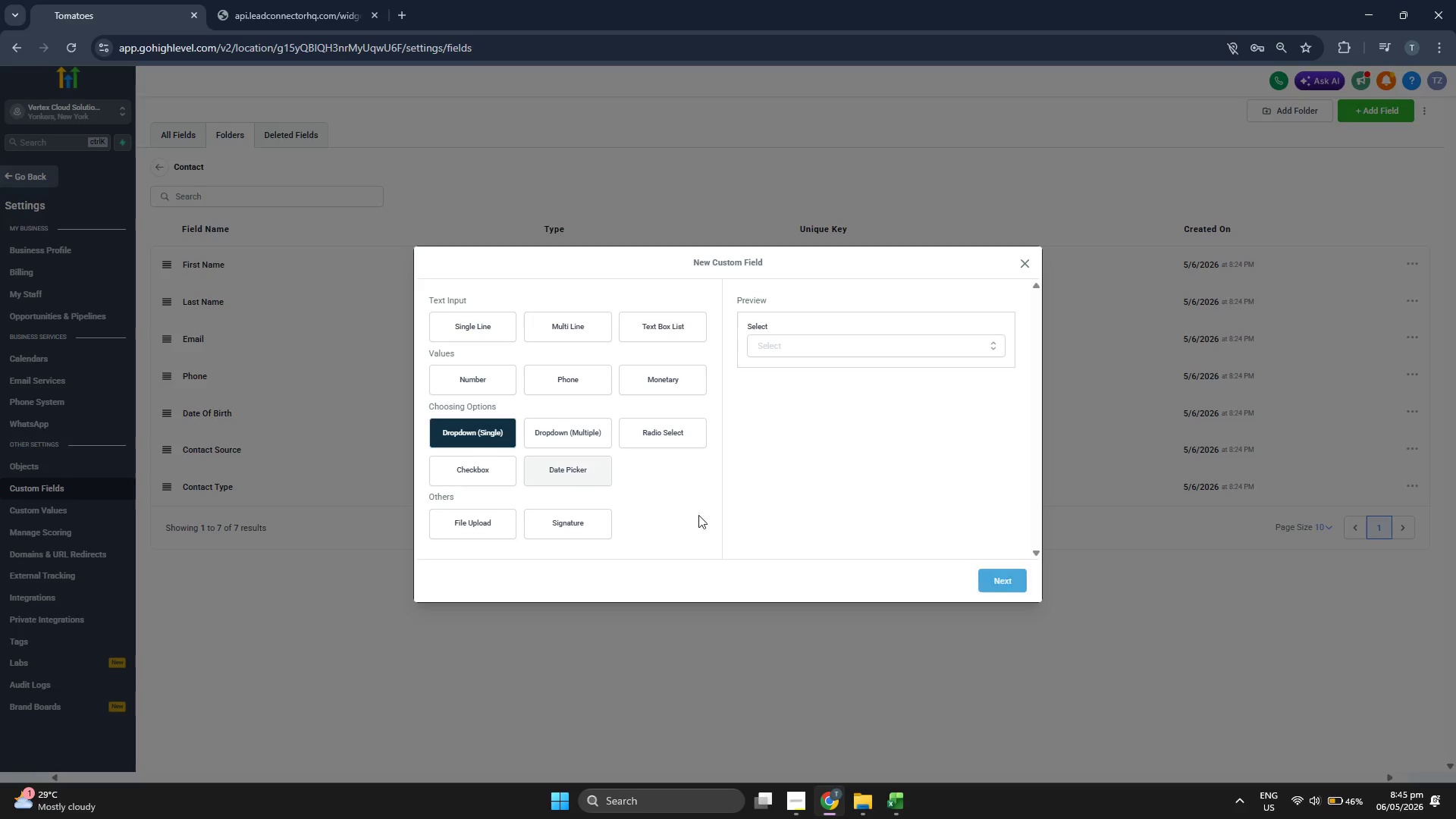 
left_click([997, 590])
 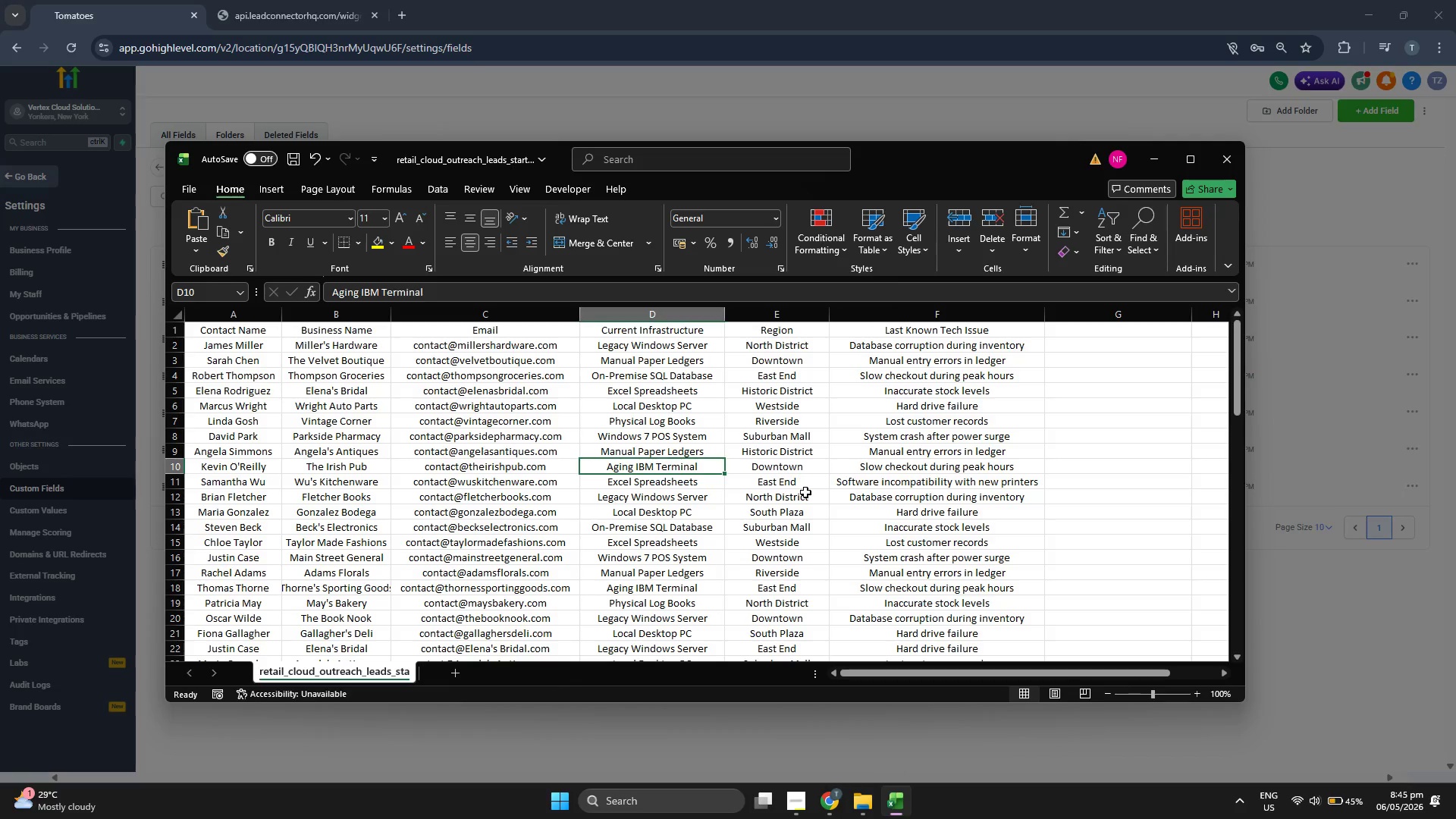 
left_click([675, 334])
 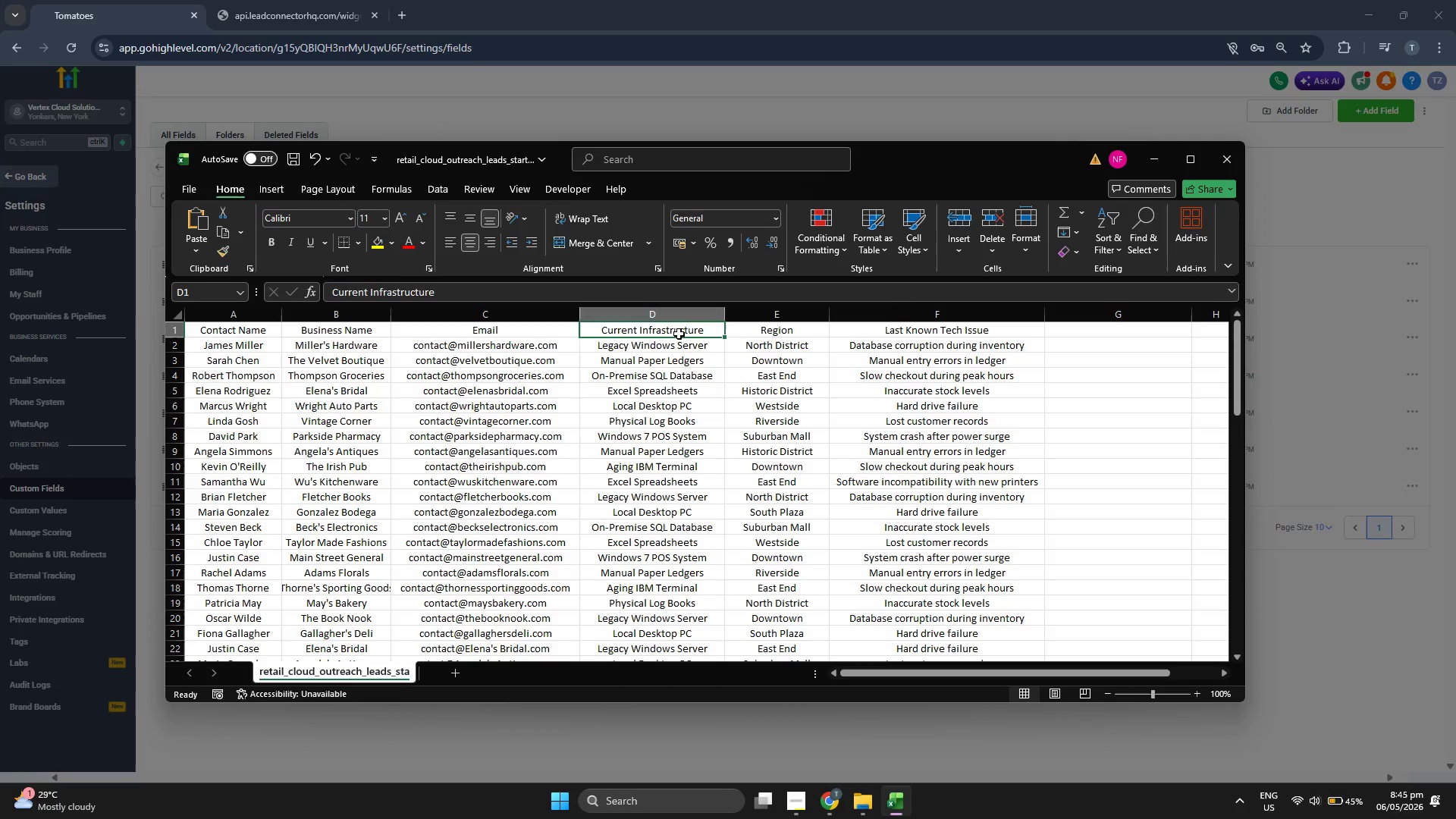 
key(Control+ControlLeft)
 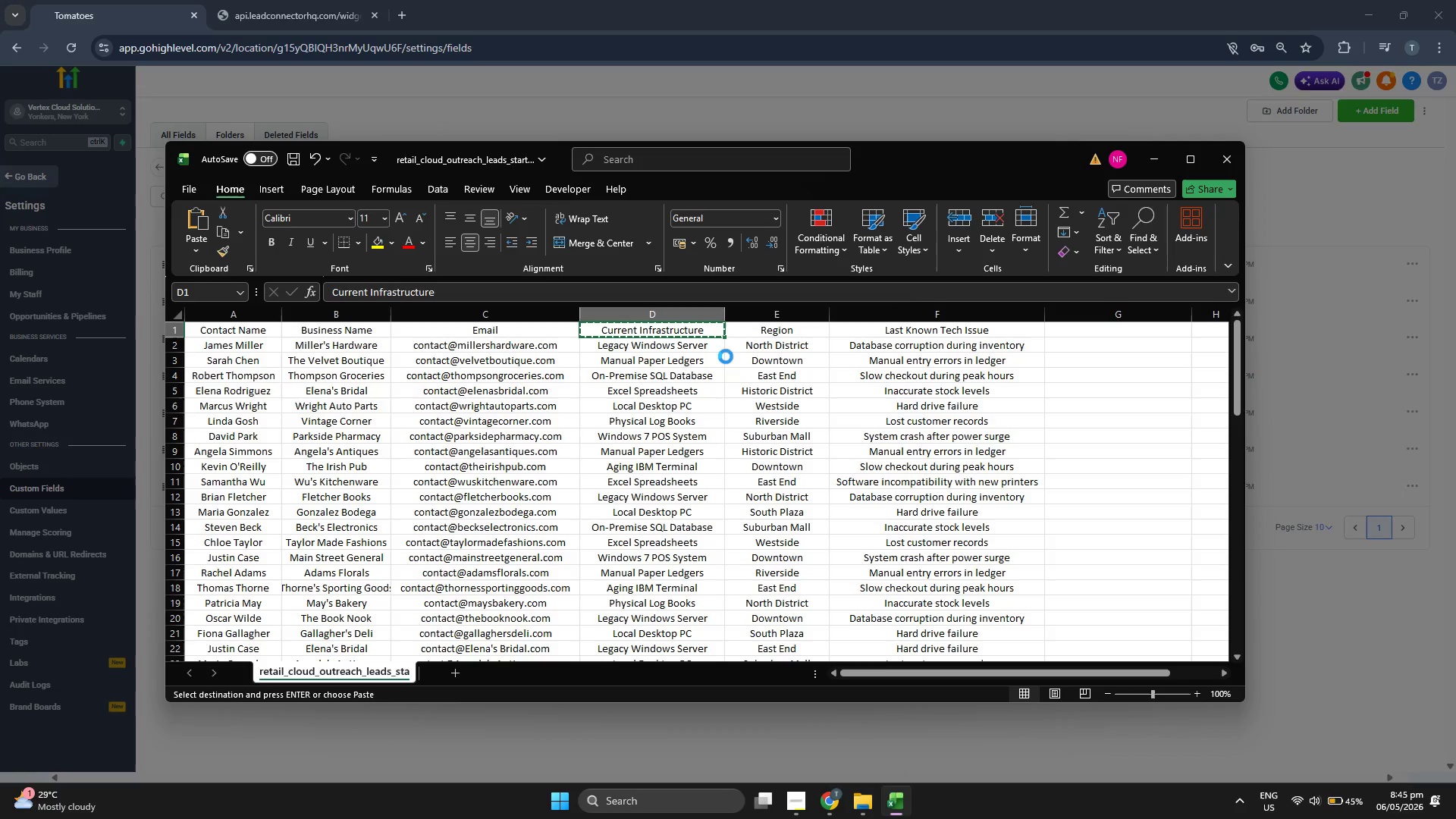 
key(Control+C)
 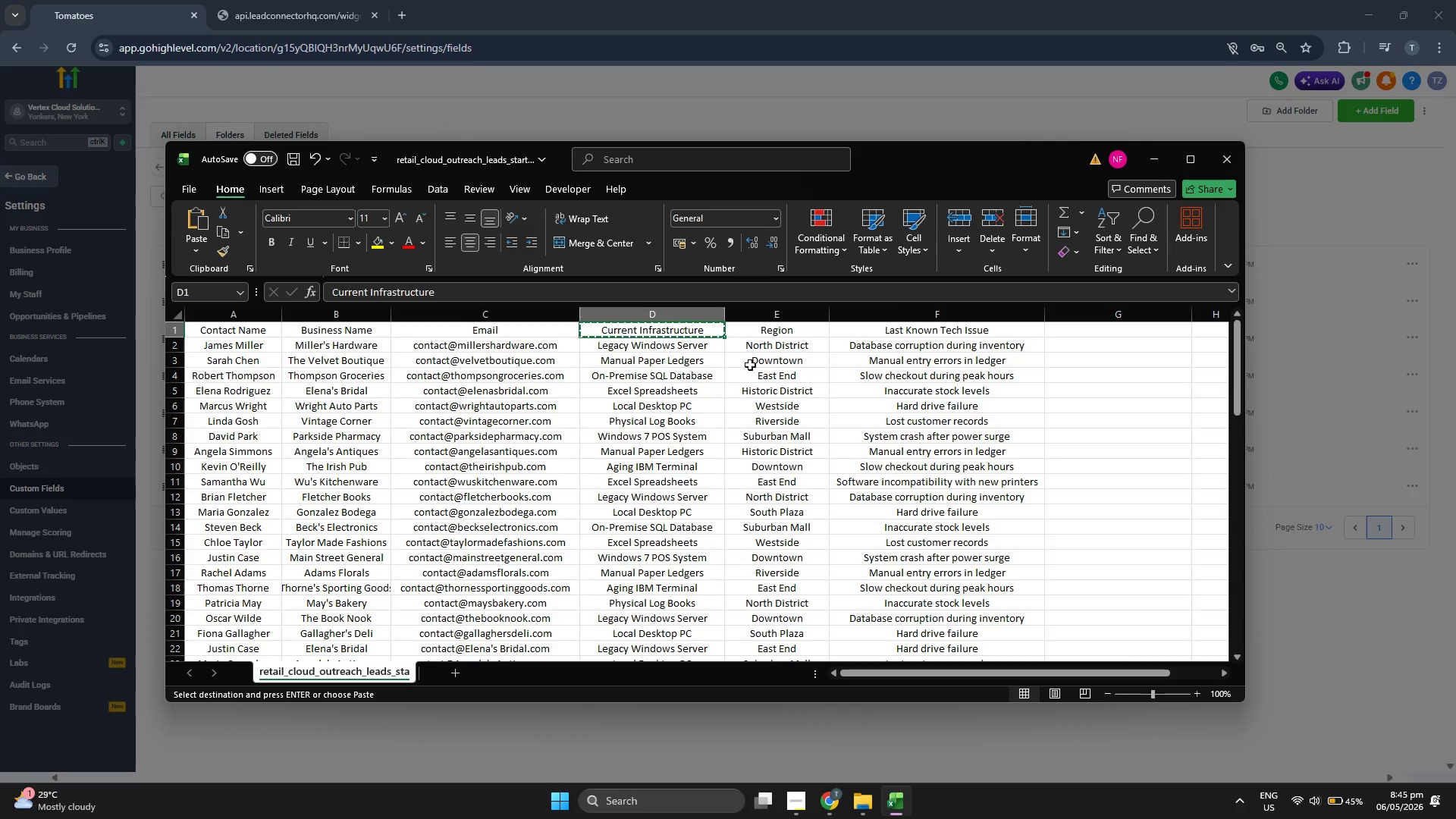 
scroll: coordinate [707, 404], scroll_direction: down, amount: 3.0
 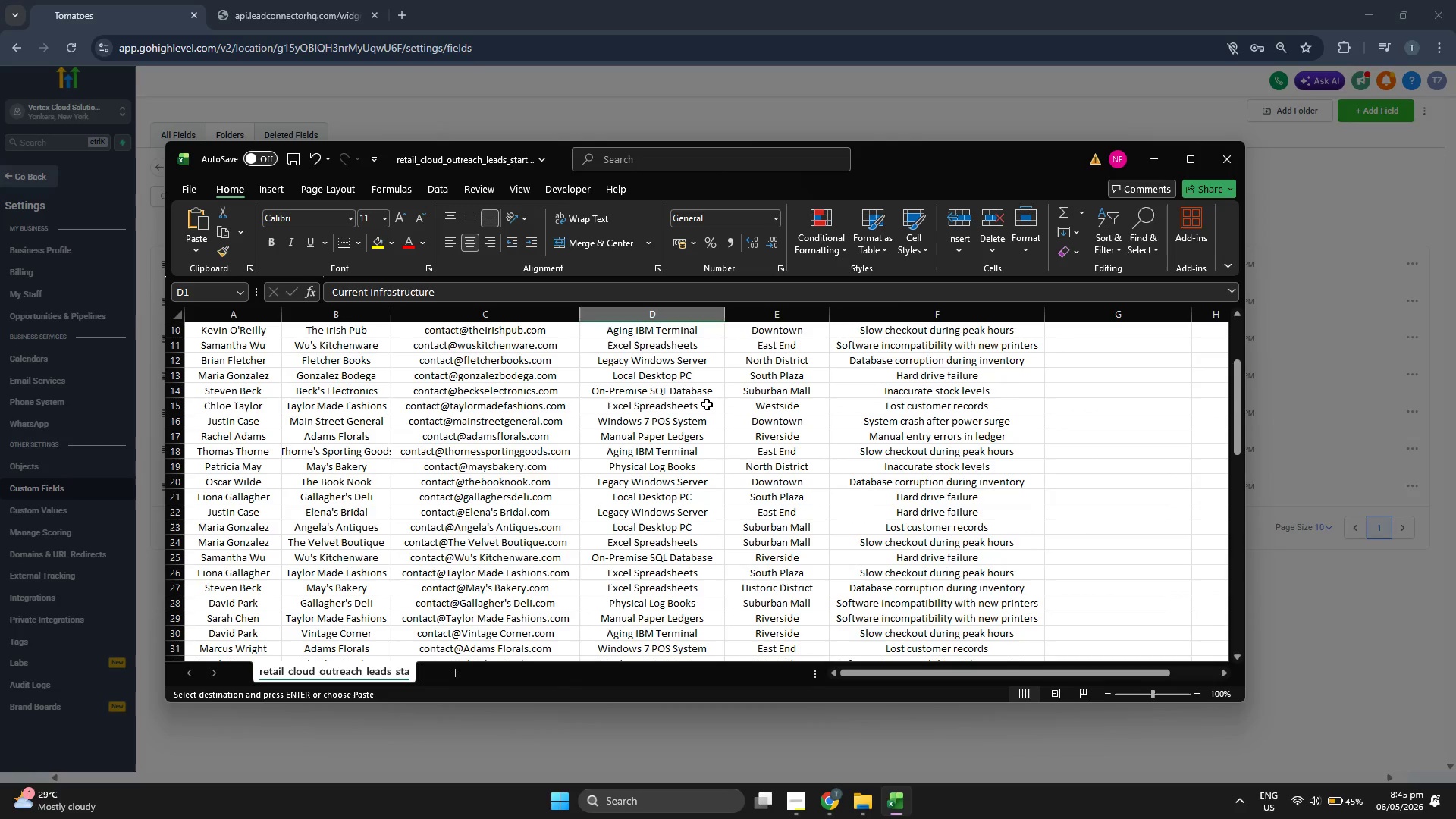 
scroll: coordinate [725, 394], scroll_direction: up, amount: 6.0
 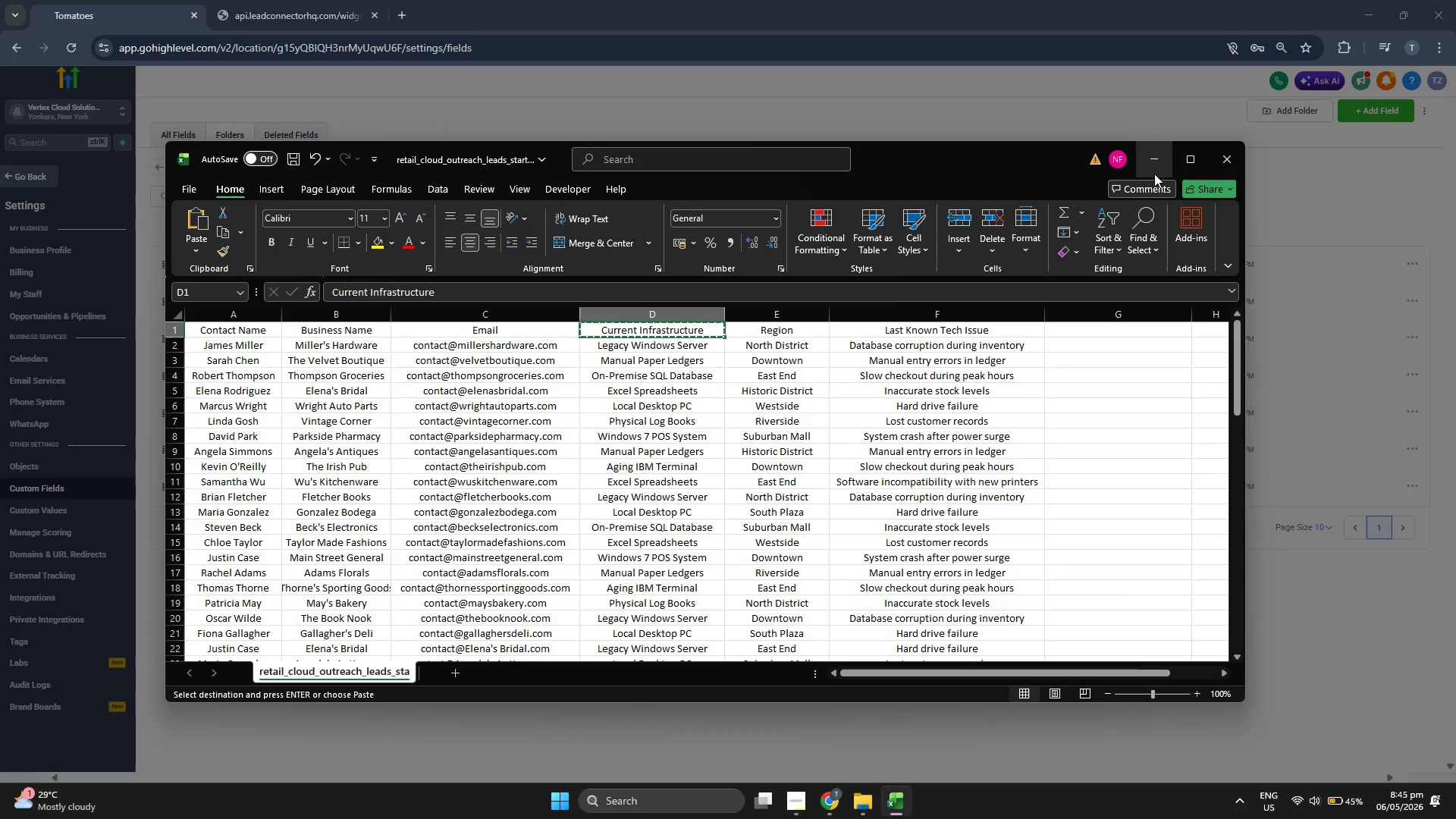 
left_click([1165, 163])
 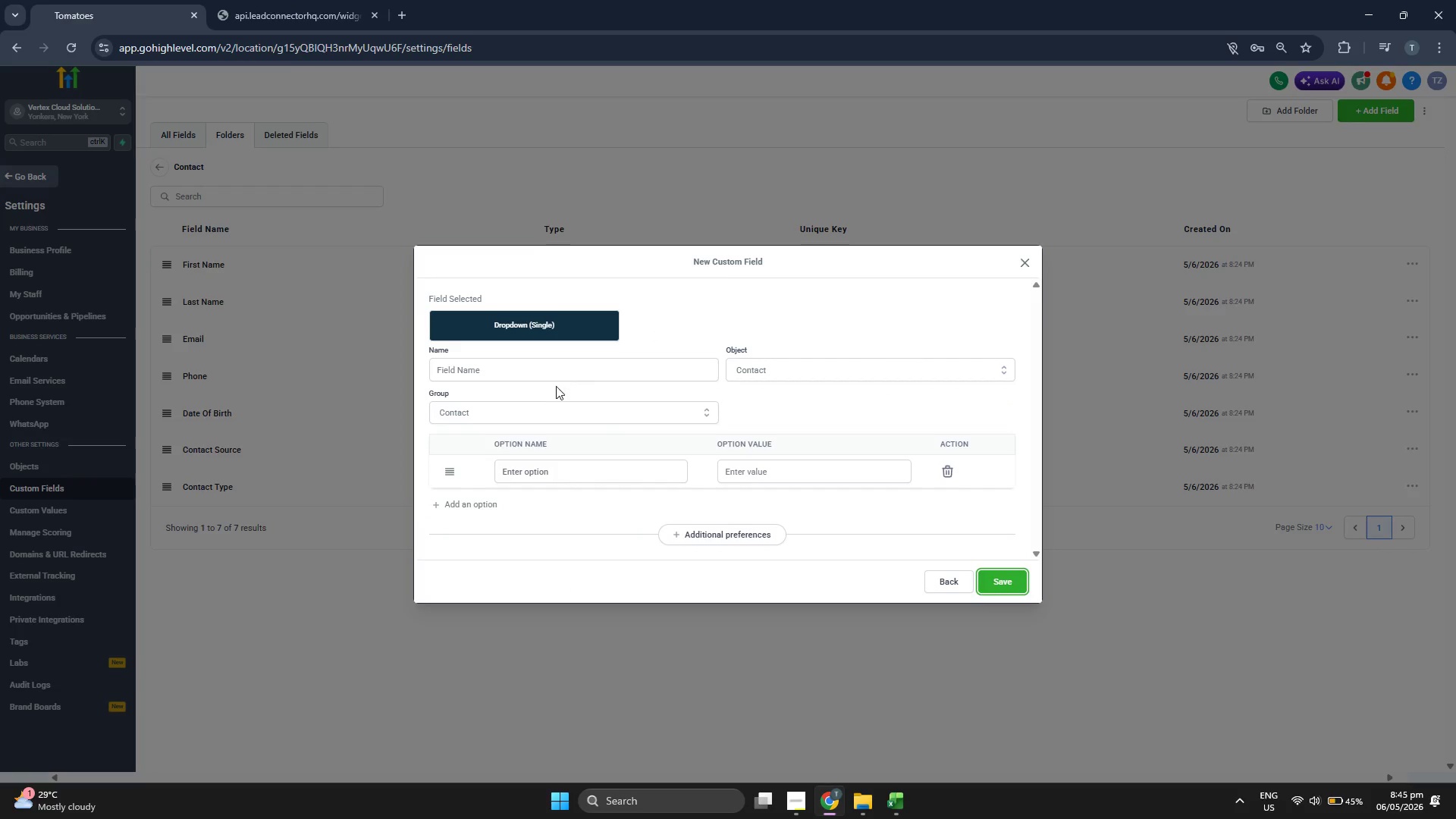 
left_click([570, 368])
 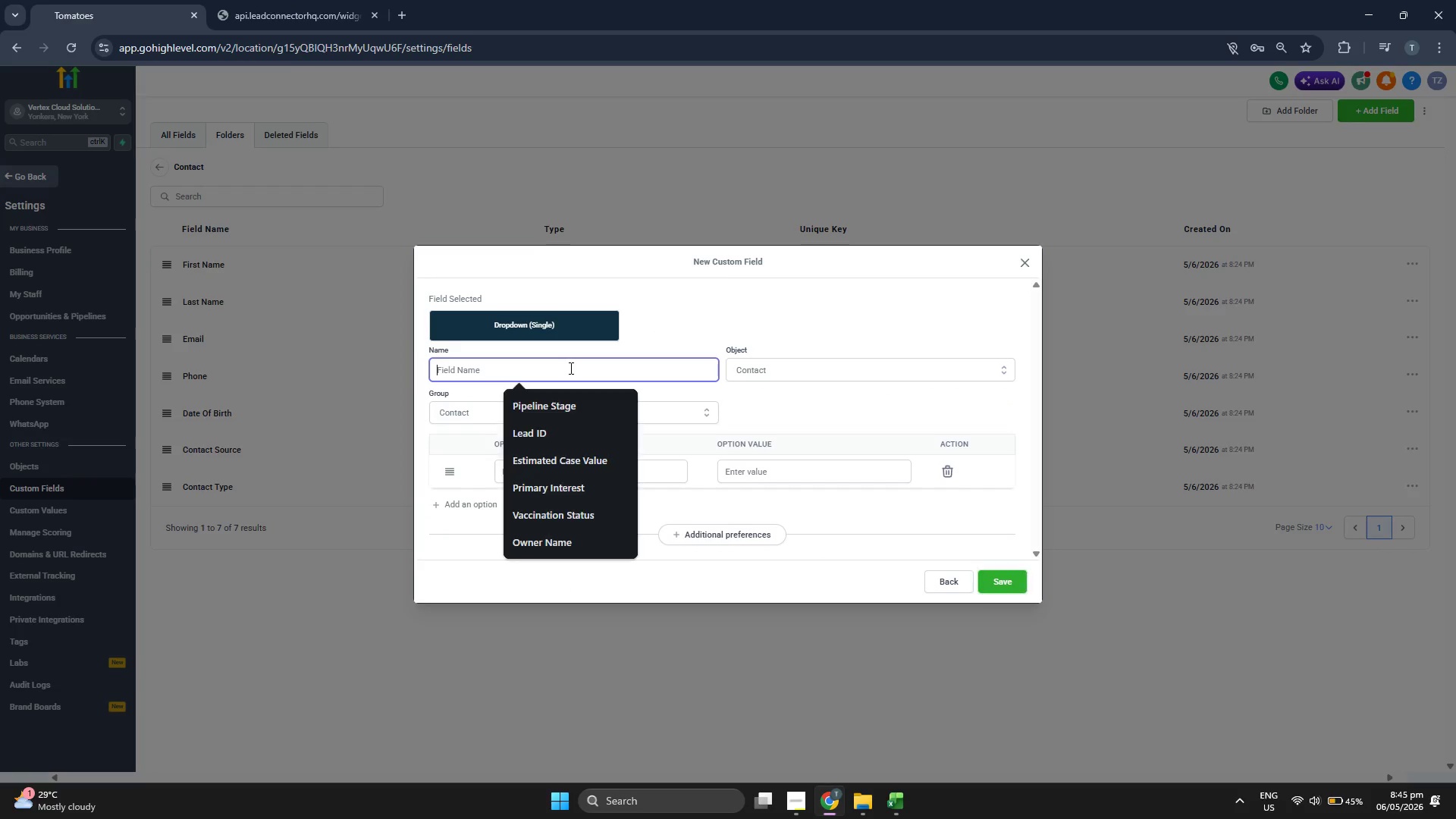 
key(Control+ControlLeft)
 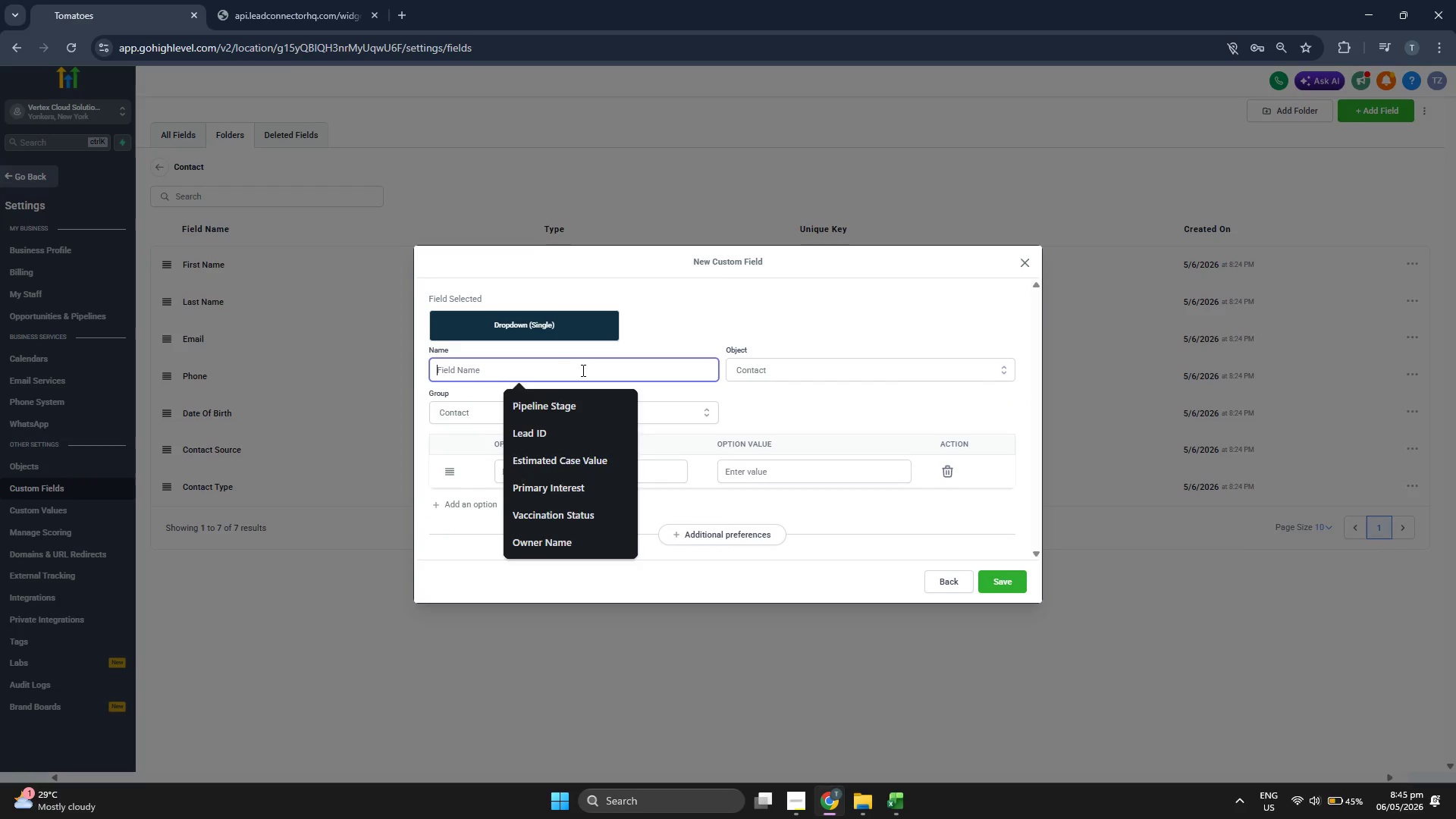 
key(Control+V)
 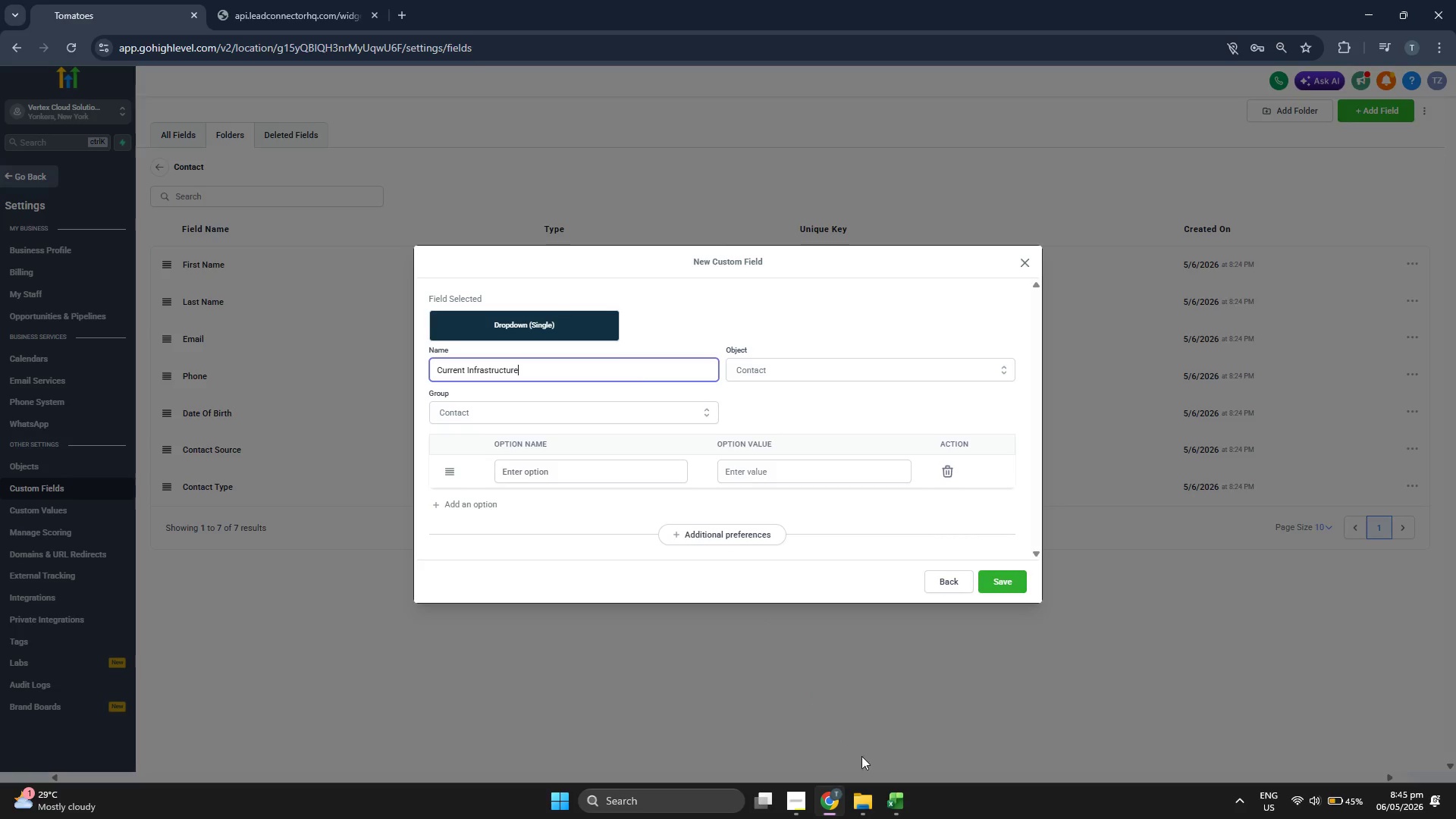 
left_click([894, 797])
 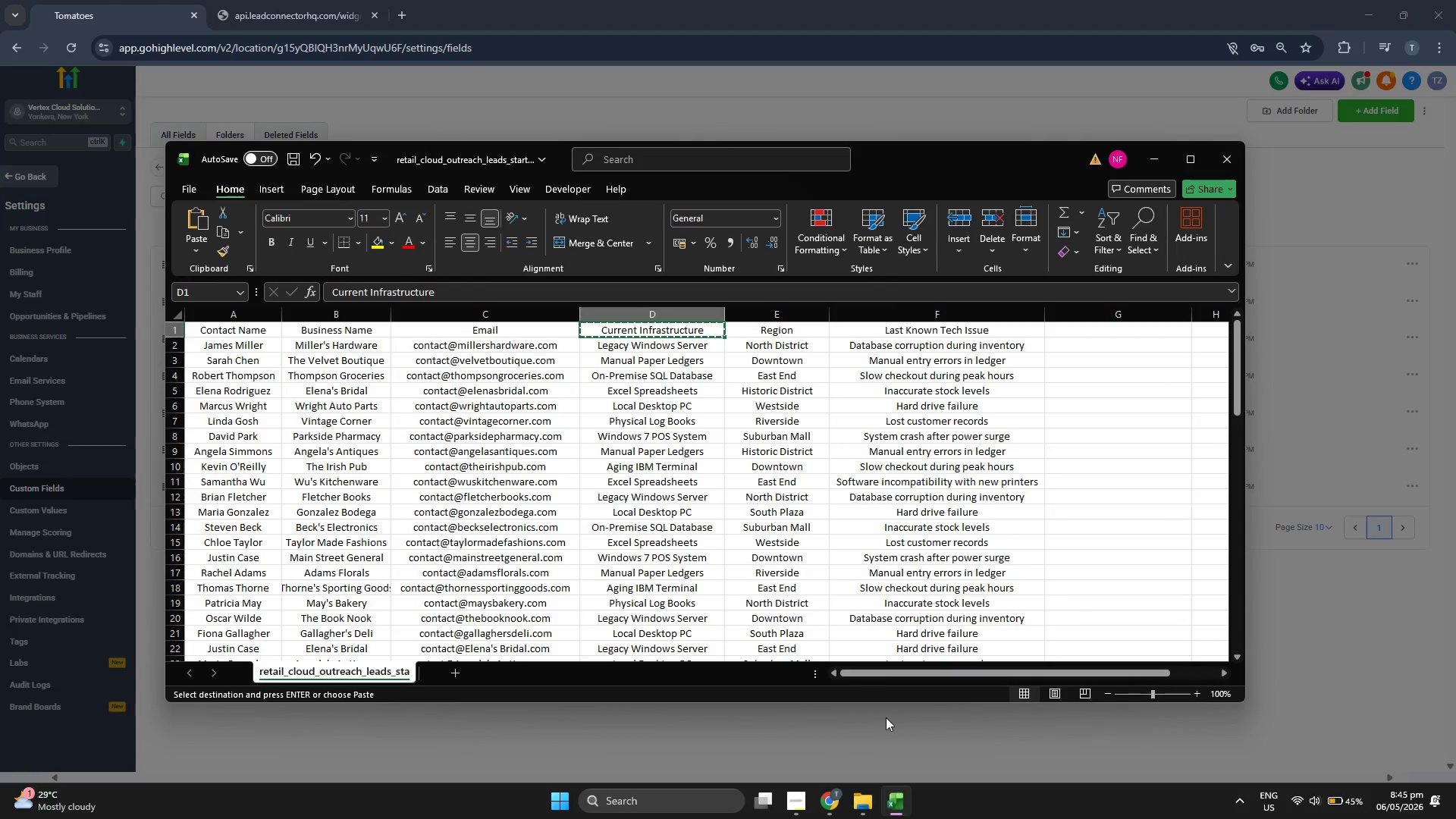 
key(ArrowDown)
 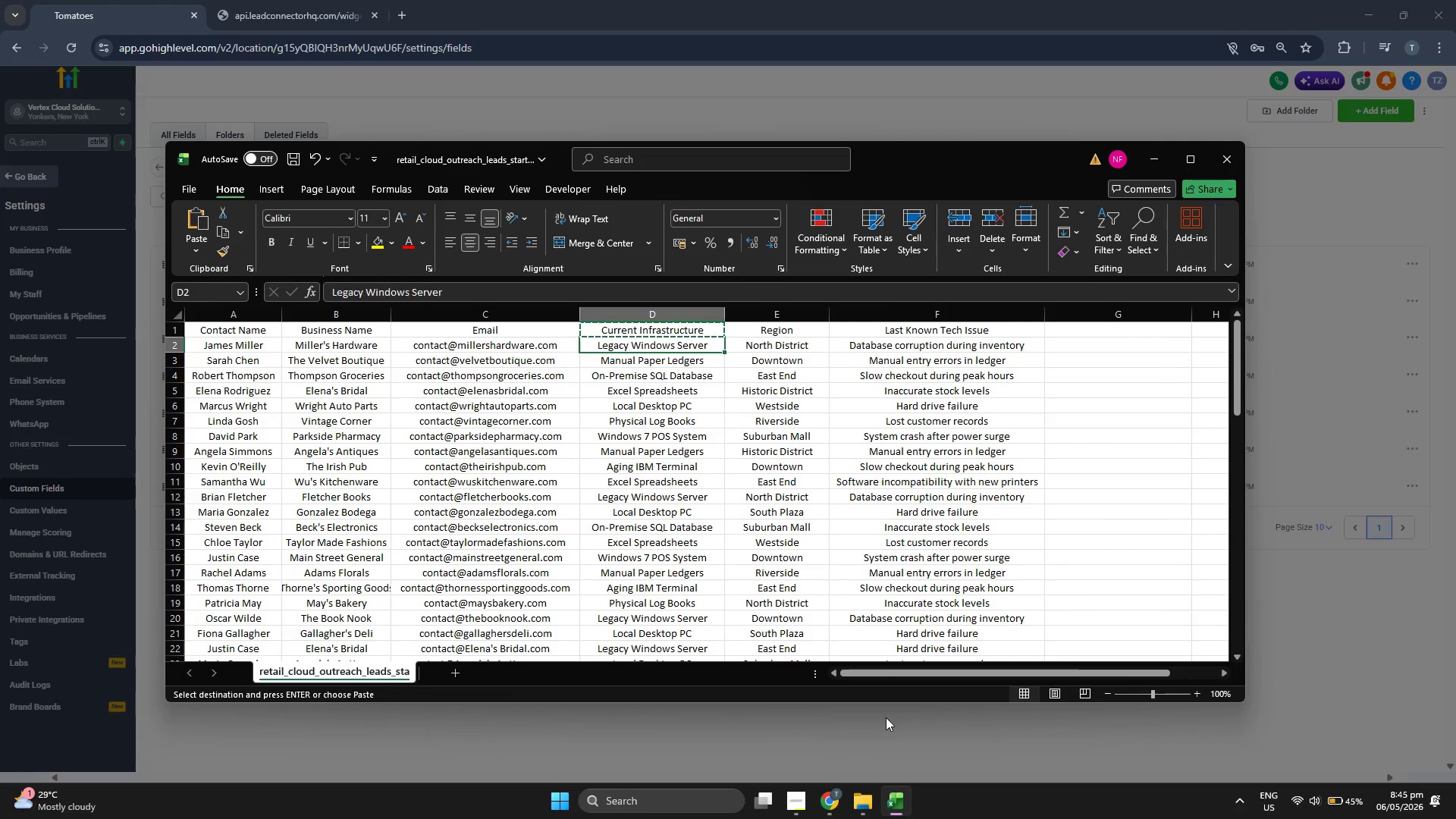 
key(Control+ControlLeft)
 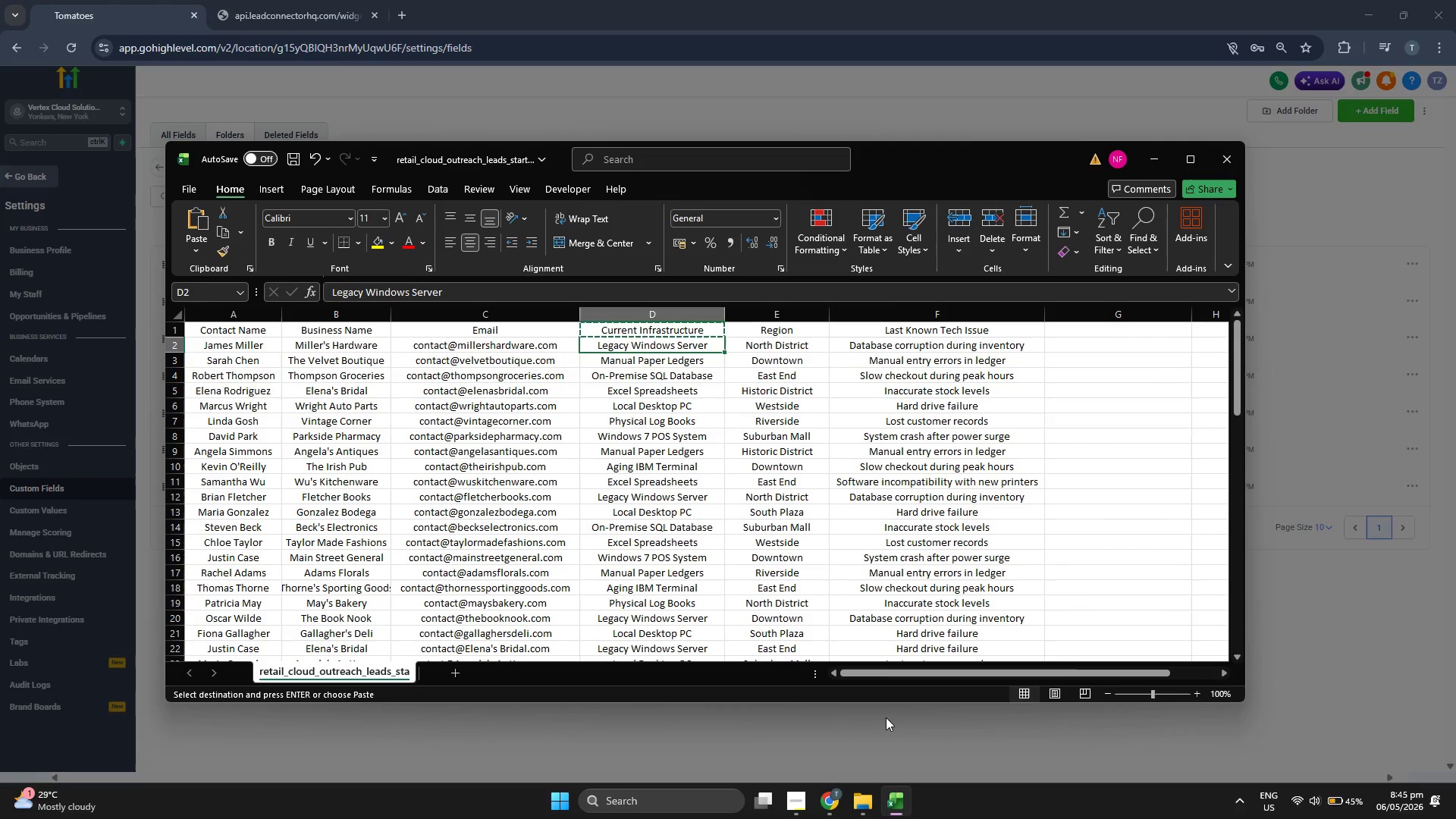 
key(Control+C)
 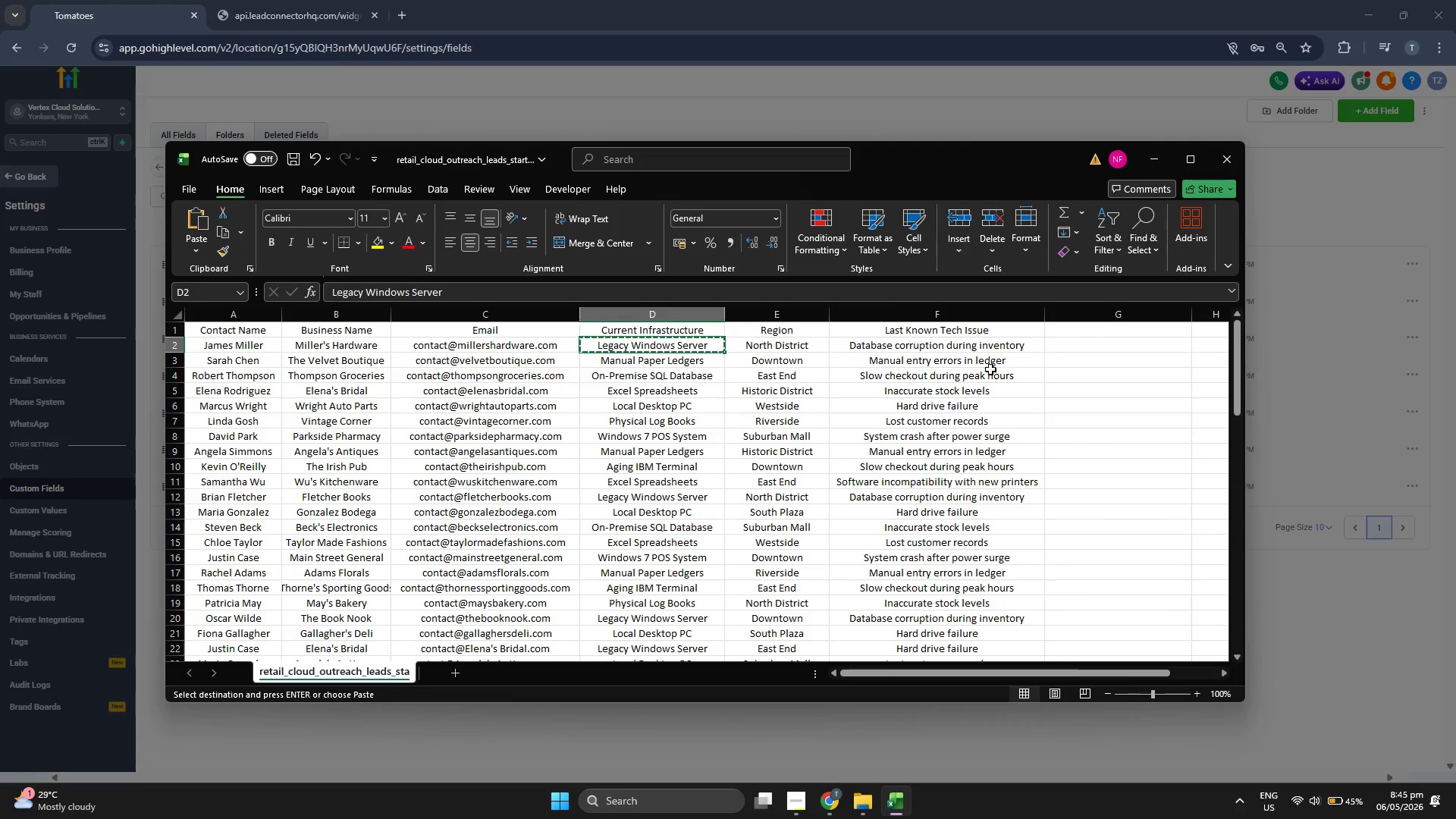 
left_click([1290, 388])
 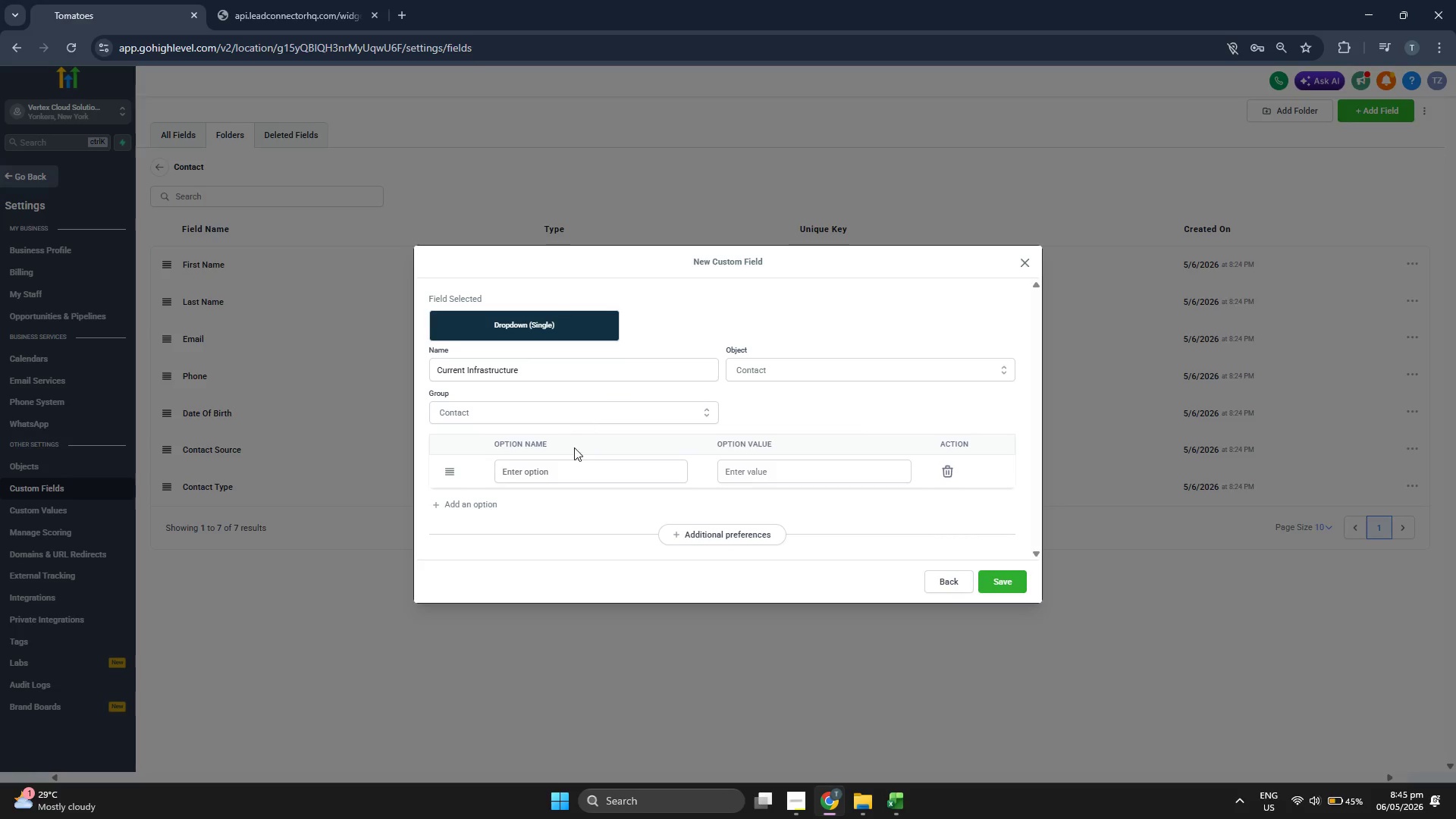 
left_click([576, 465])
 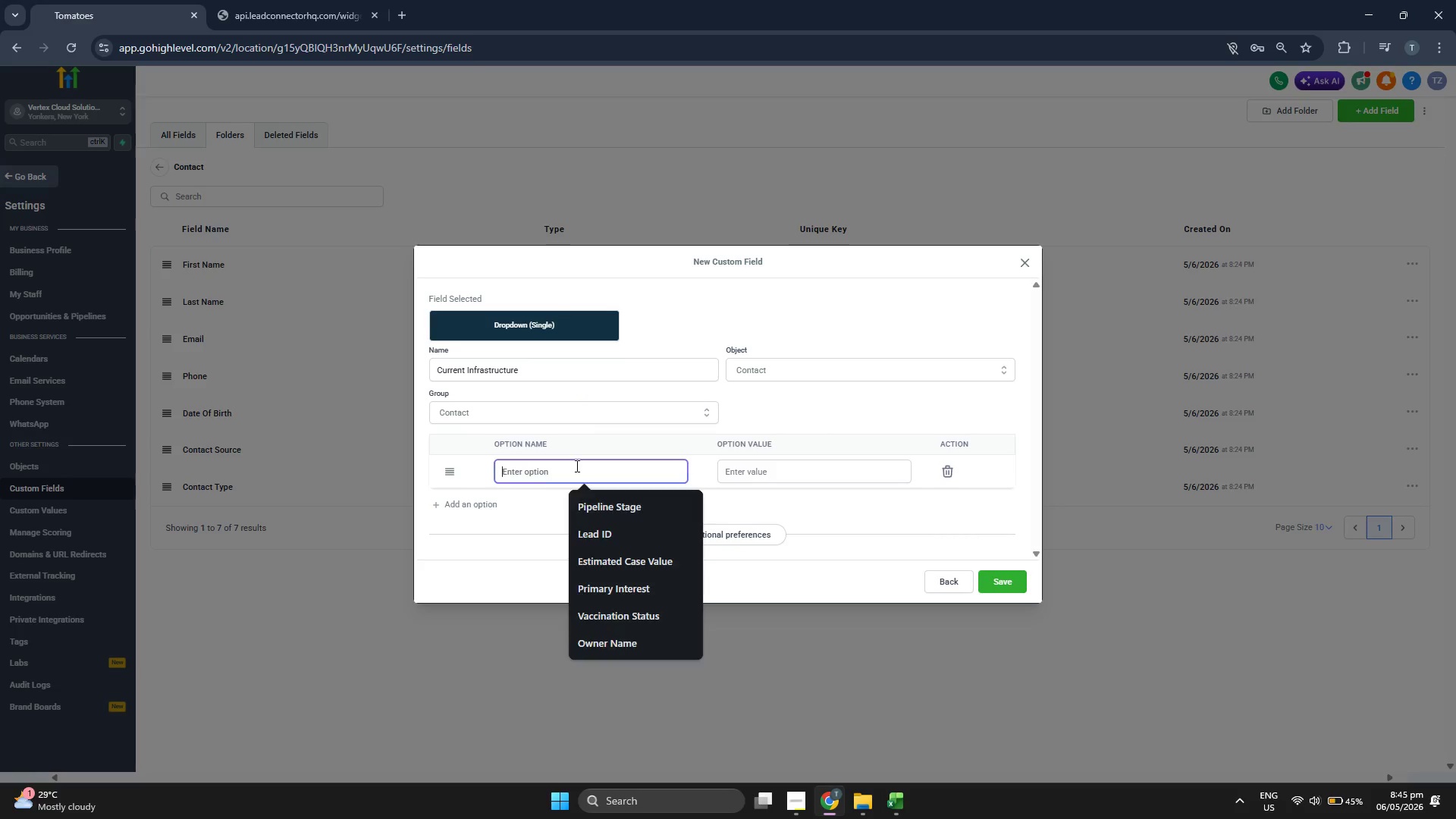 
key(Control+ControlLeft)
 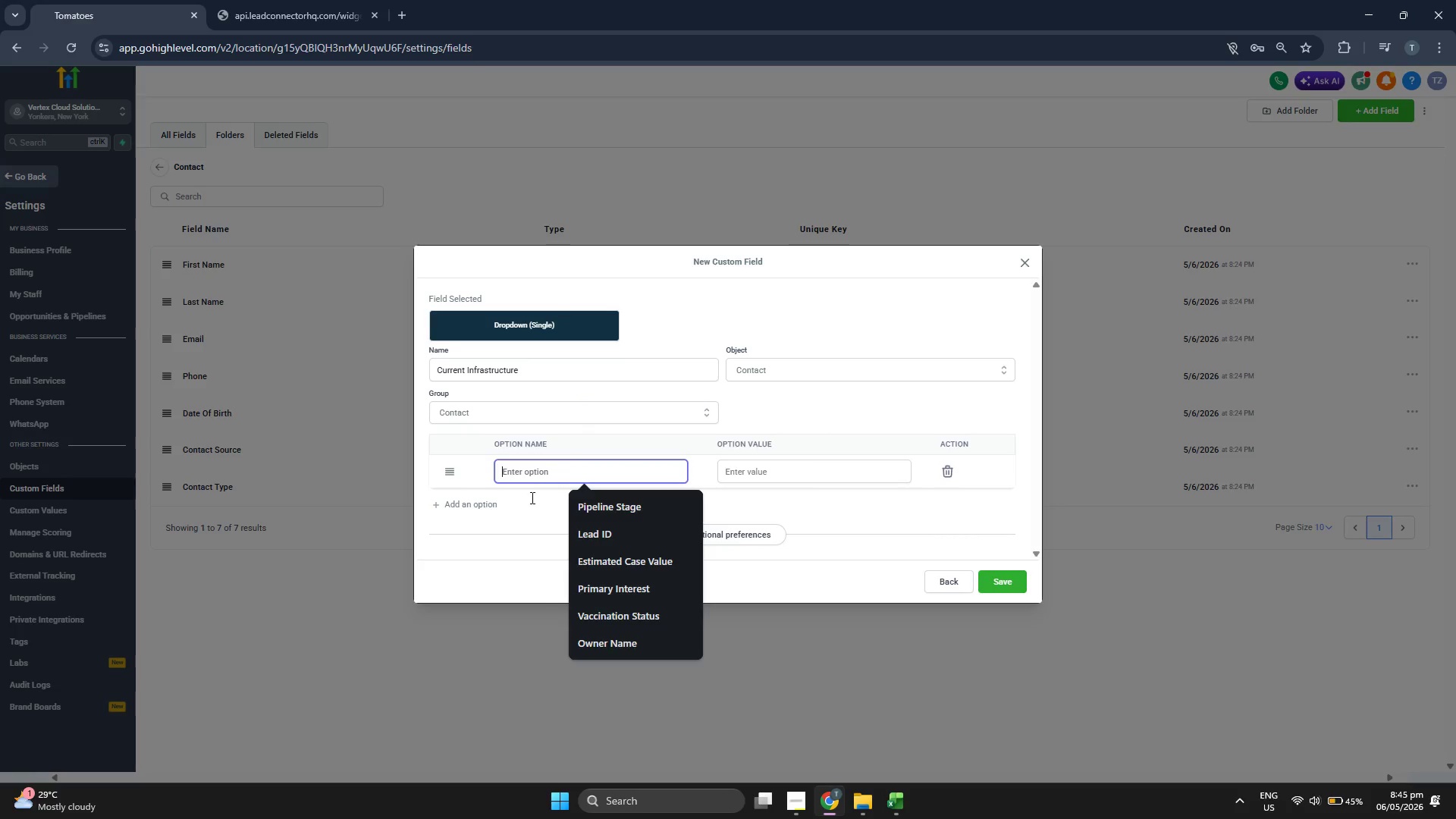 
key(Control+V)
 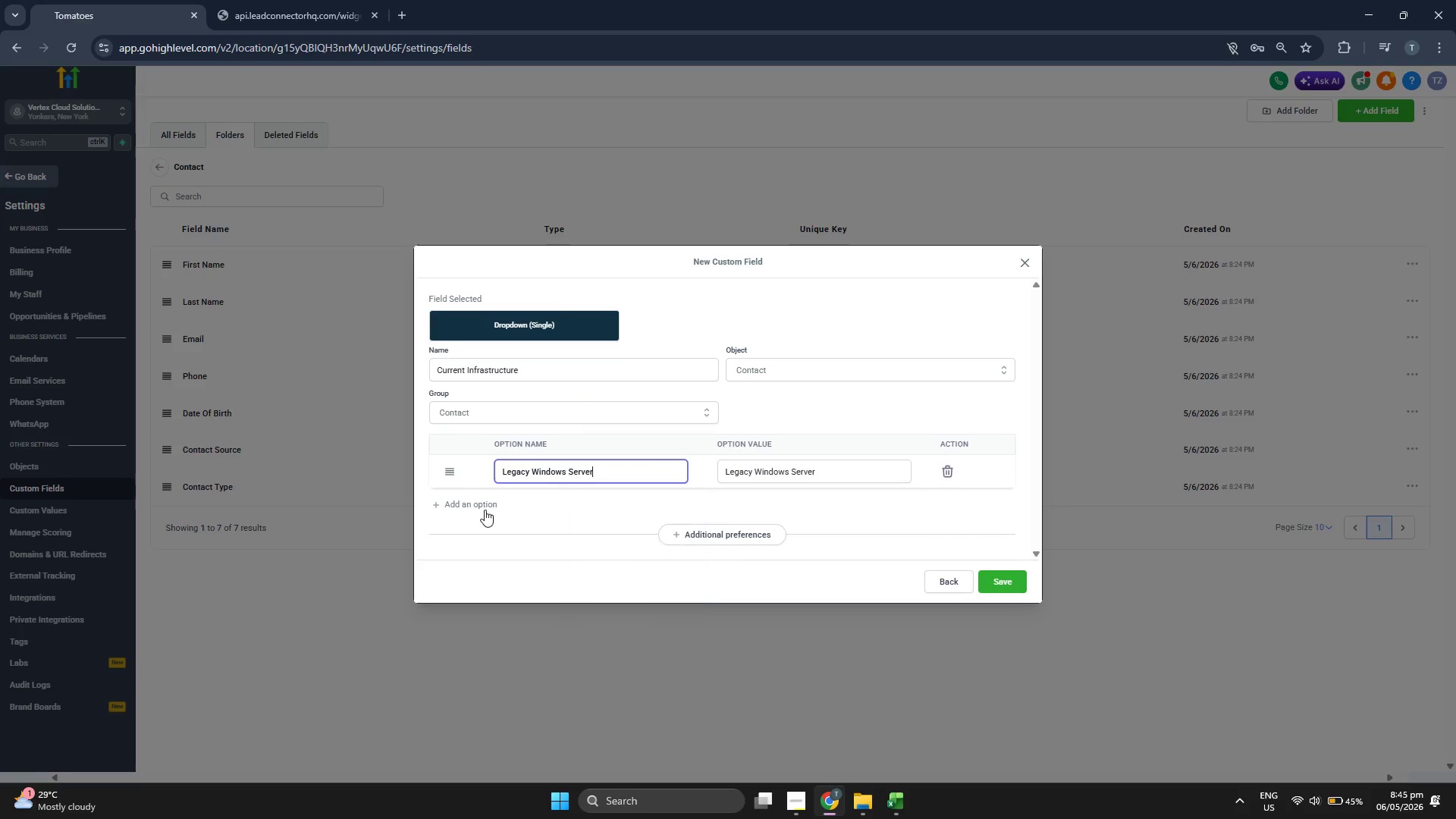 
left_click([485, 510])
 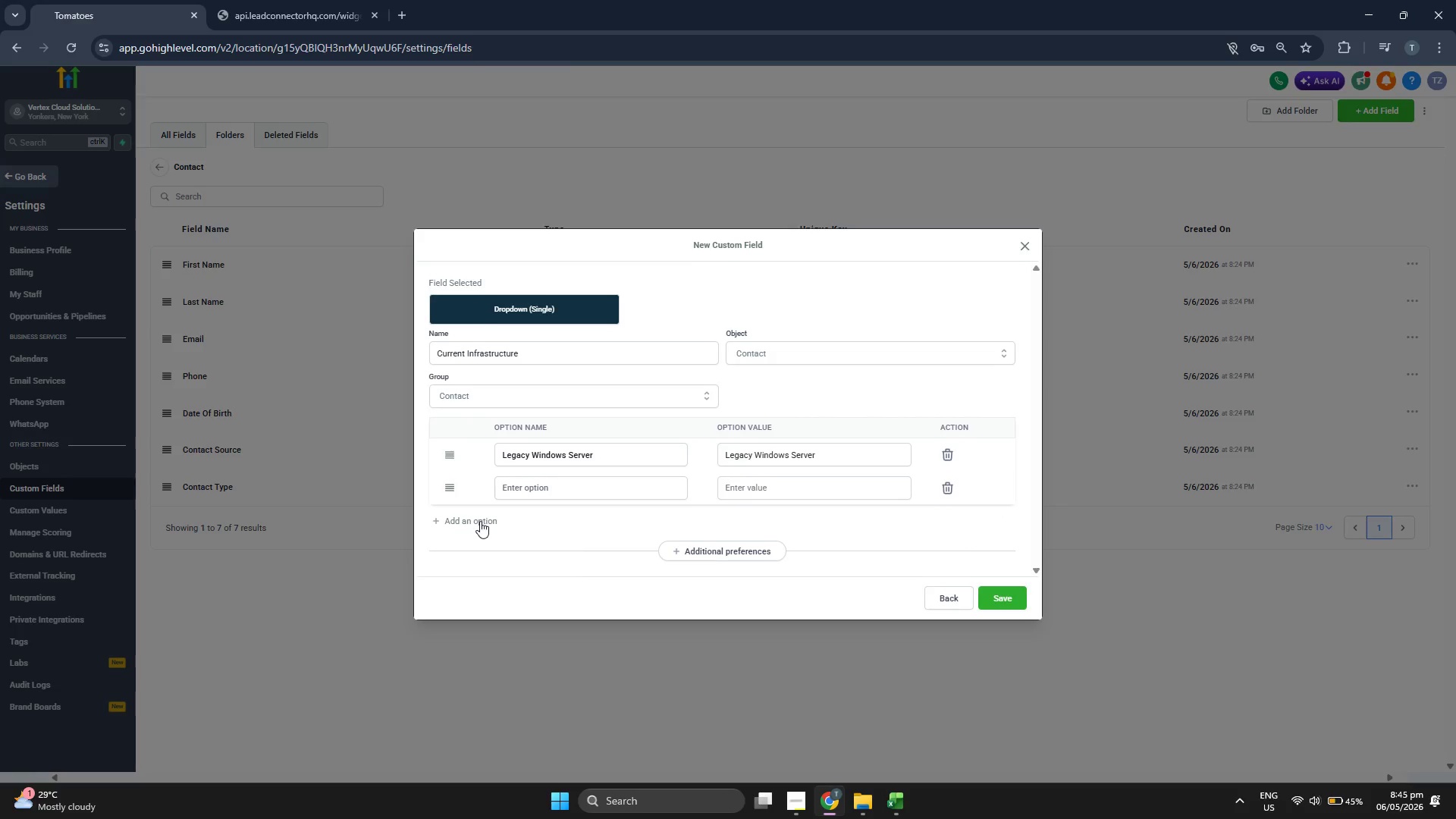 
left_click([480, 521])
 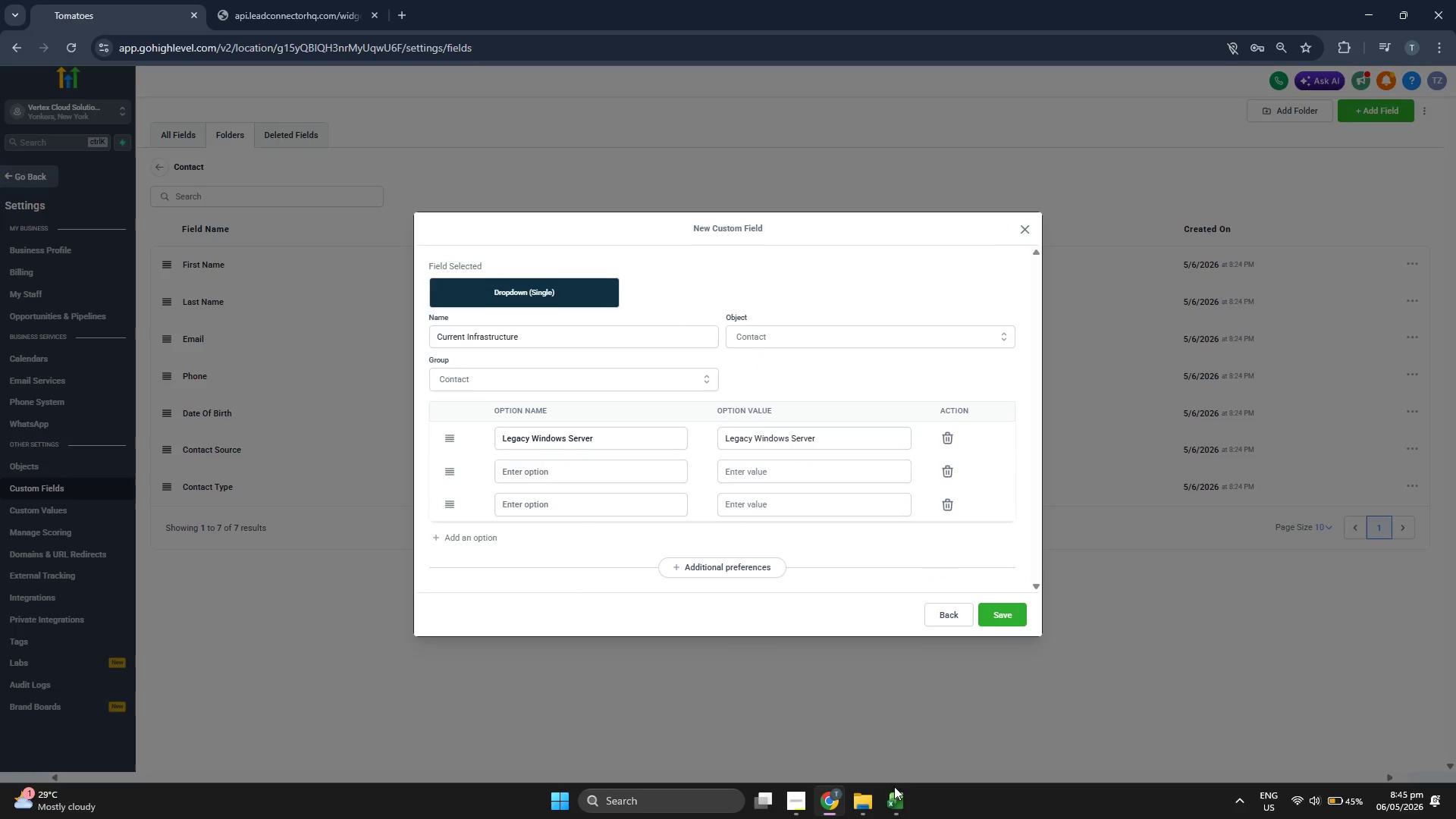 
left_click([898, 802])
 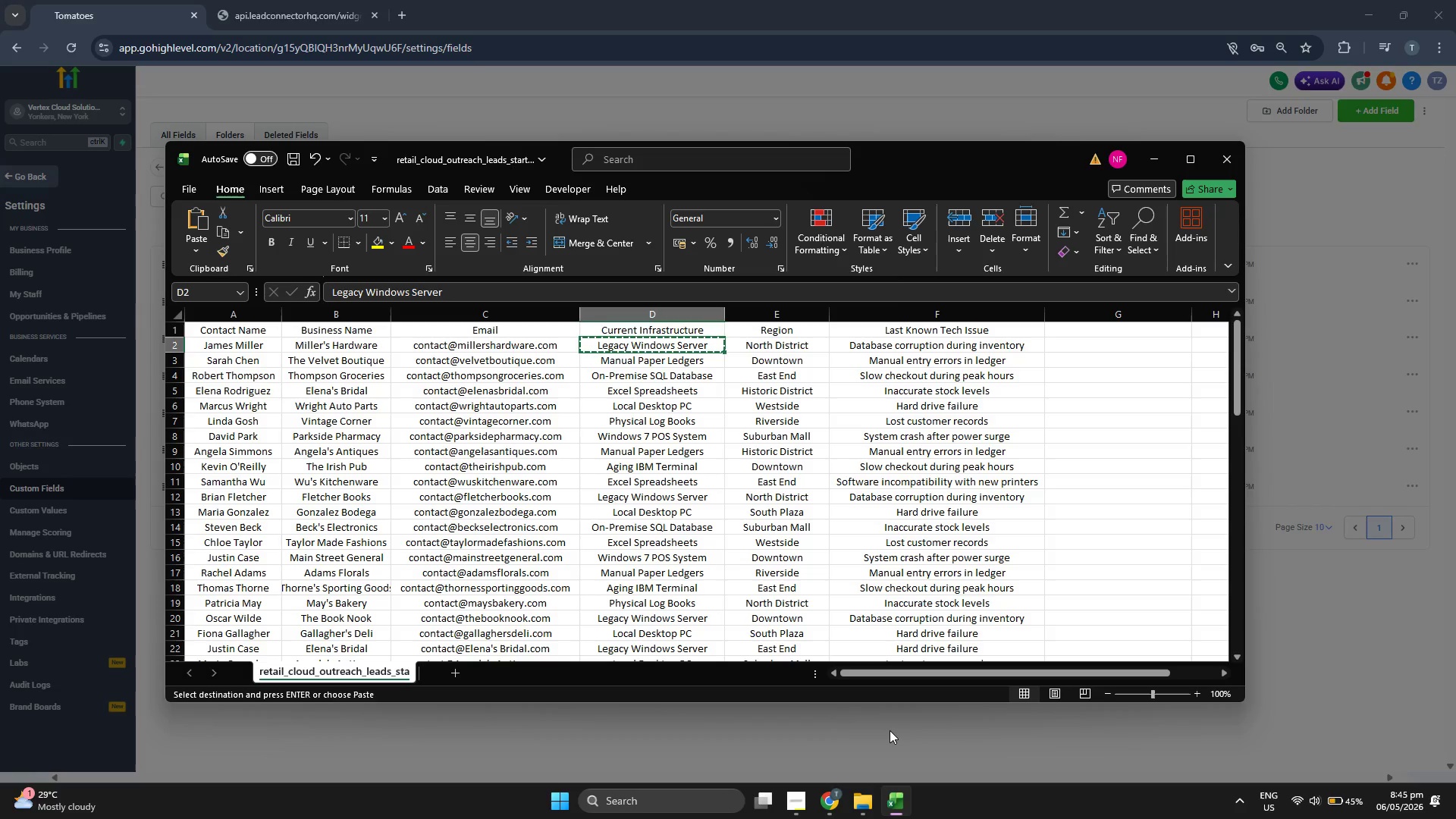 
key(ArrowDown)
 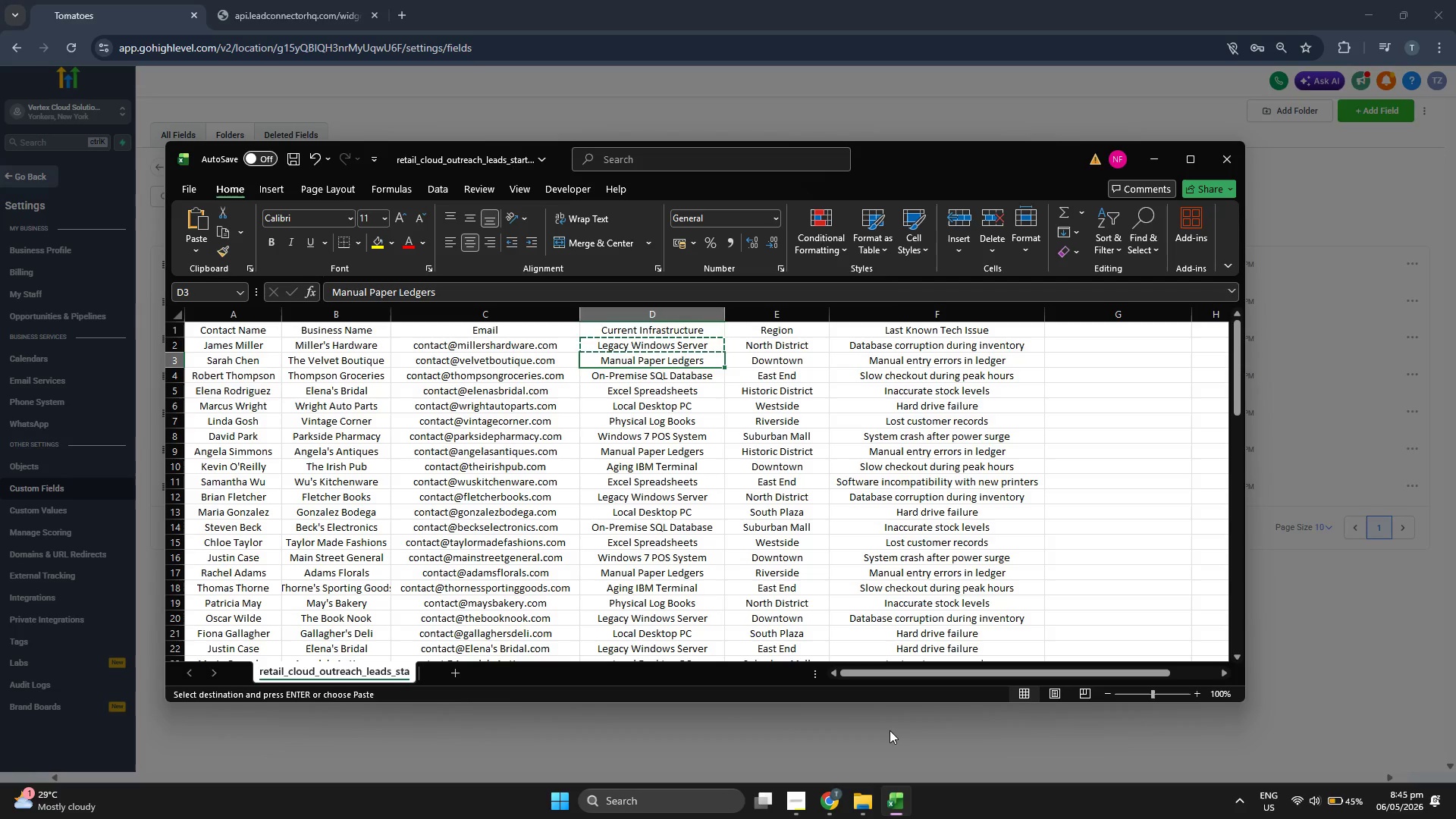 
key(Control+ControlLeft)
 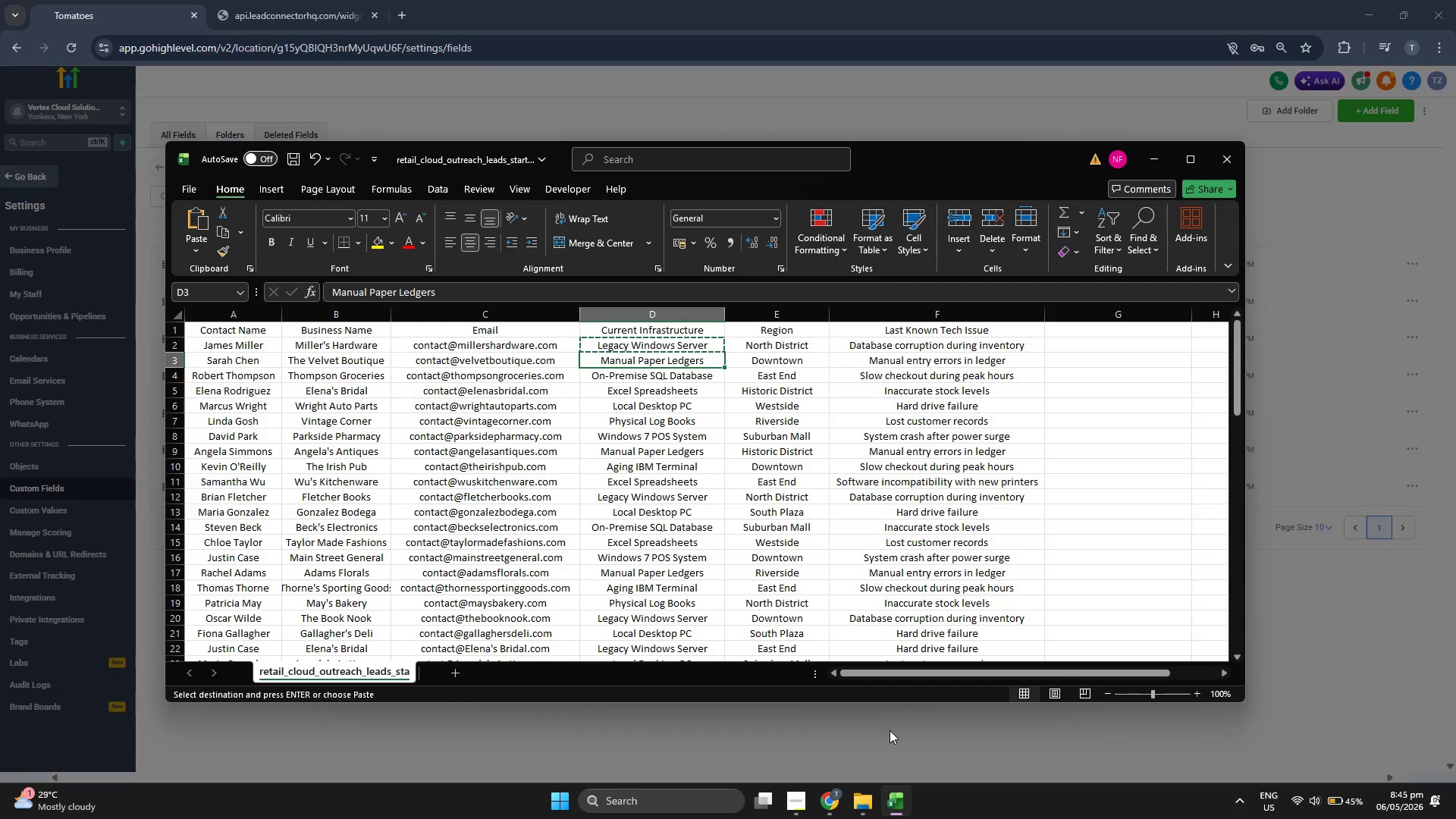 
key(Control+C)
 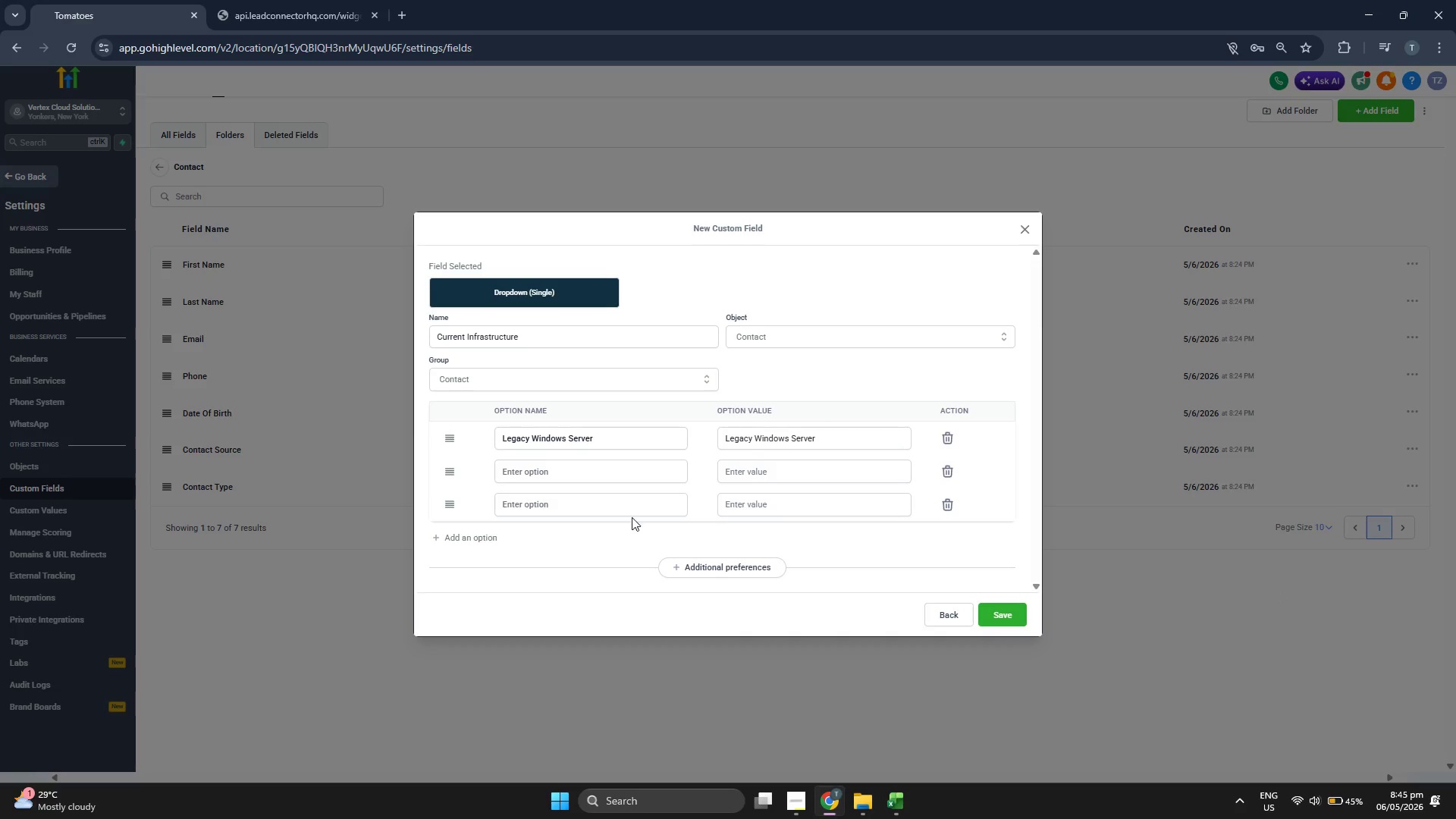 
key(Control+ControlLeft)
 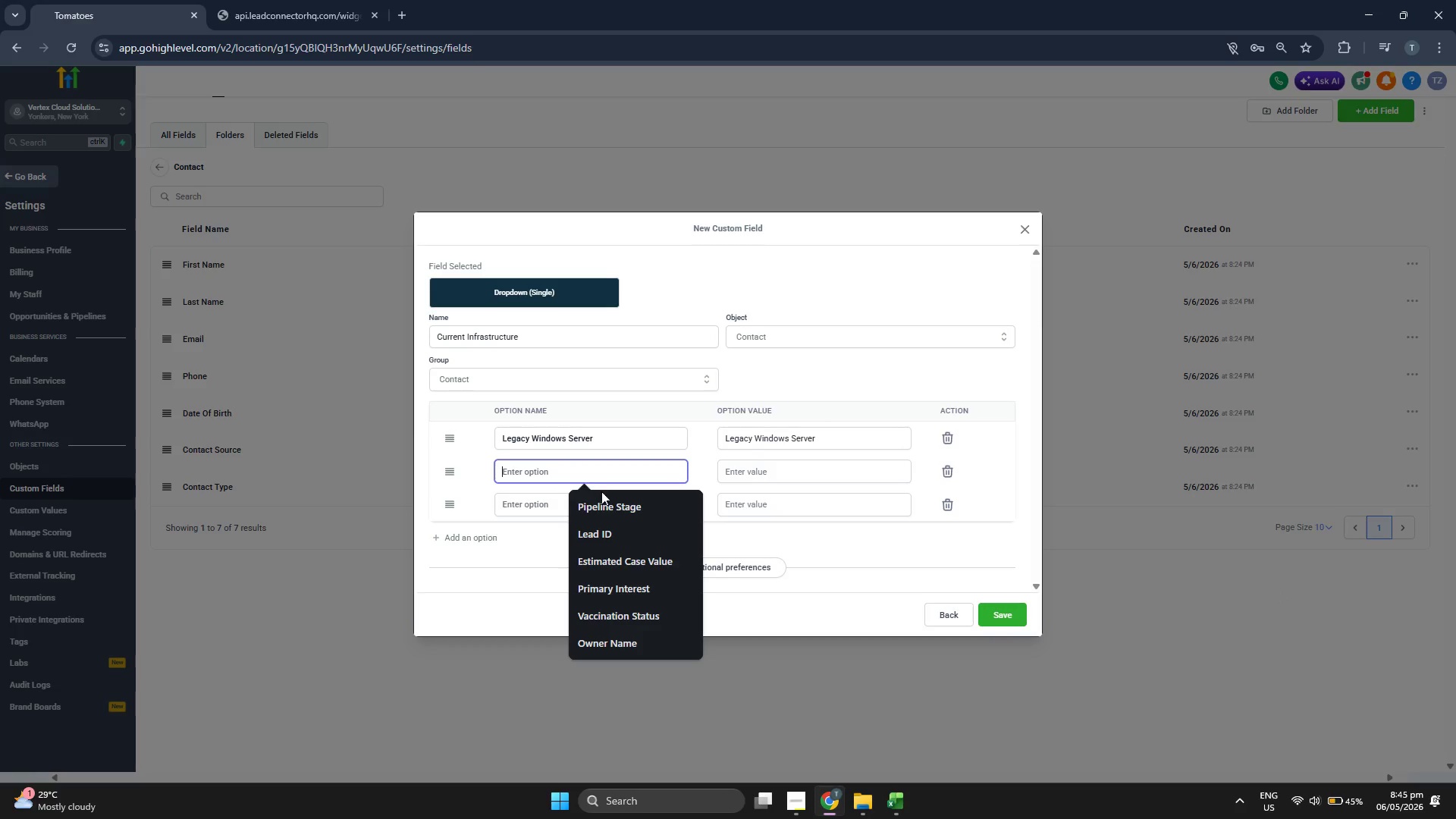 
key(Control+V)
 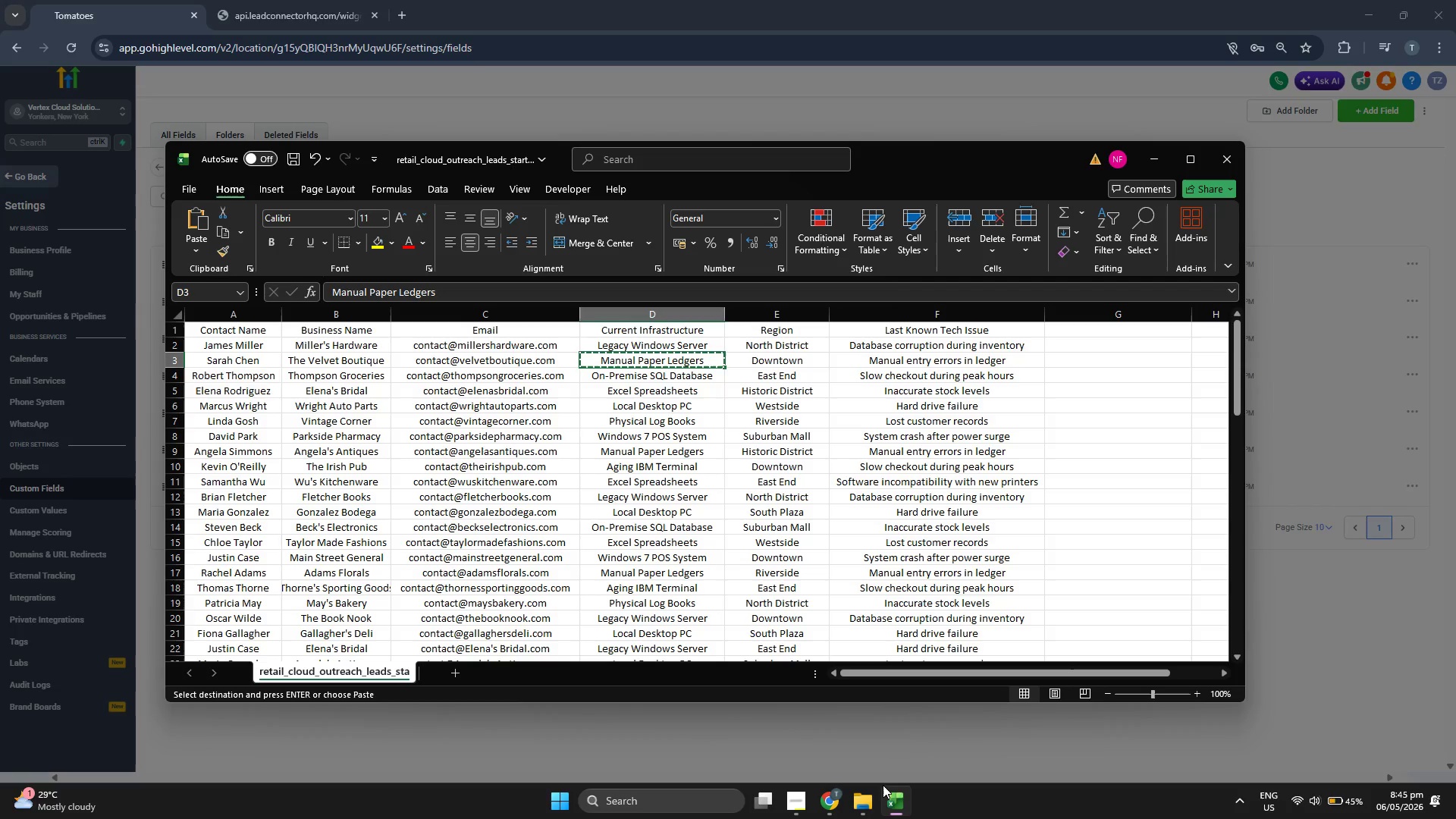 
key(ArrowDown)
 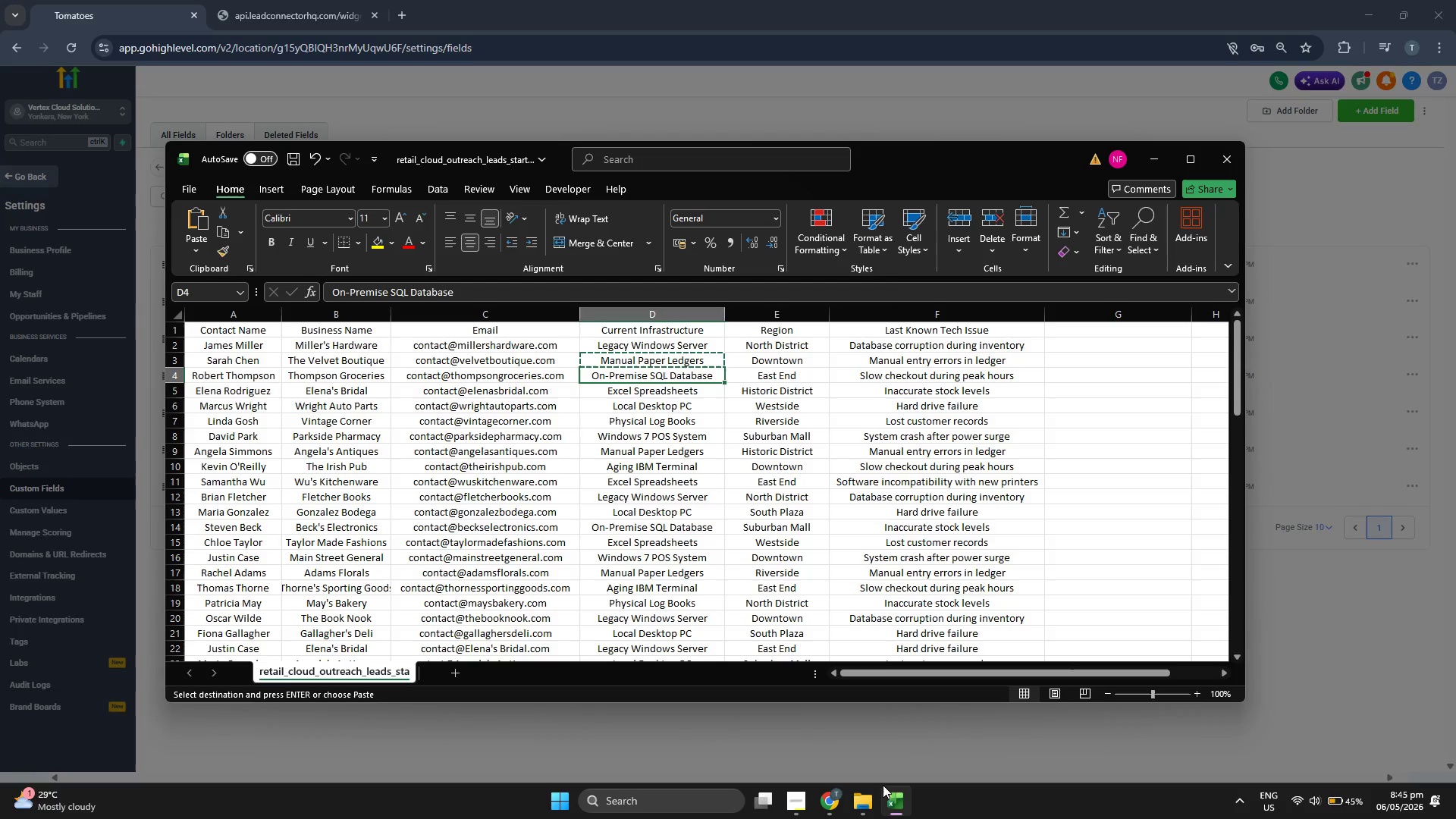 
key(Control+ControlLeft)
 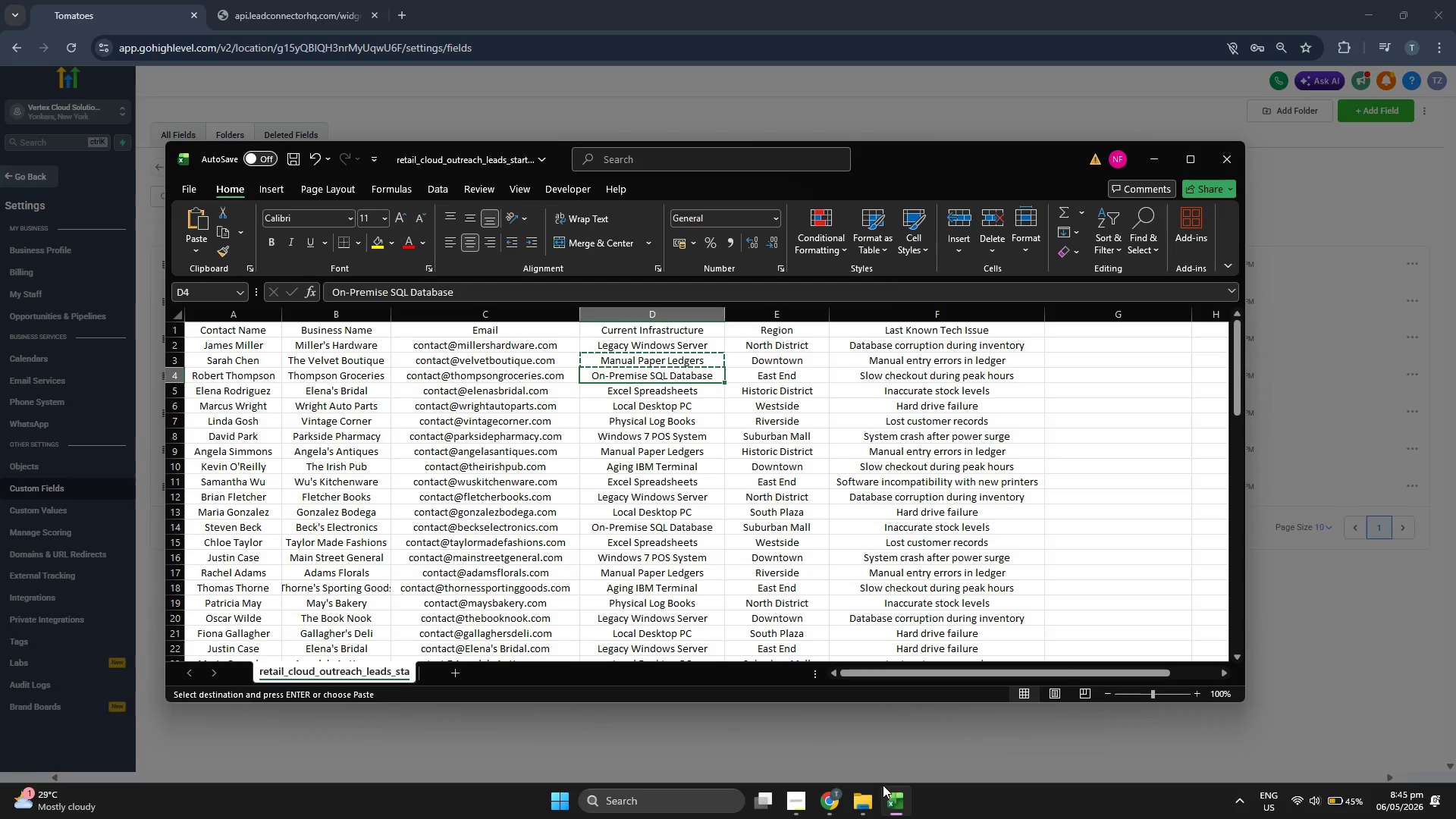 
key(Control+C)
 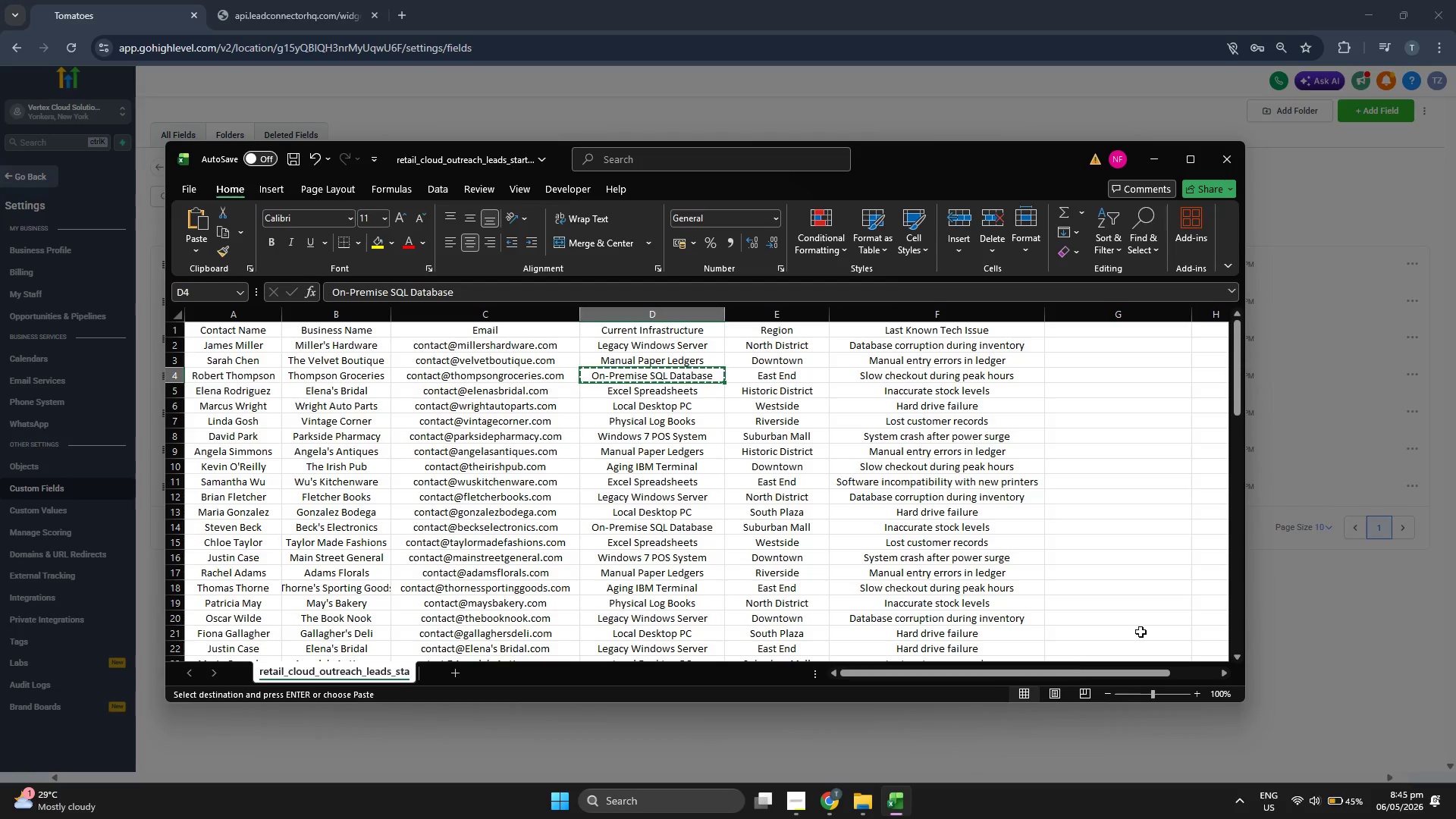 
left_click([1317, 565])
 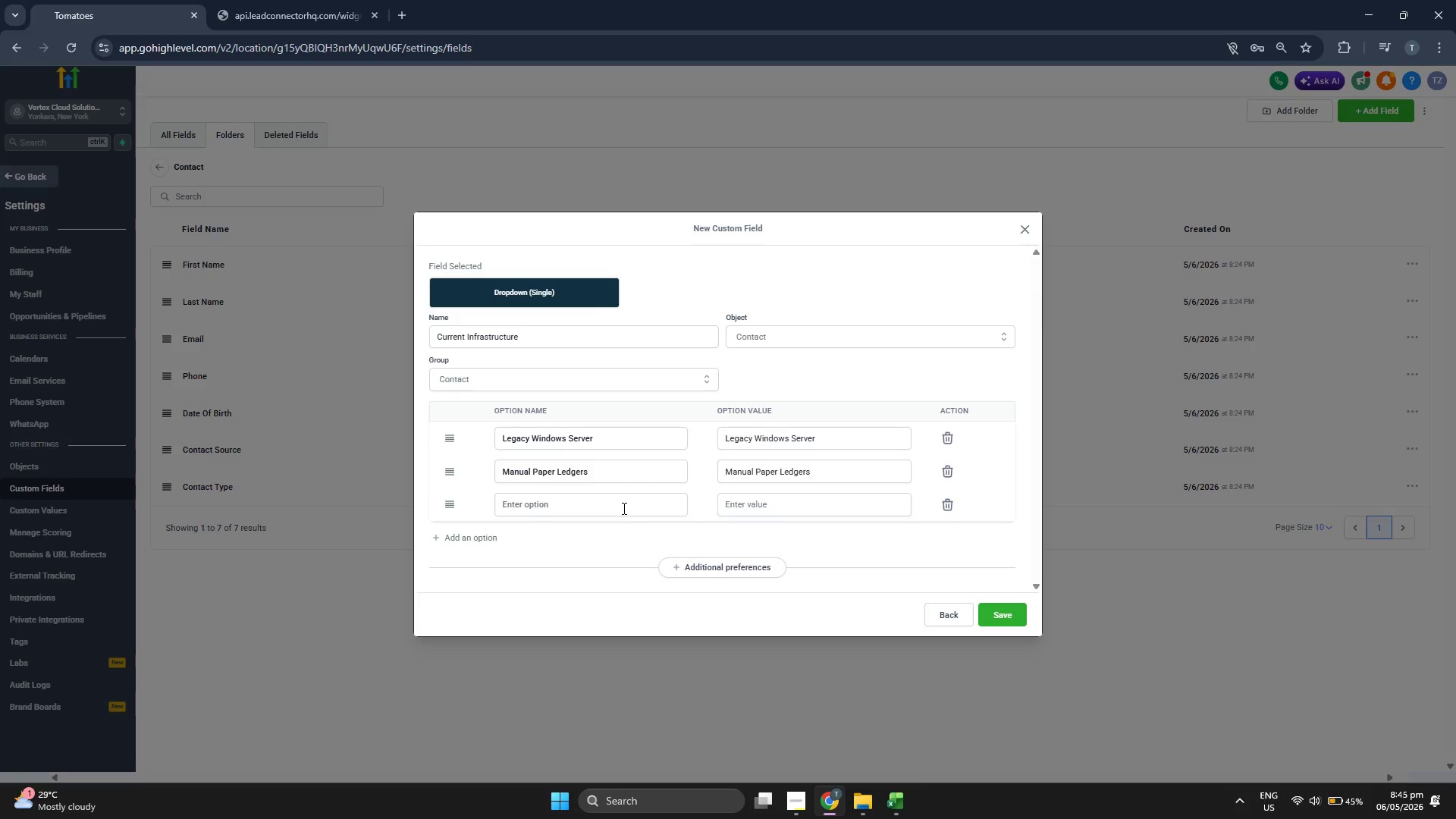 
key(Control+ControlLeft)
 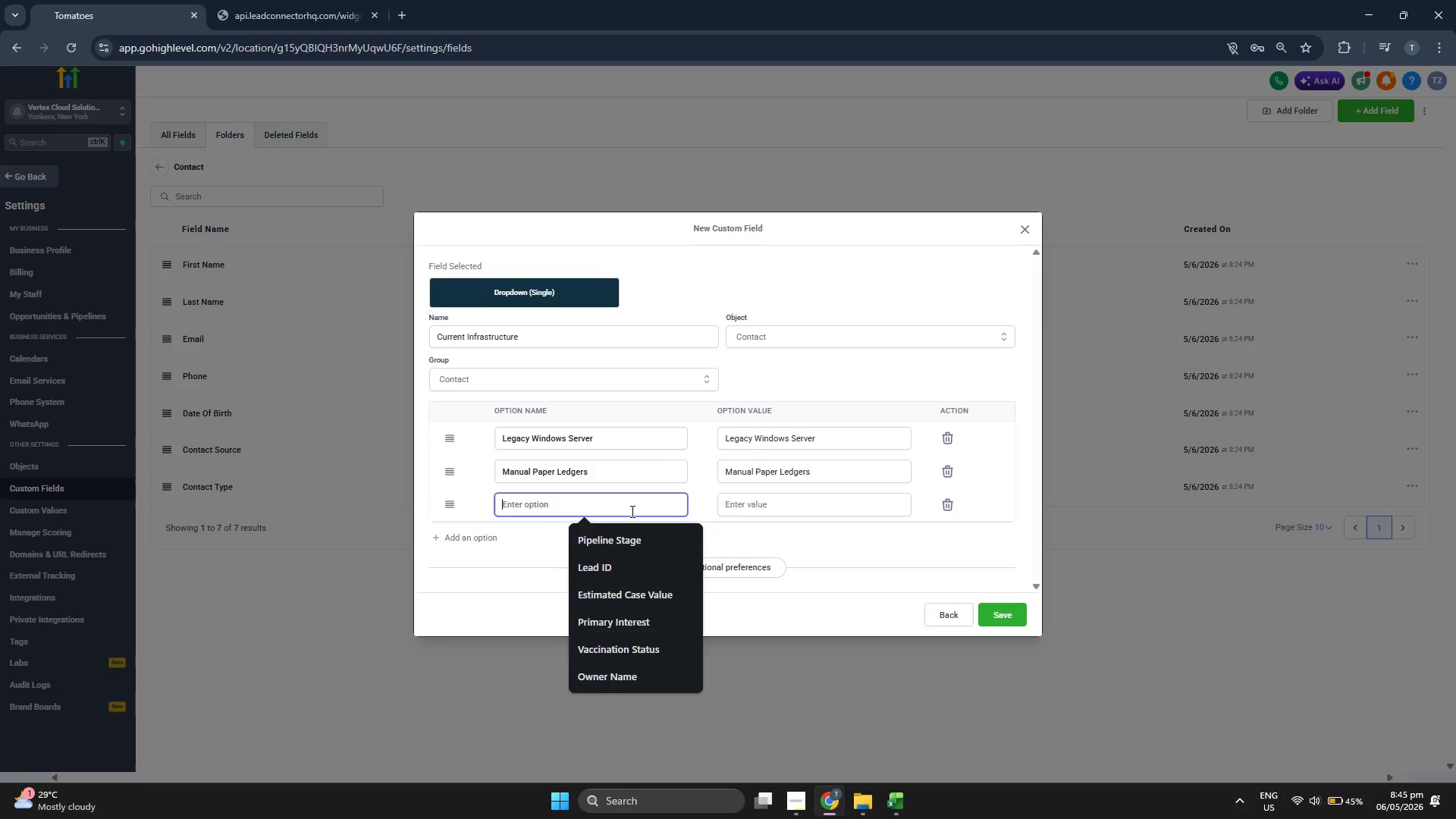 
key(Control+V)
 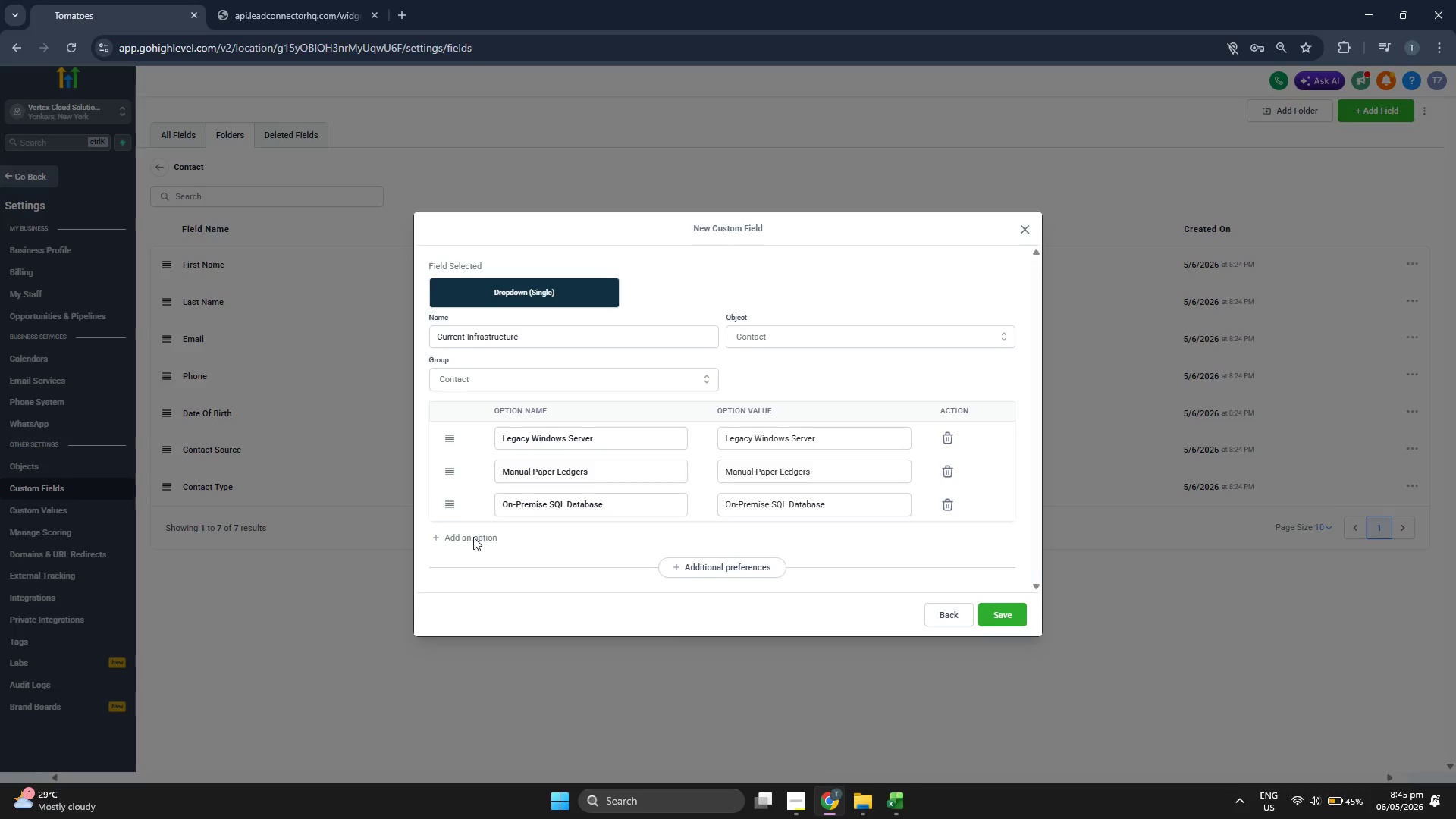 
left_click([479, 555])
 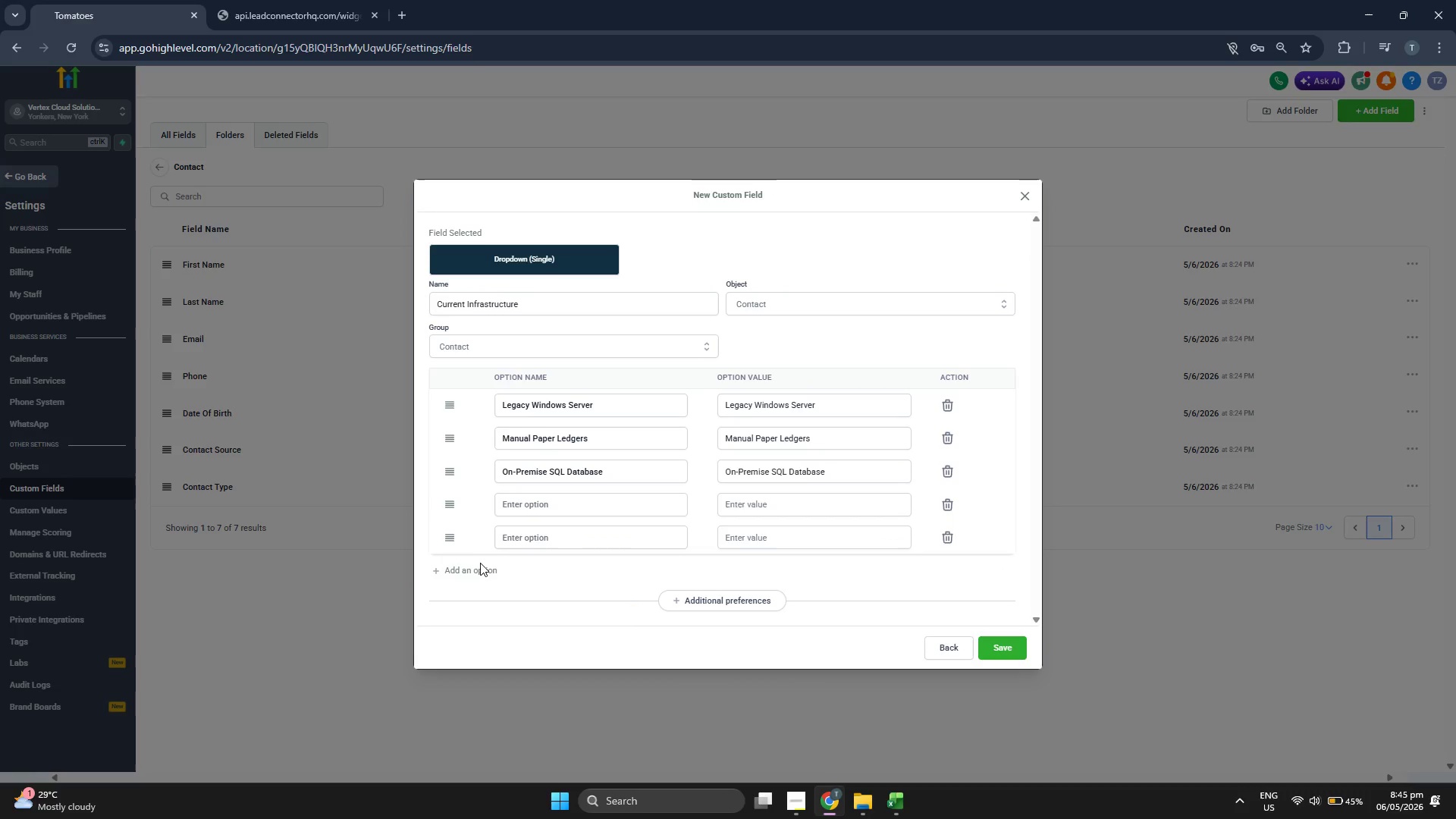 
left_click([480, 563])
 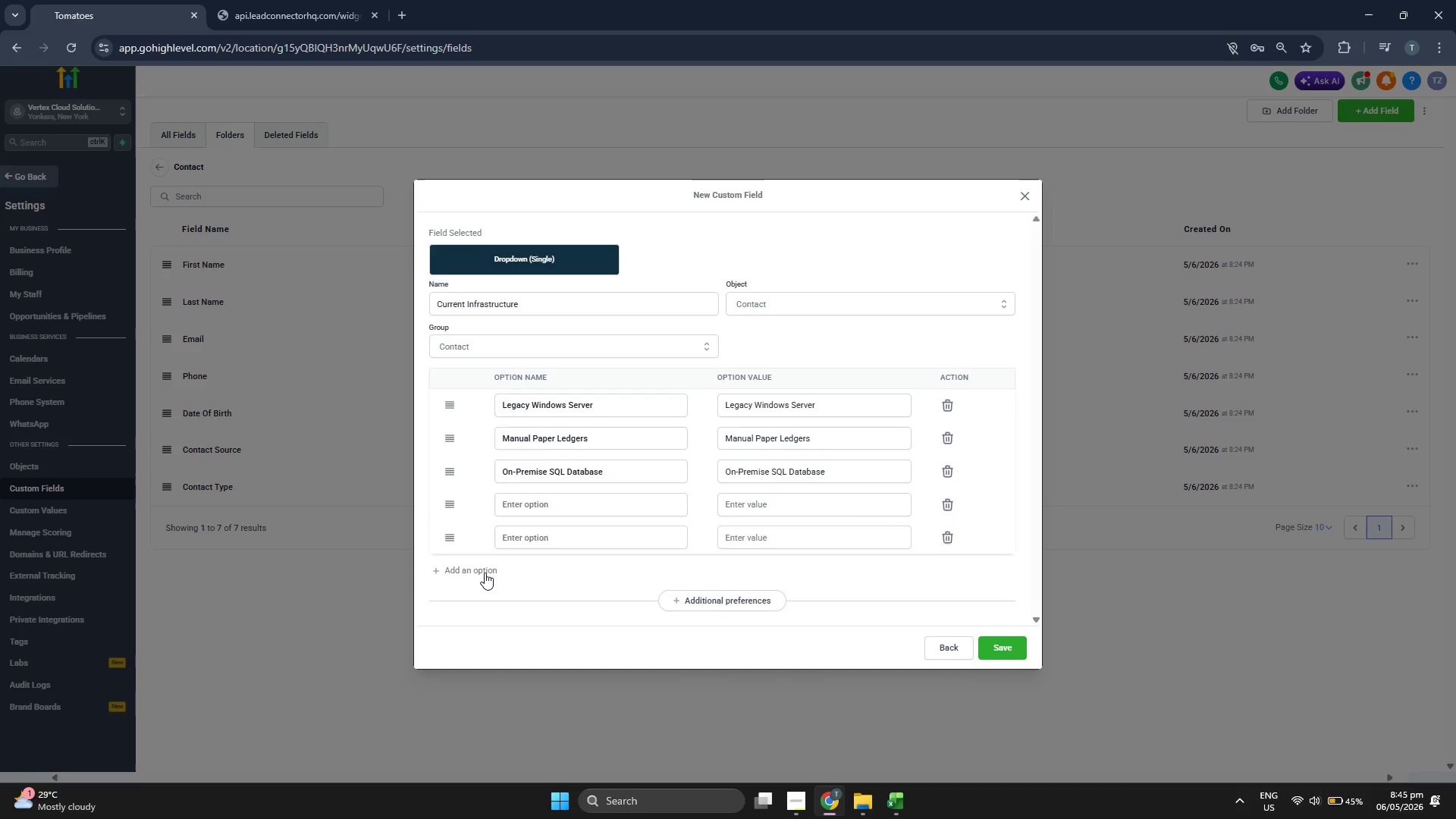 
left_click([485, 573])
 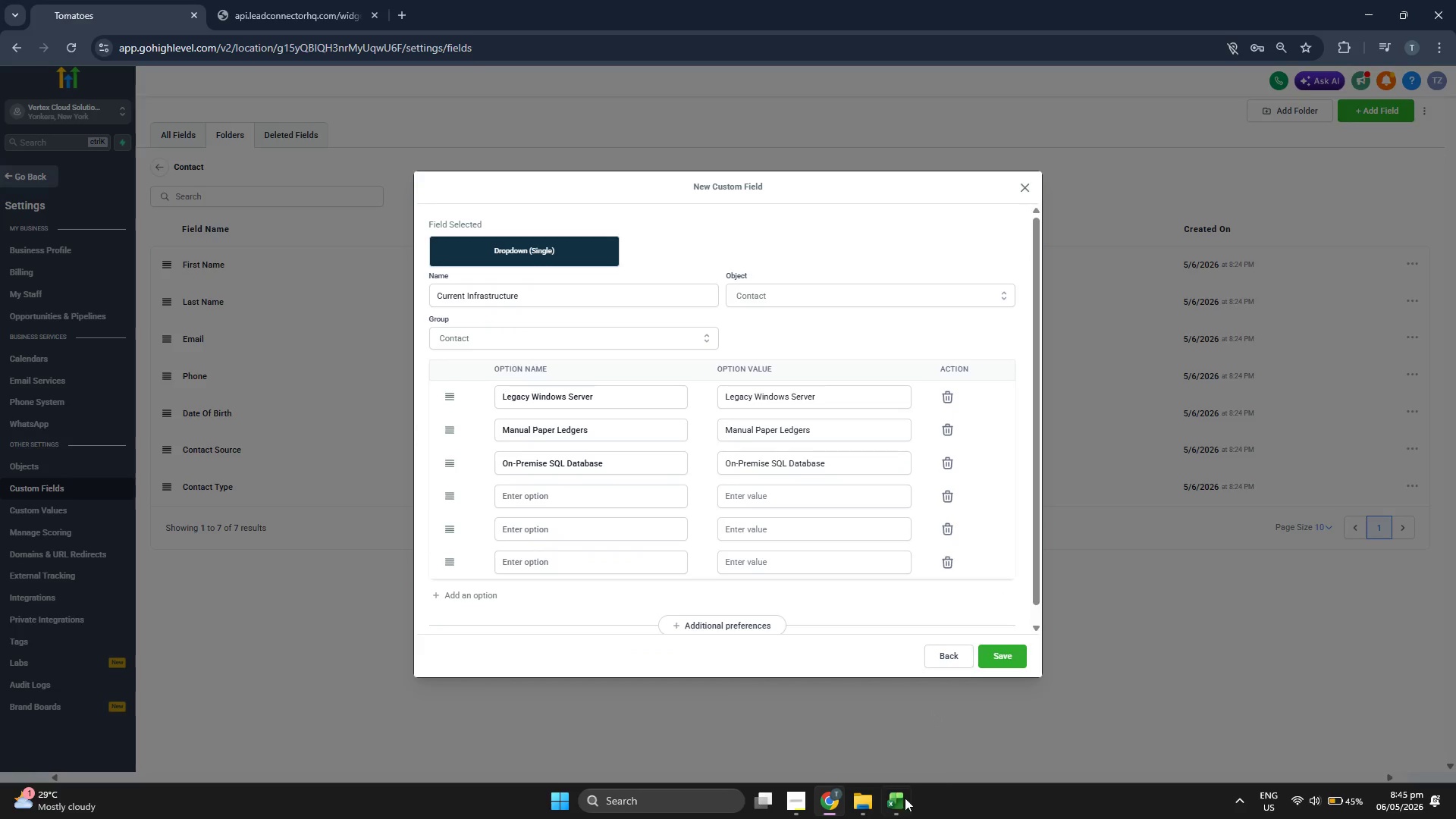 
left_click([897, 805])
 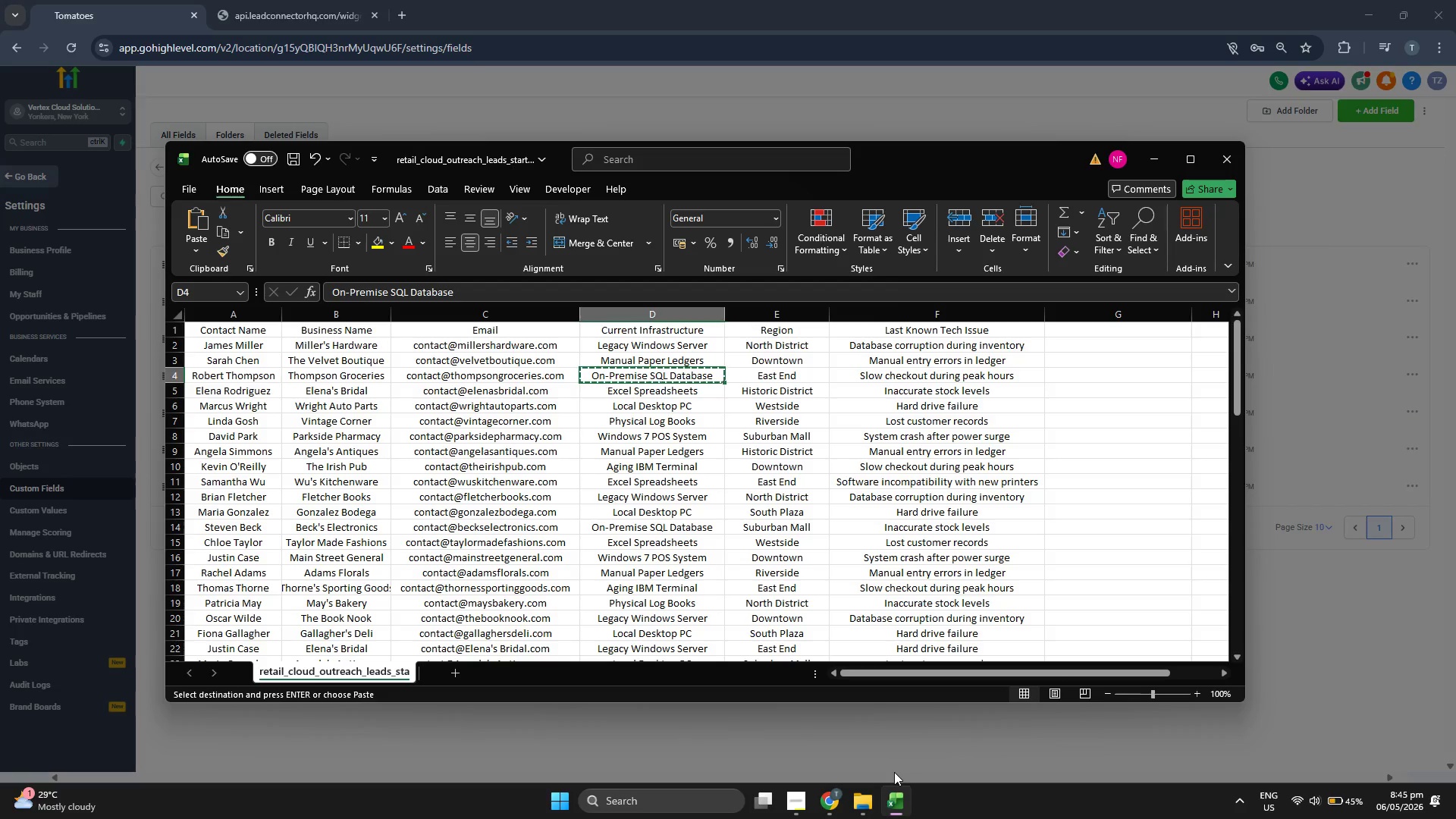 
key(ArrowDown)
 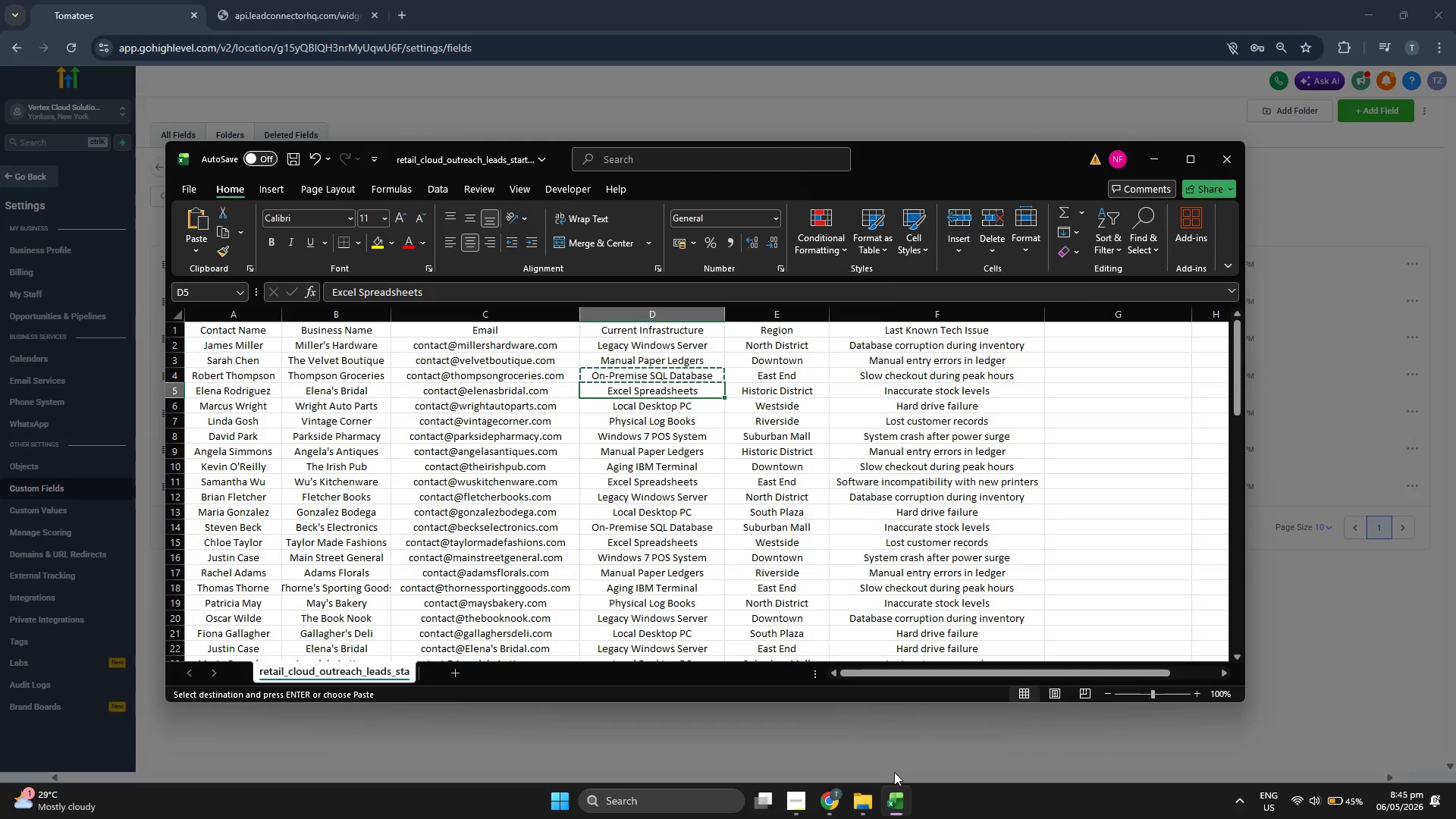 
key(Control+C)
 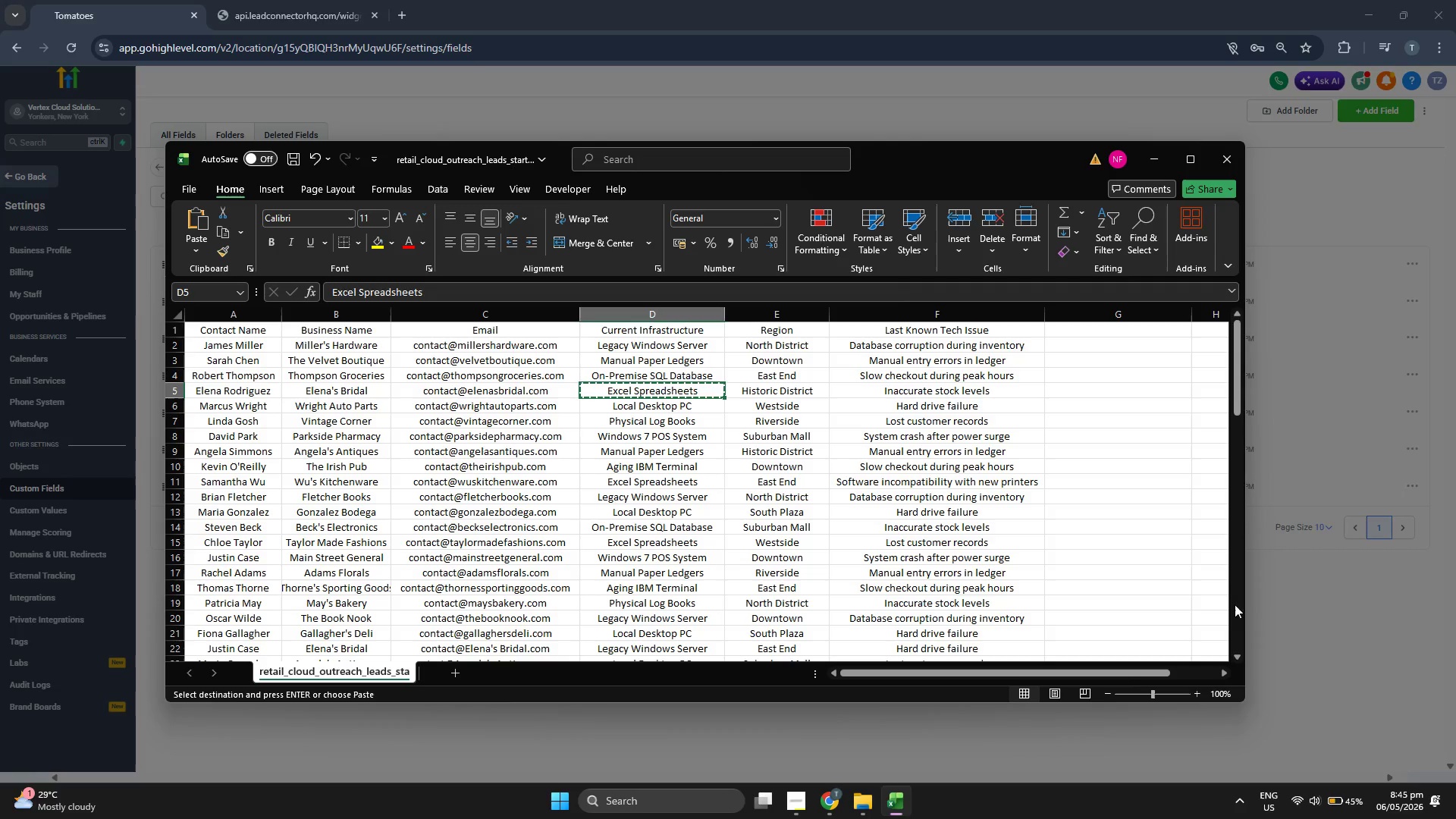 
left_click([1282, 588])
 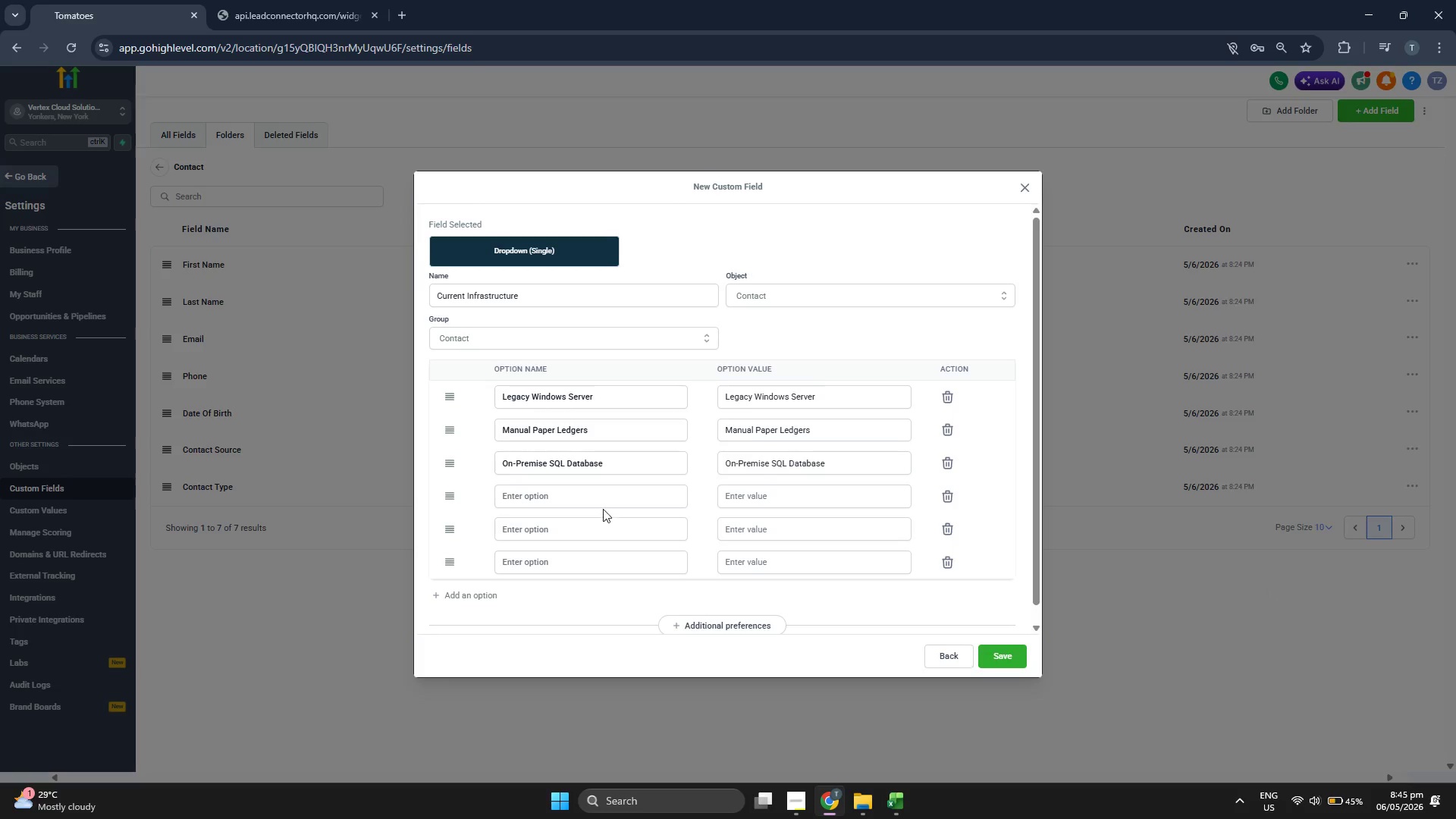 
left_click([592, 496])
 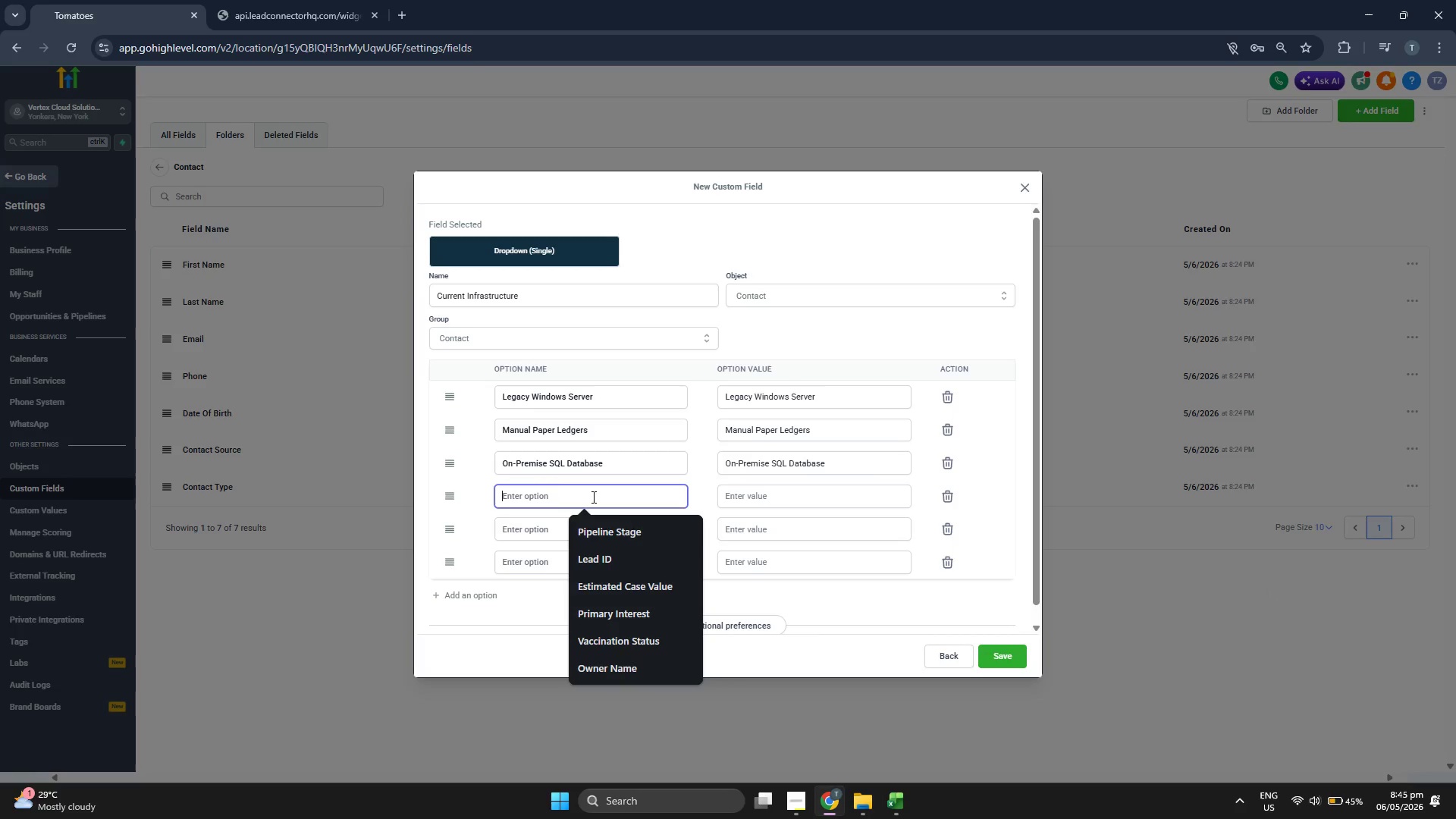 
key(Control+ControlLeft)
 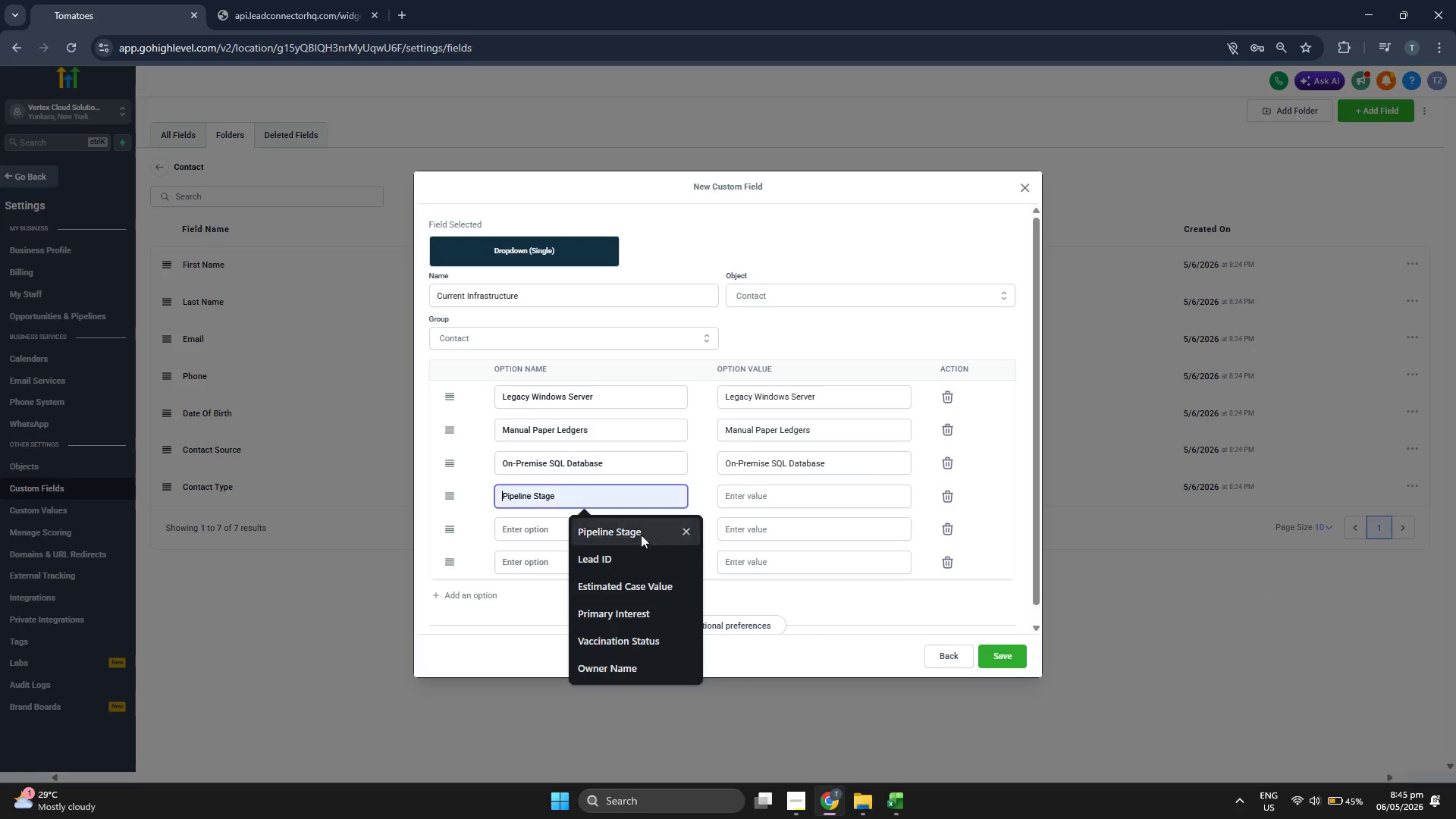 
key(Control+V)
 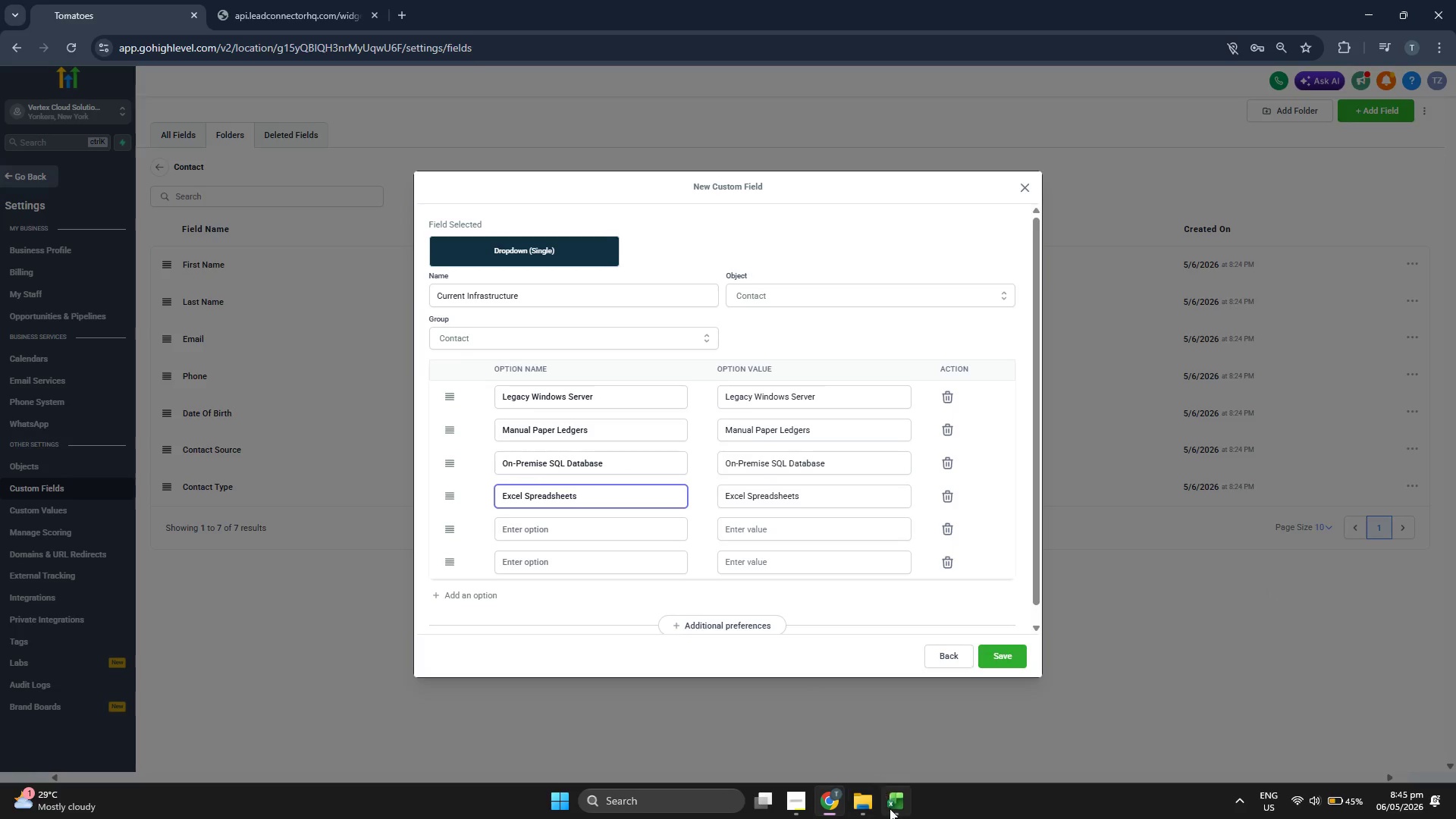 
left_click([905, 809])
 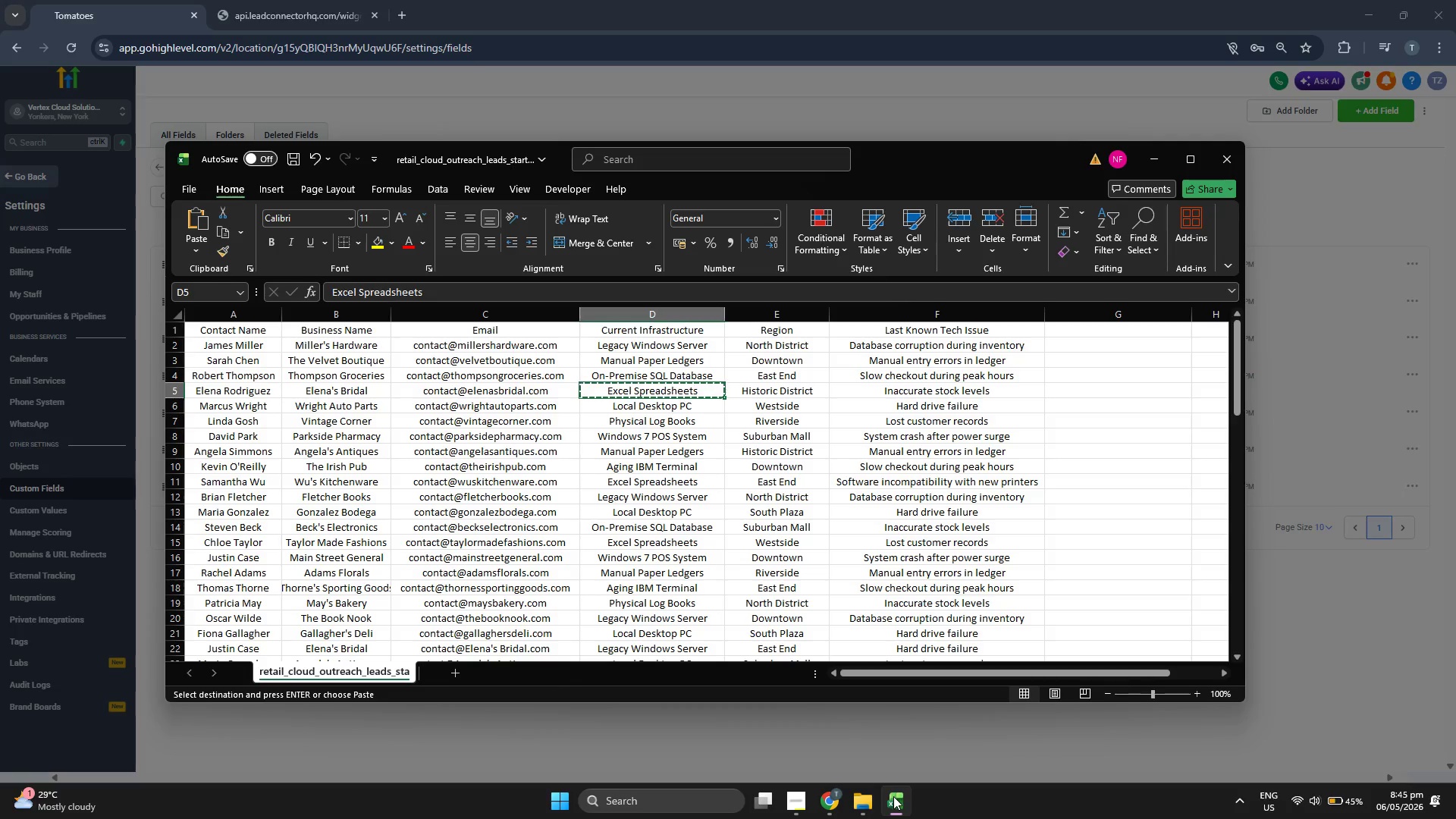 
key(ArrowDown)
 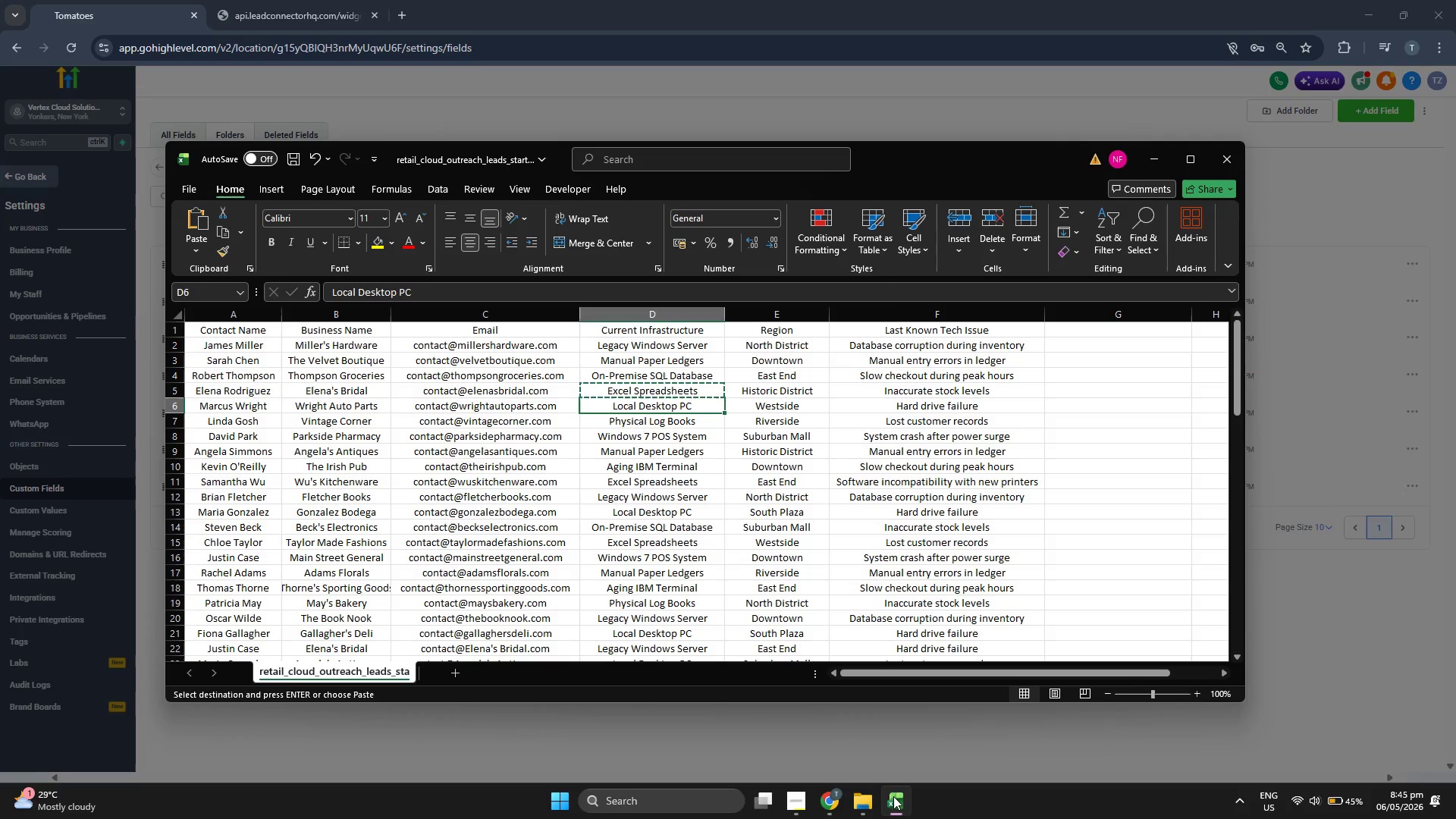 
key(Control+ControlLeft)
 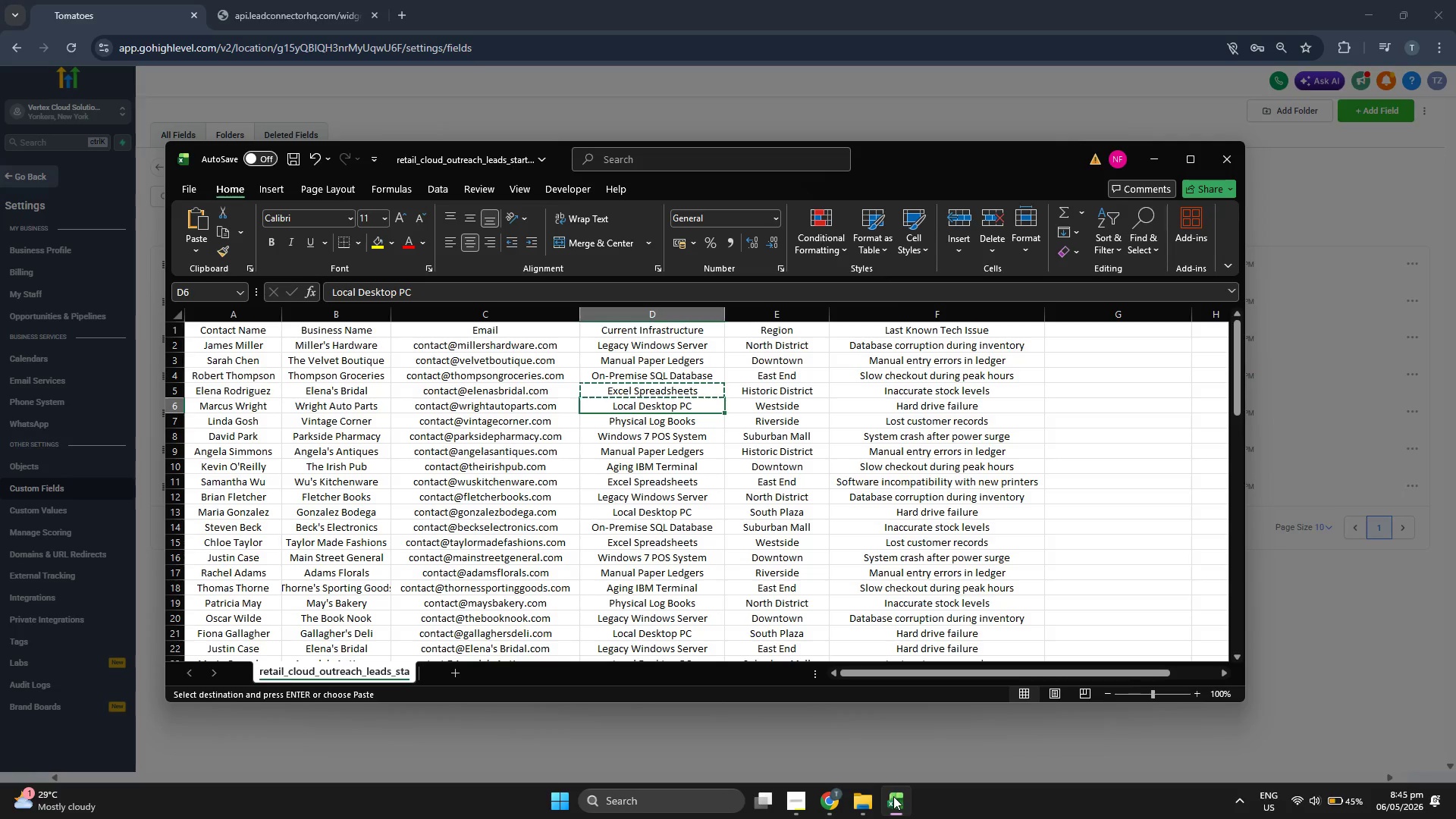 
key(Control+C)
 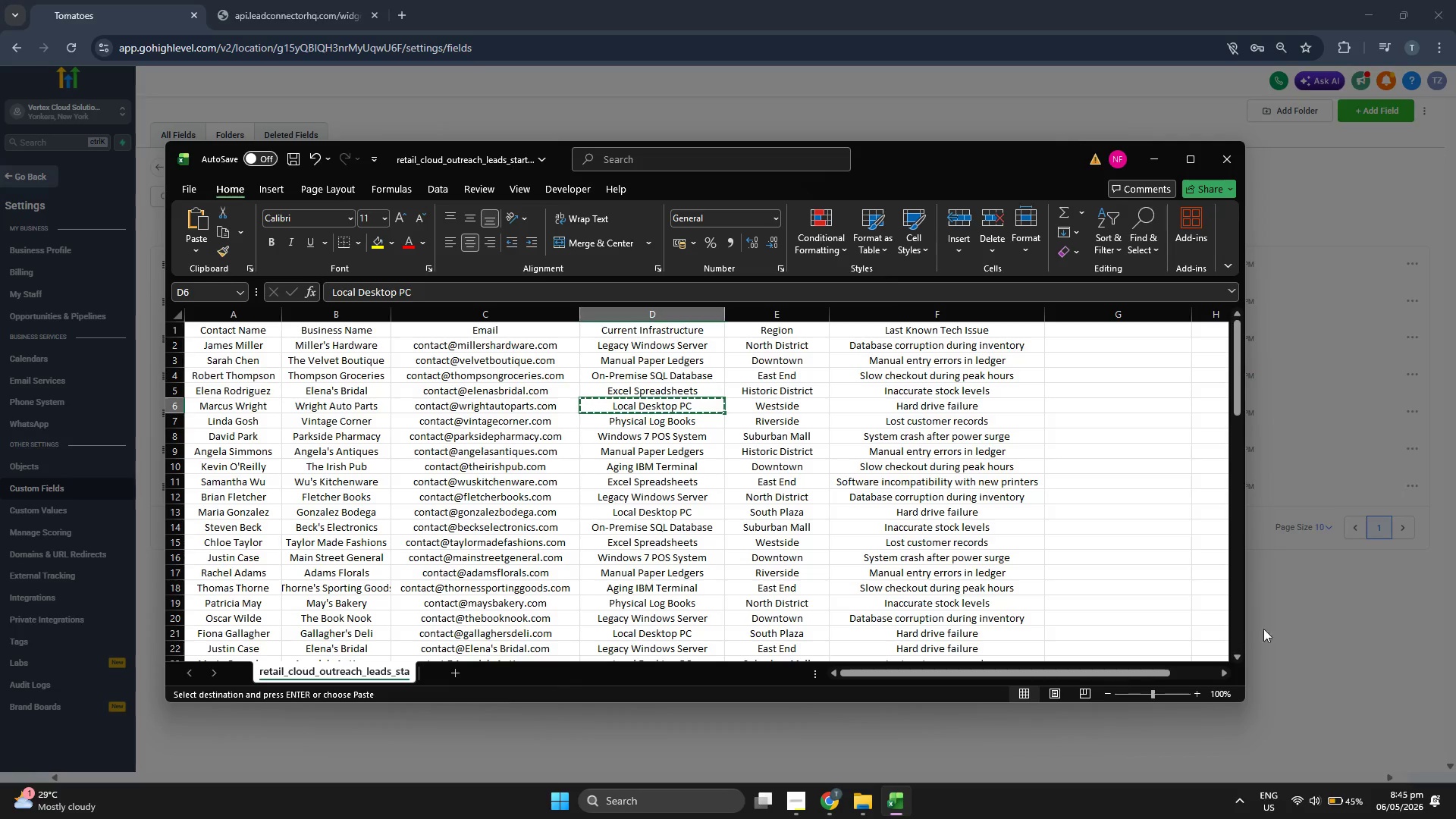 
left_click([1316, 618])
 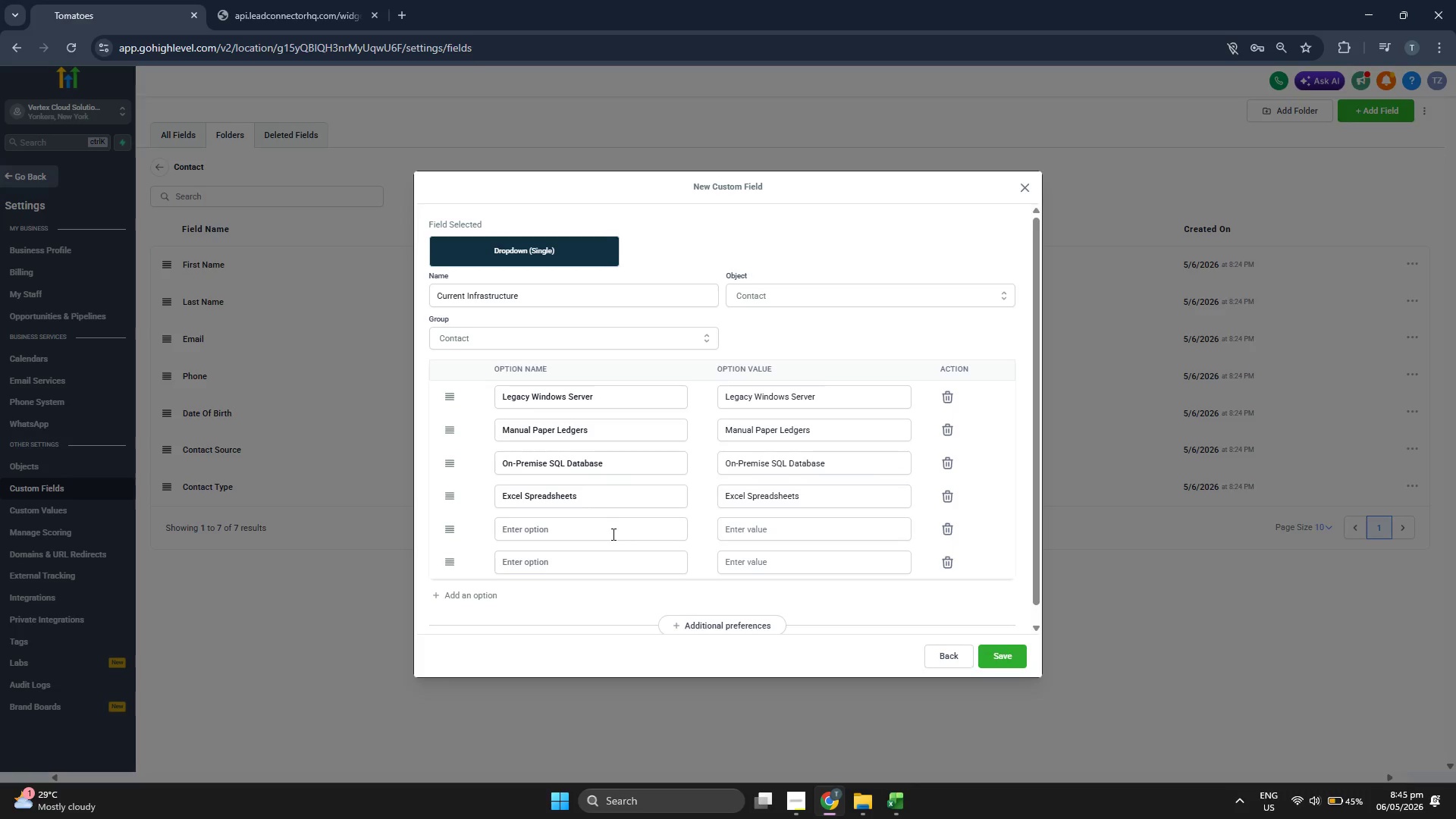 
left_click([612, 535])
 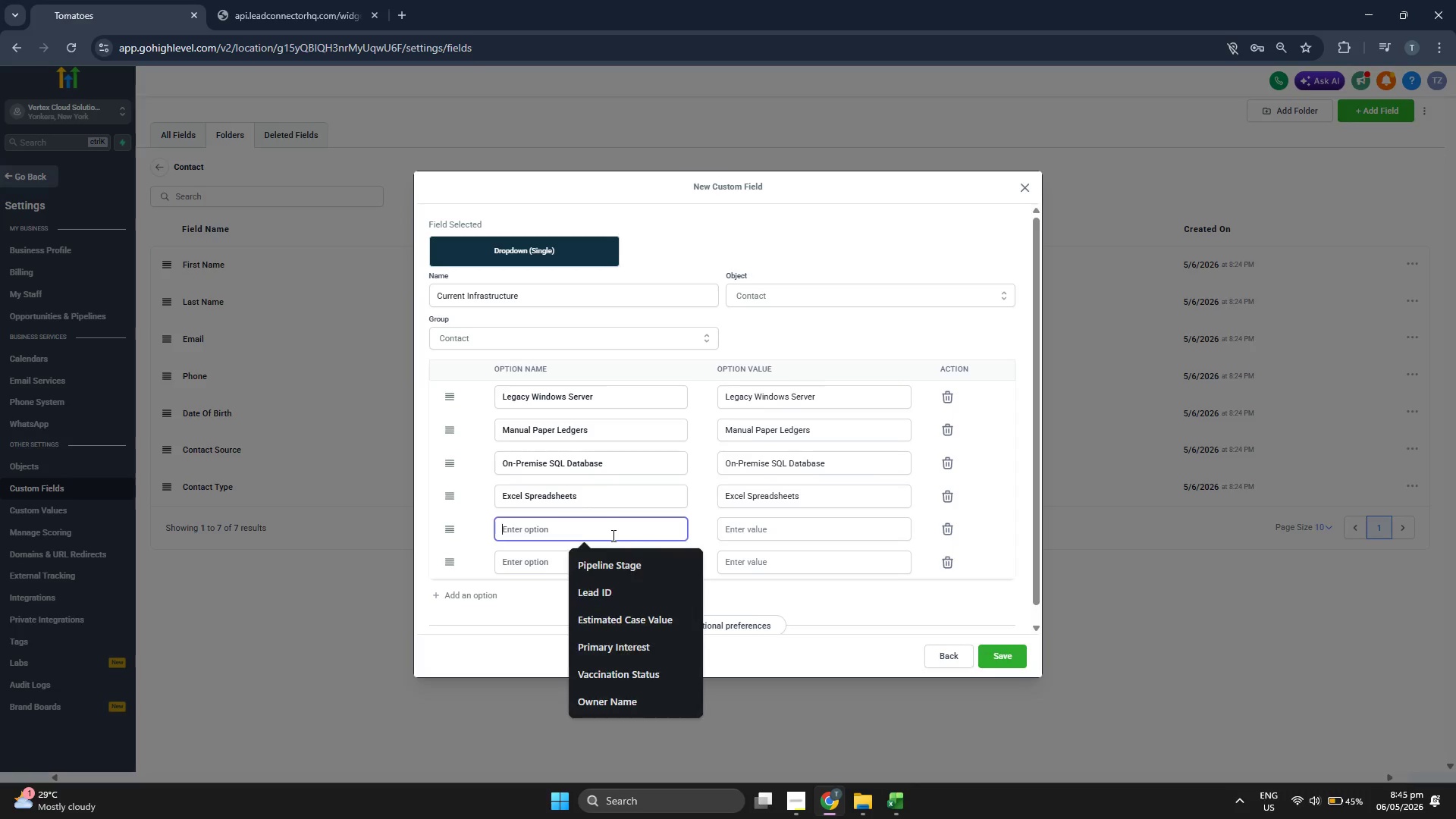 
key(Control+ControlLeft)
 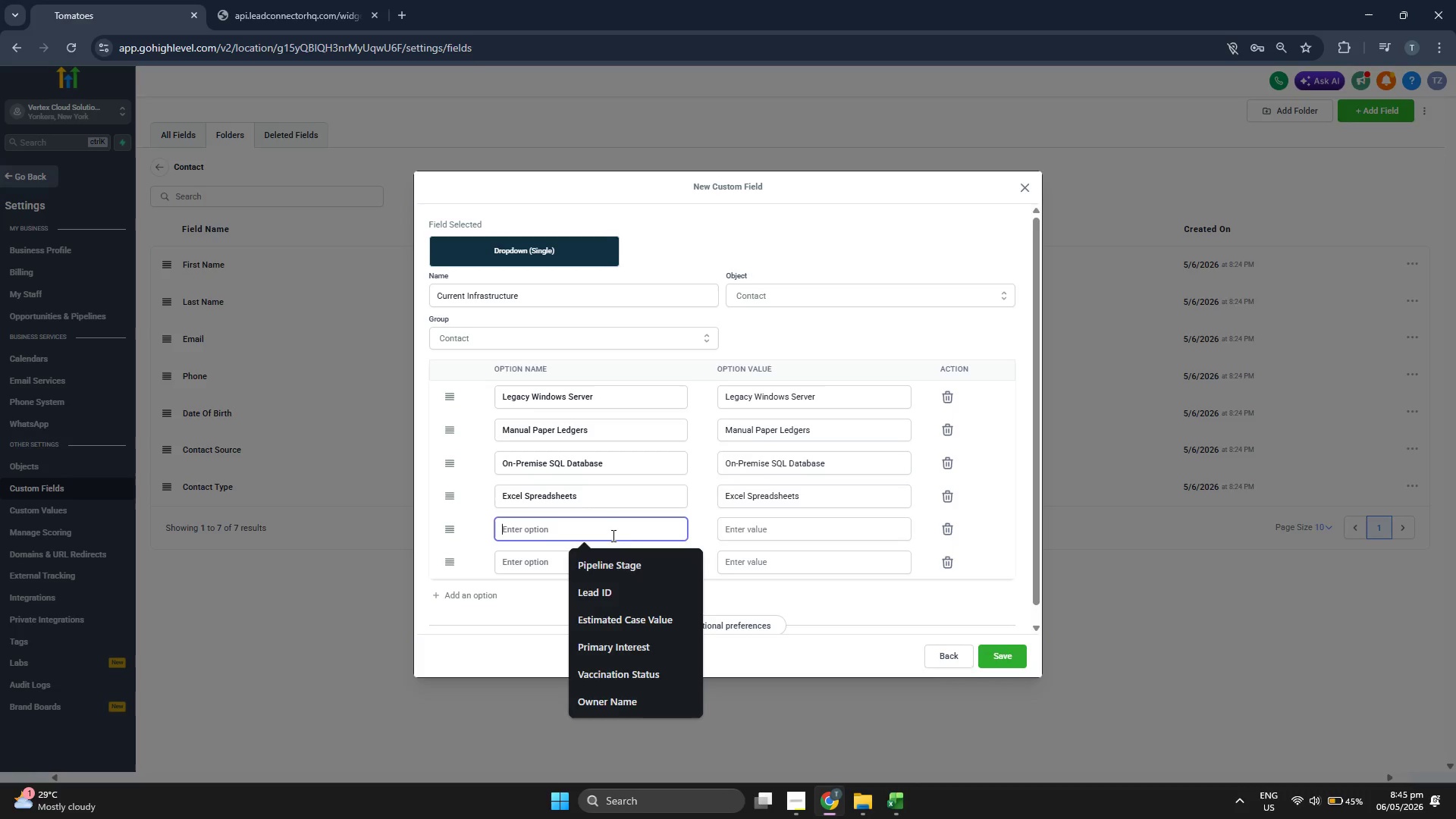 
key(Control+V)
 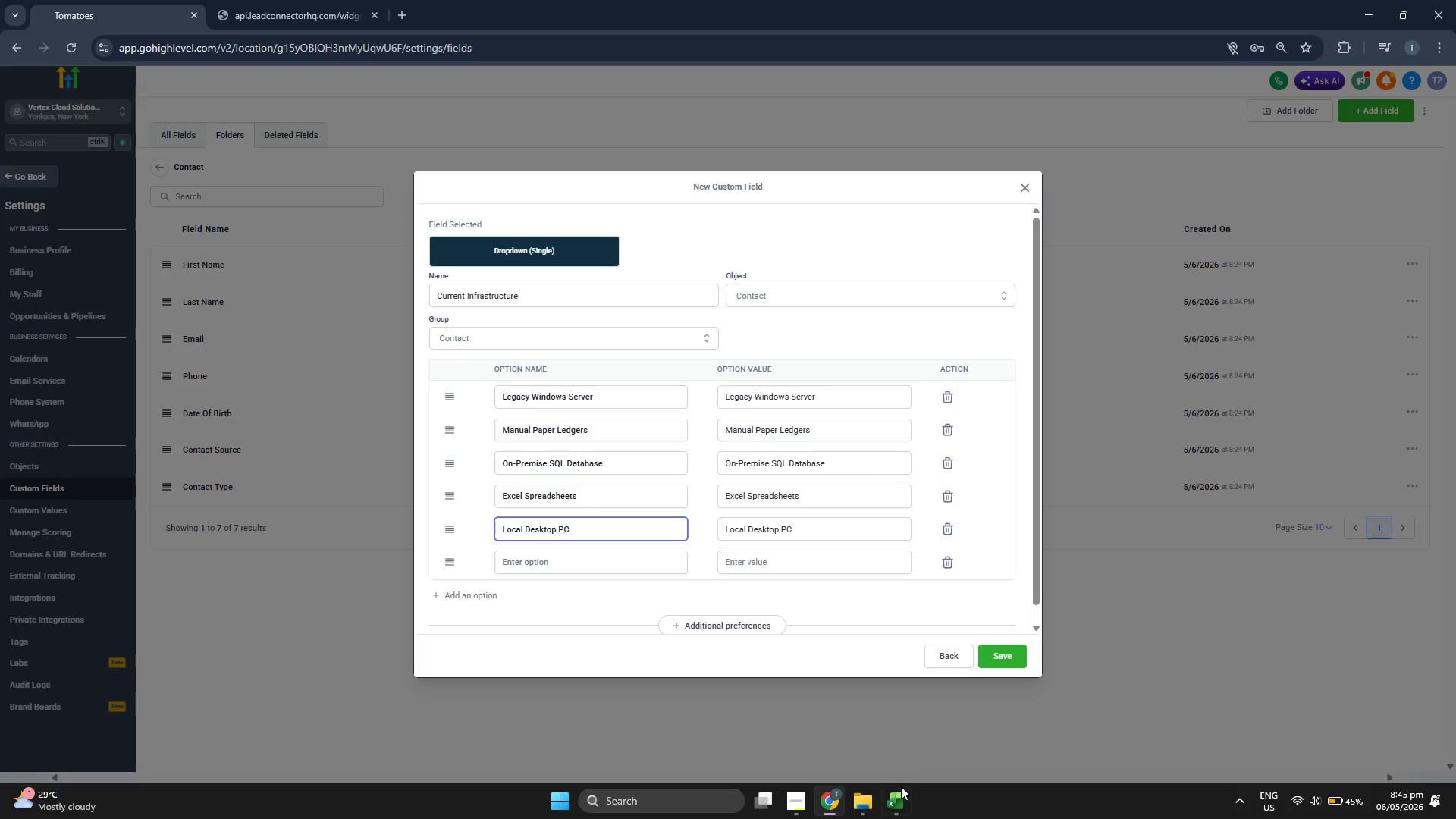 
left_click([899, 796])
 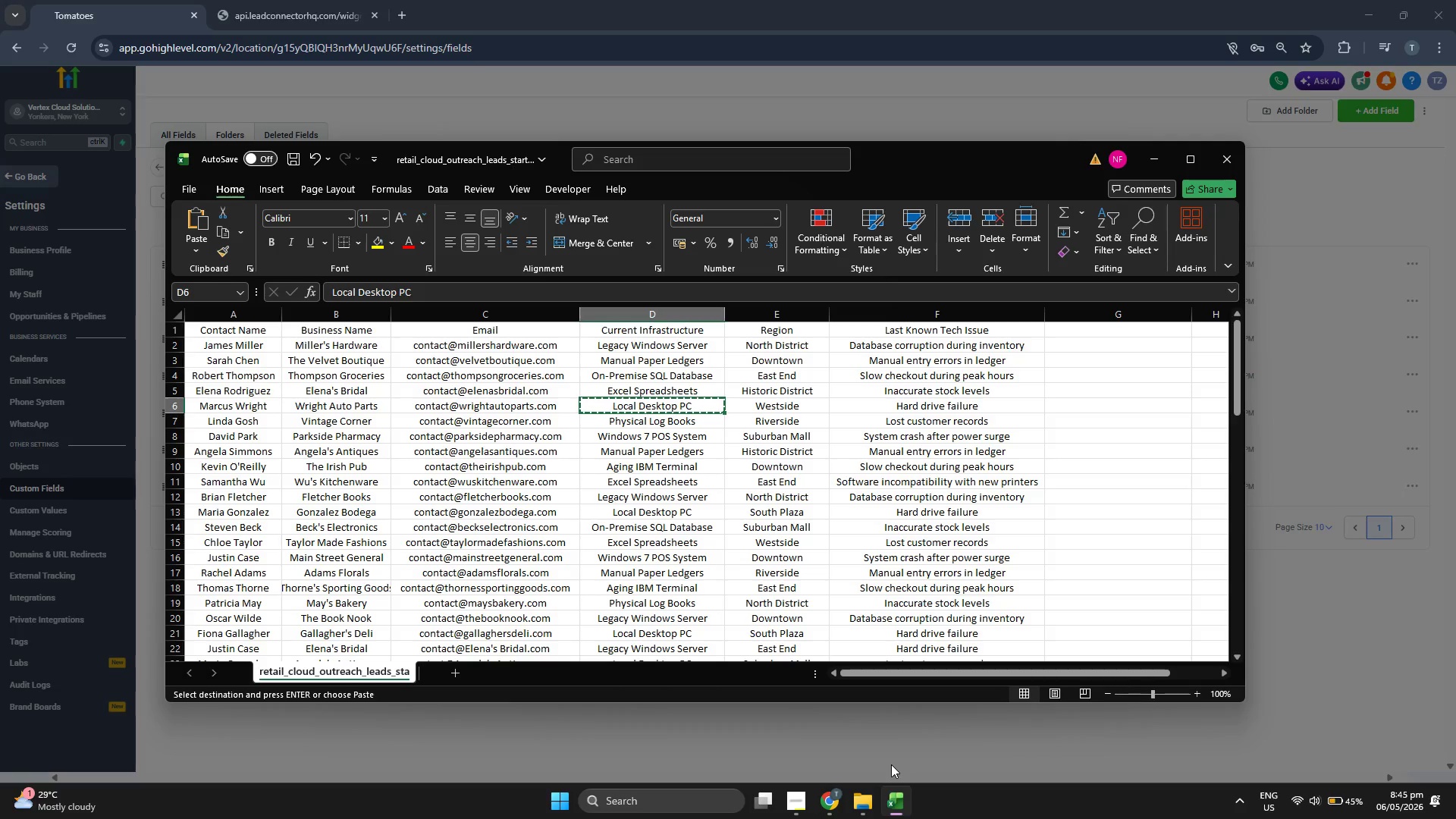 
key(ArrowDown)
 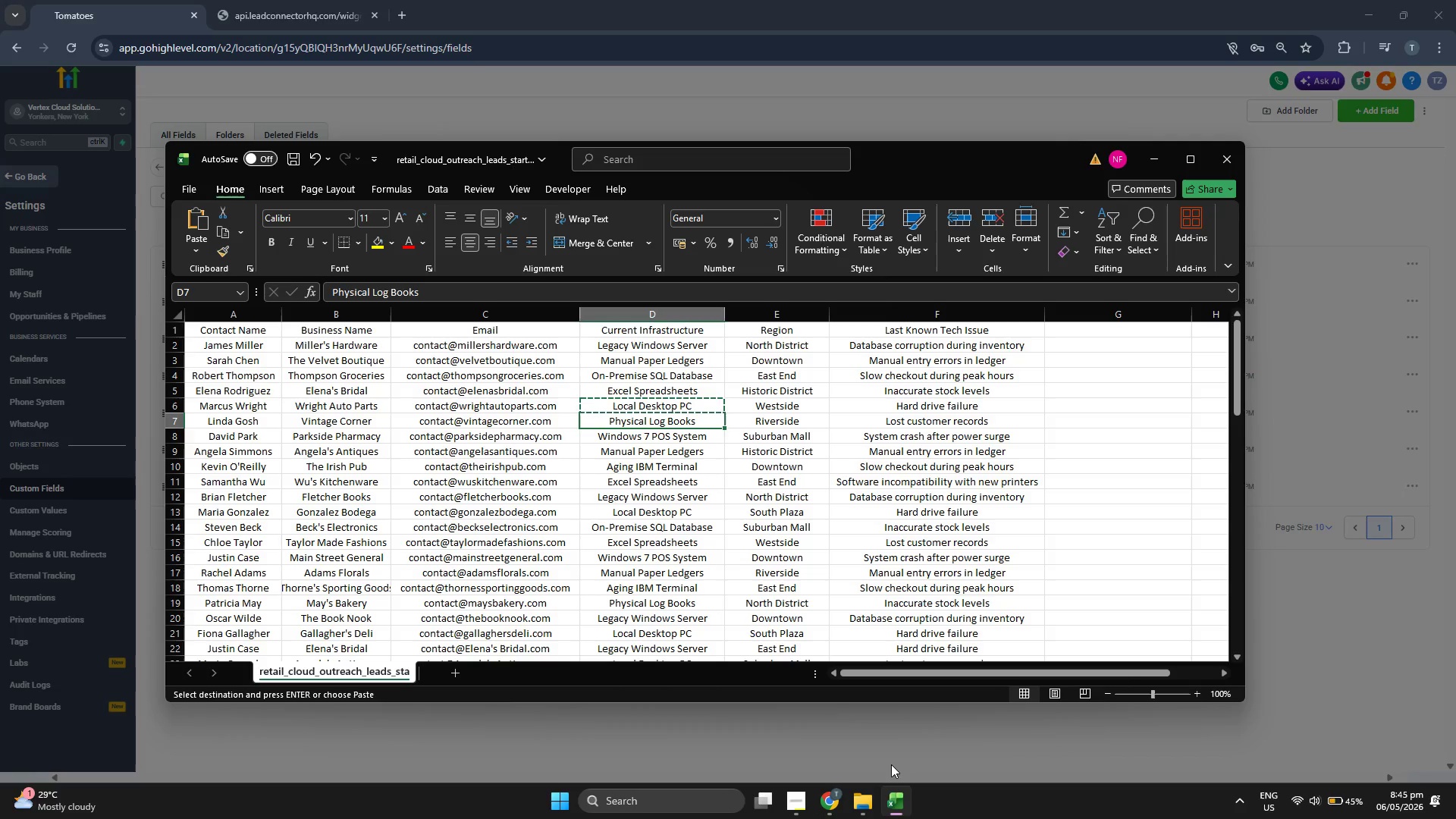 
key(Control+ControlLeft)
 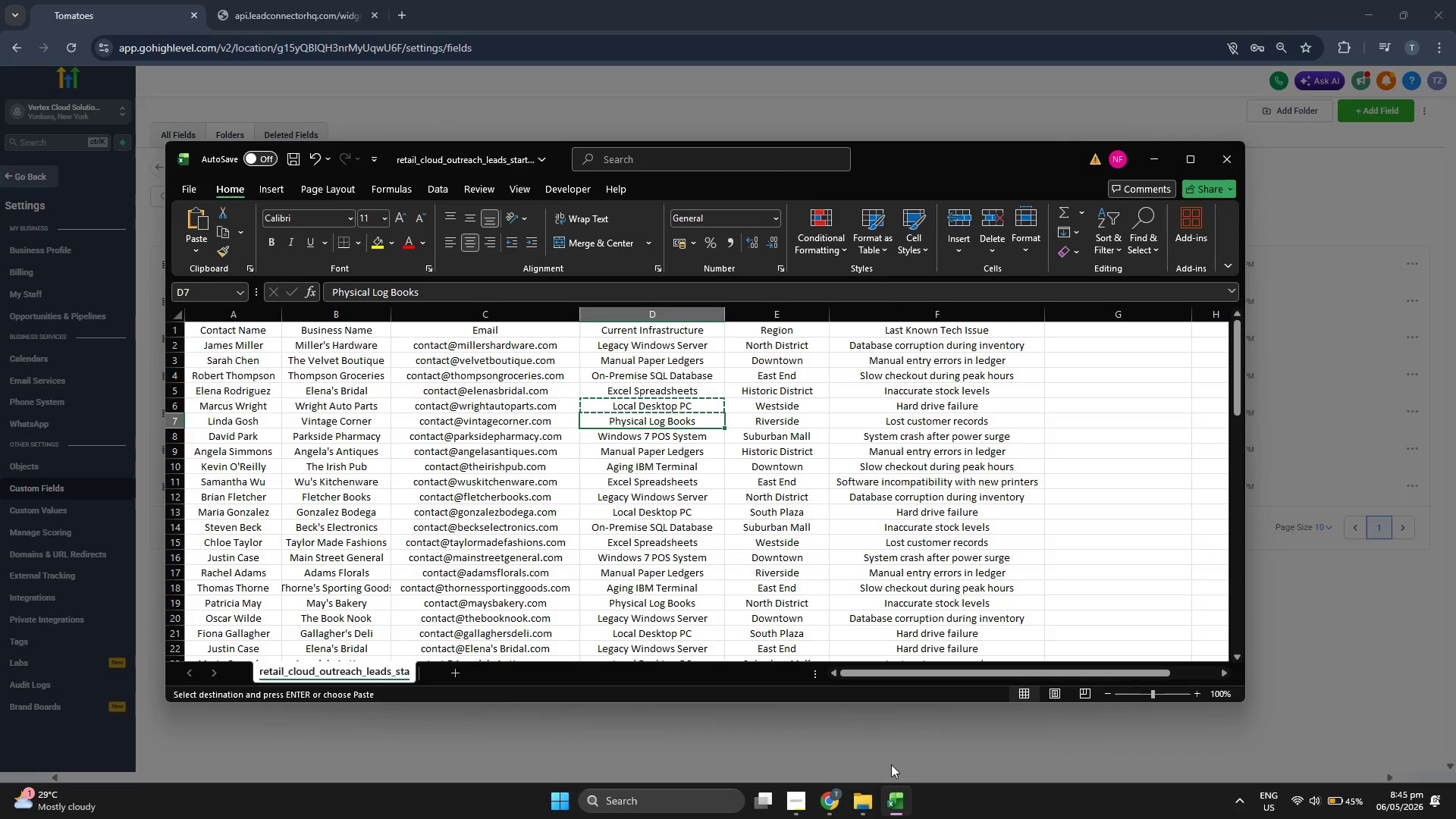 
key(Control+C)
 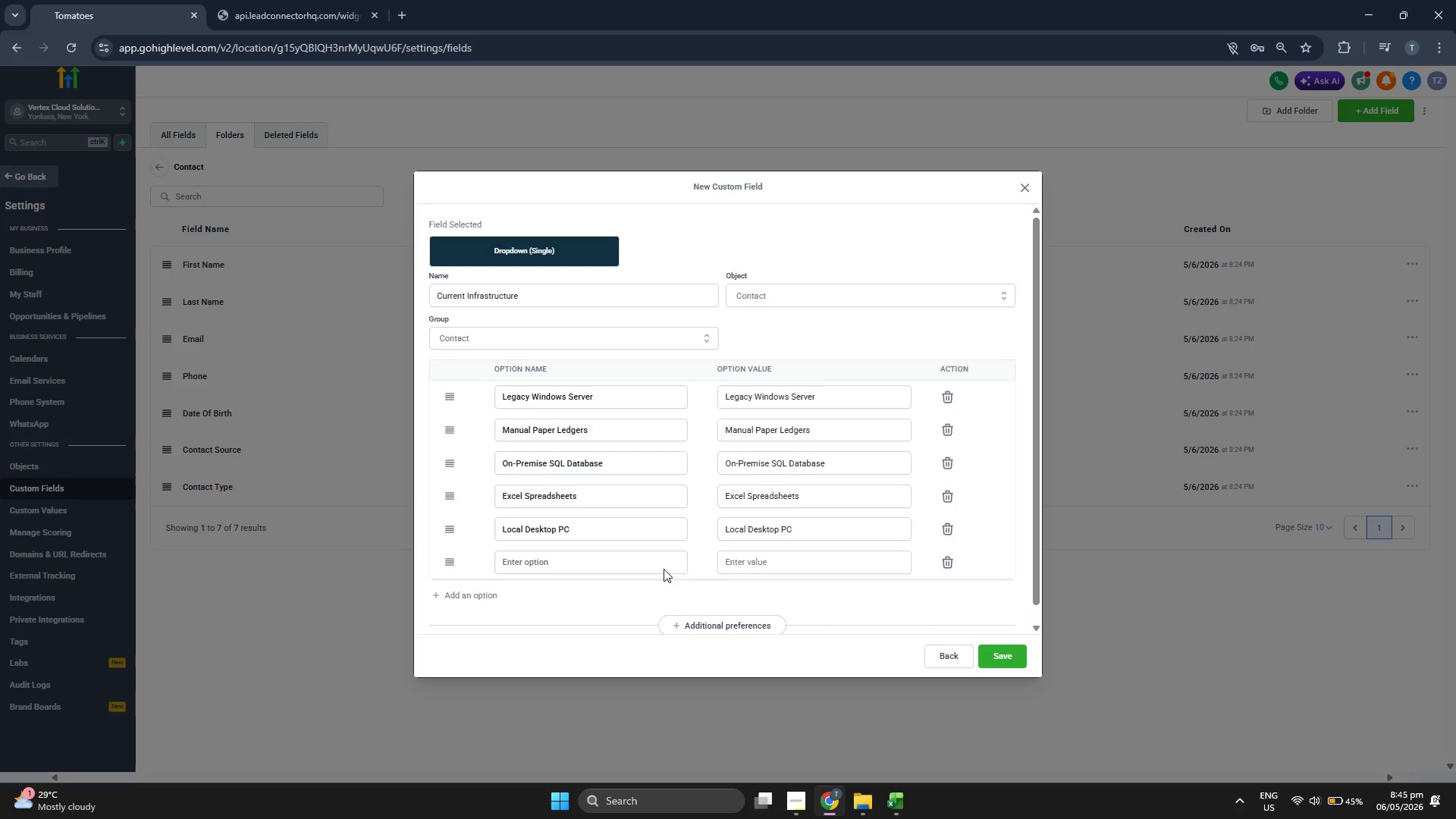 
left_click([566, 560])
 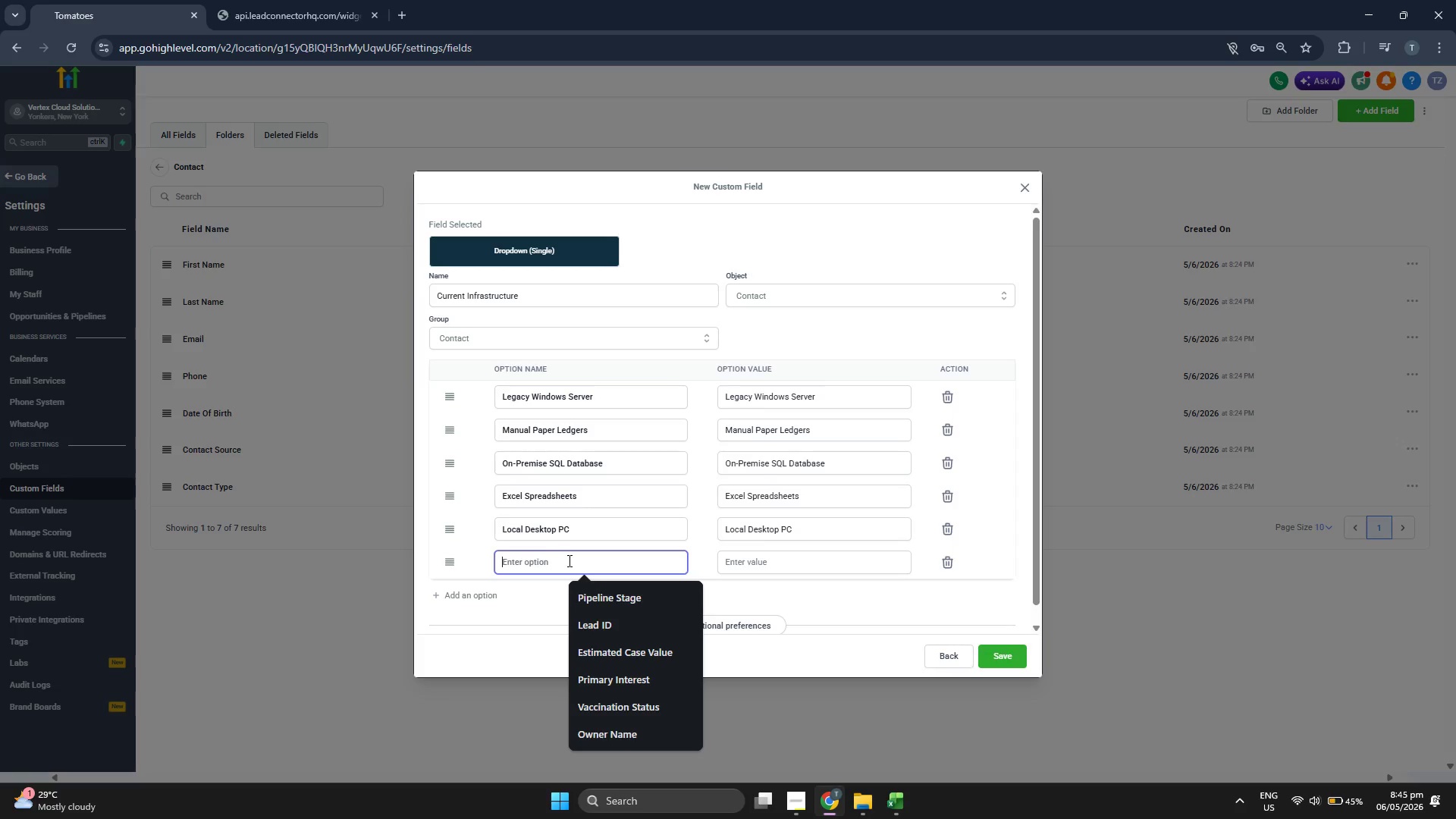 
key(Control+ControlLeft)
 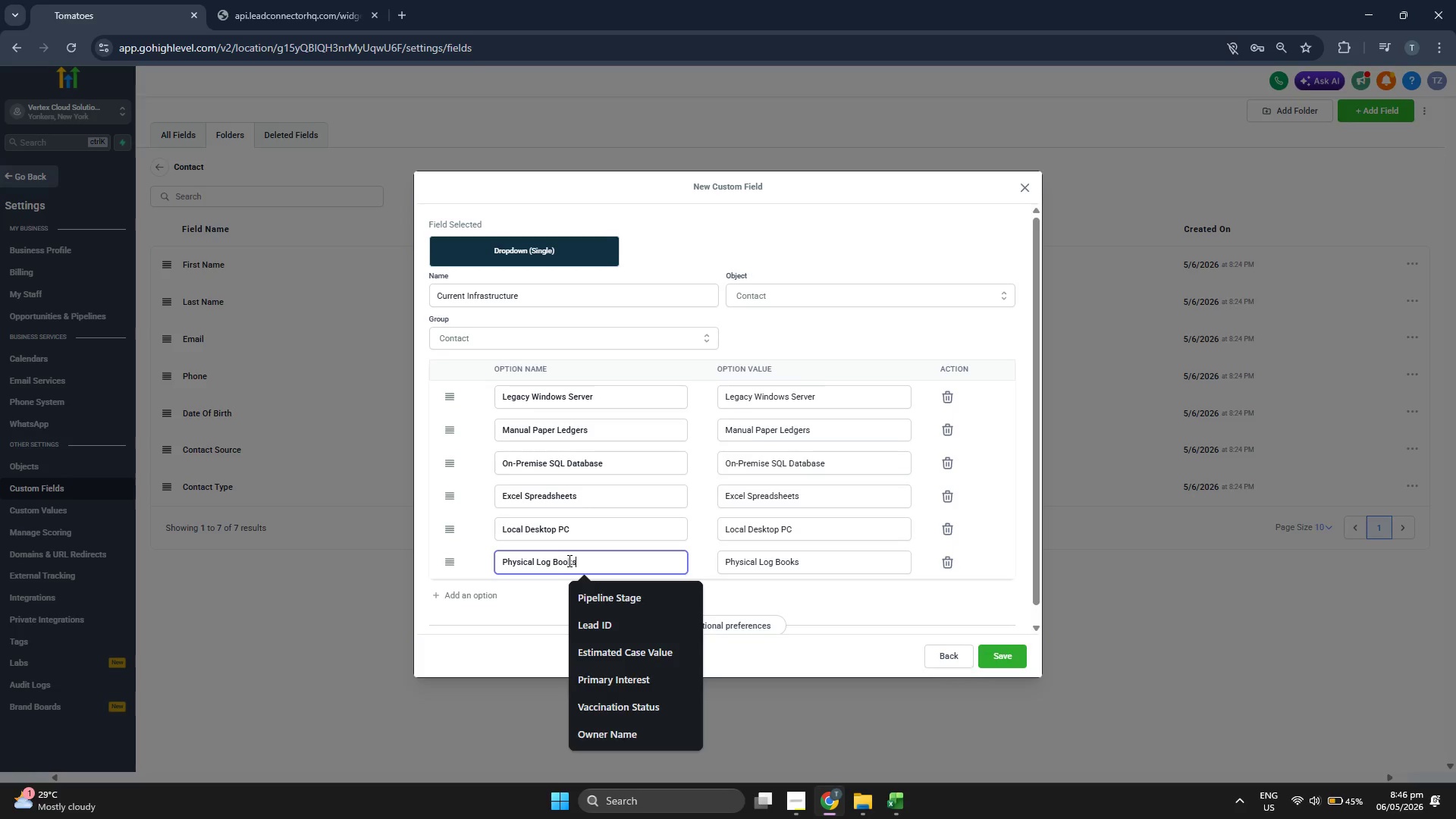 
key(Control+V)
 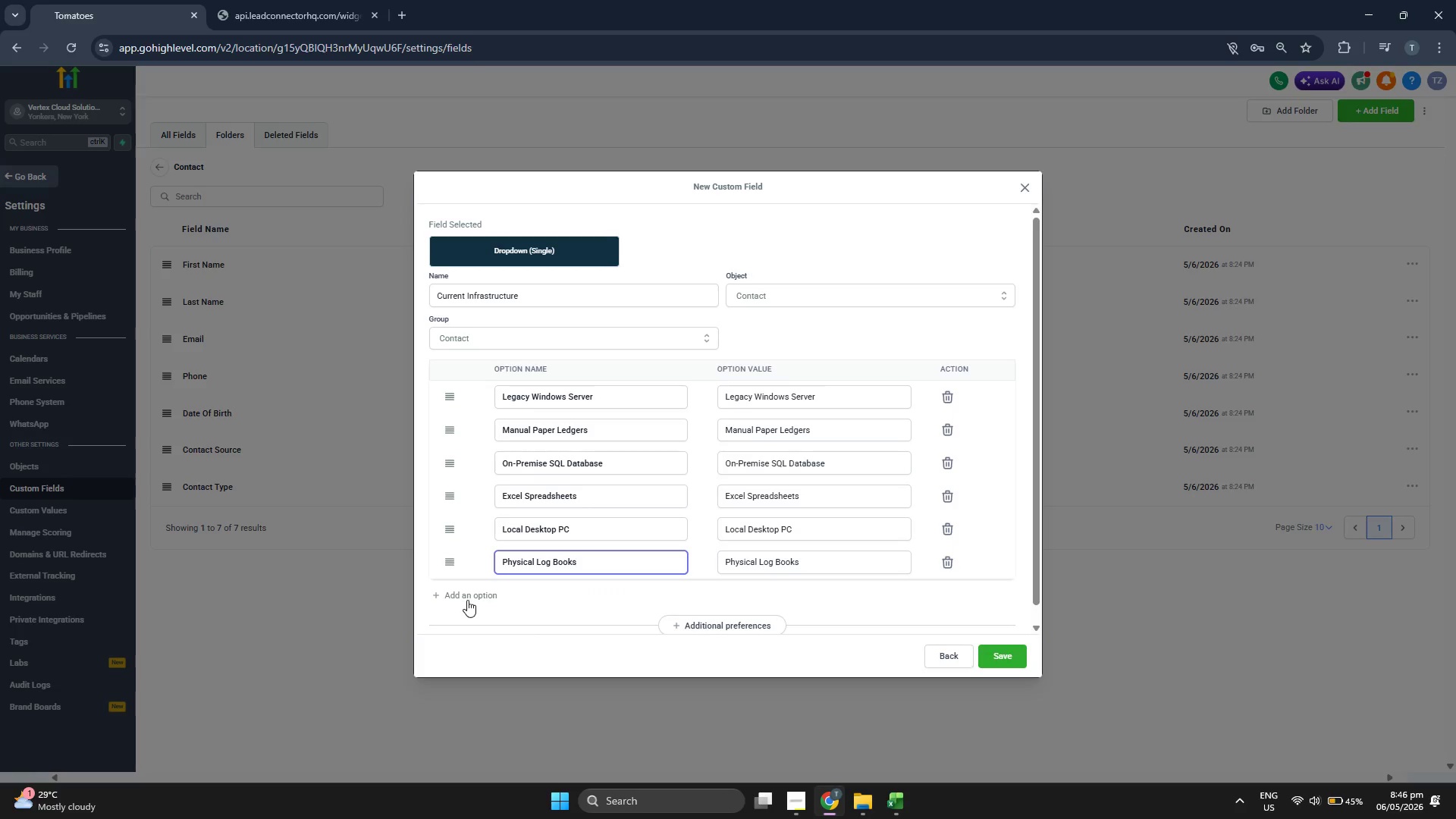 
left_click([467, 599])
 